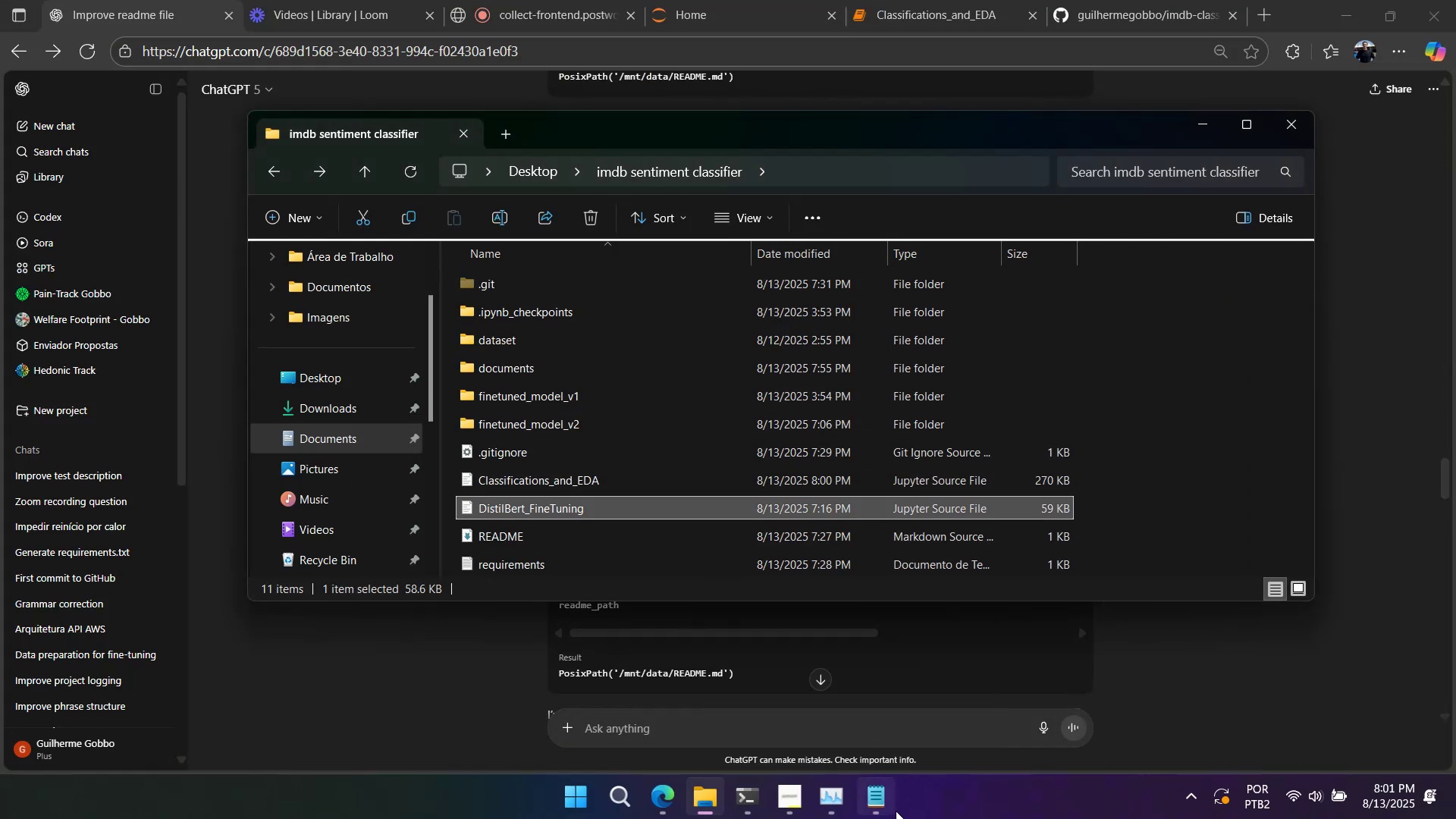 
double_click([877, 800])
 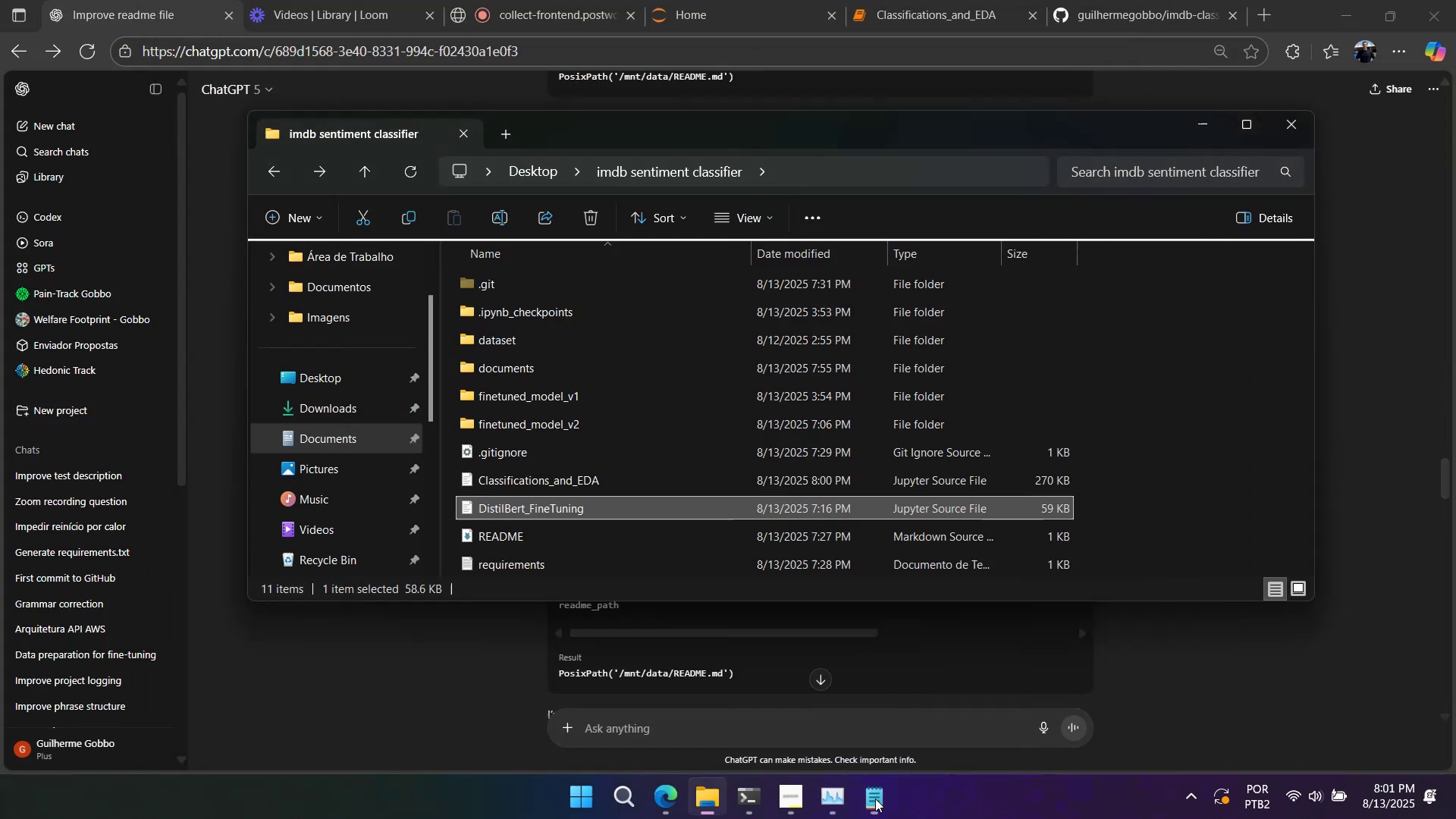 
triple_click([875, 799])
 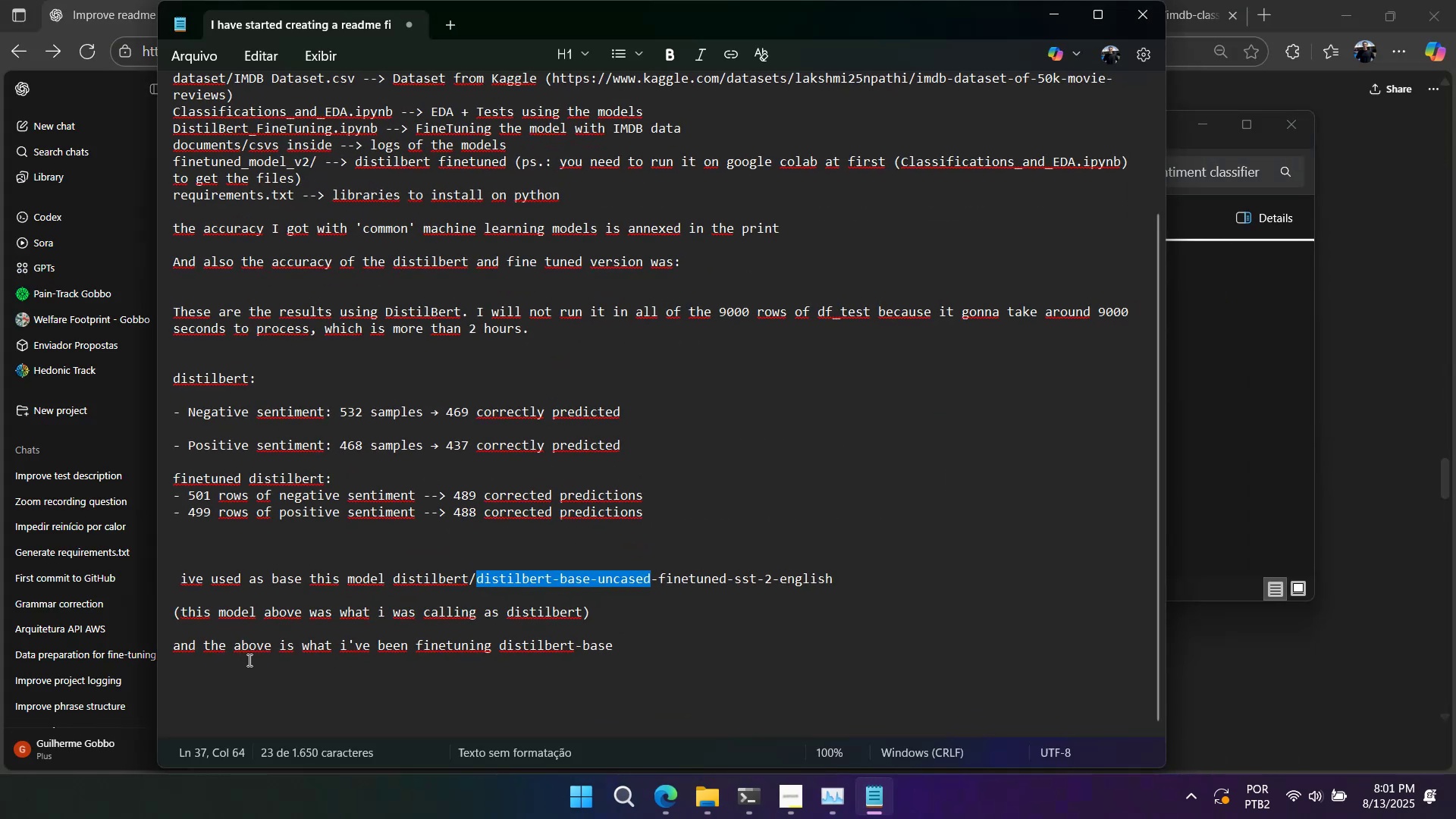 
double_click([235, 645])
 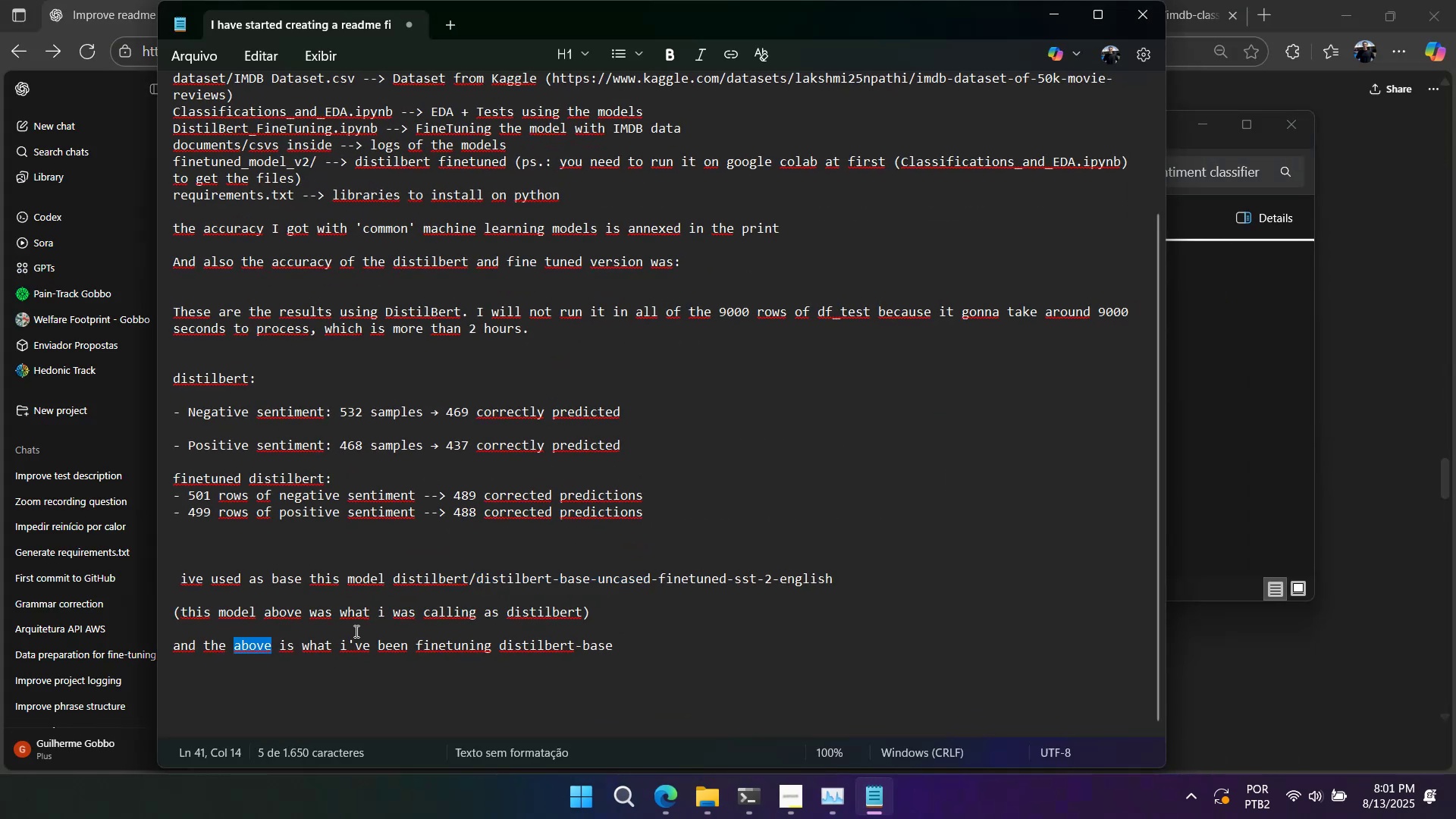 
key(Backspace)
 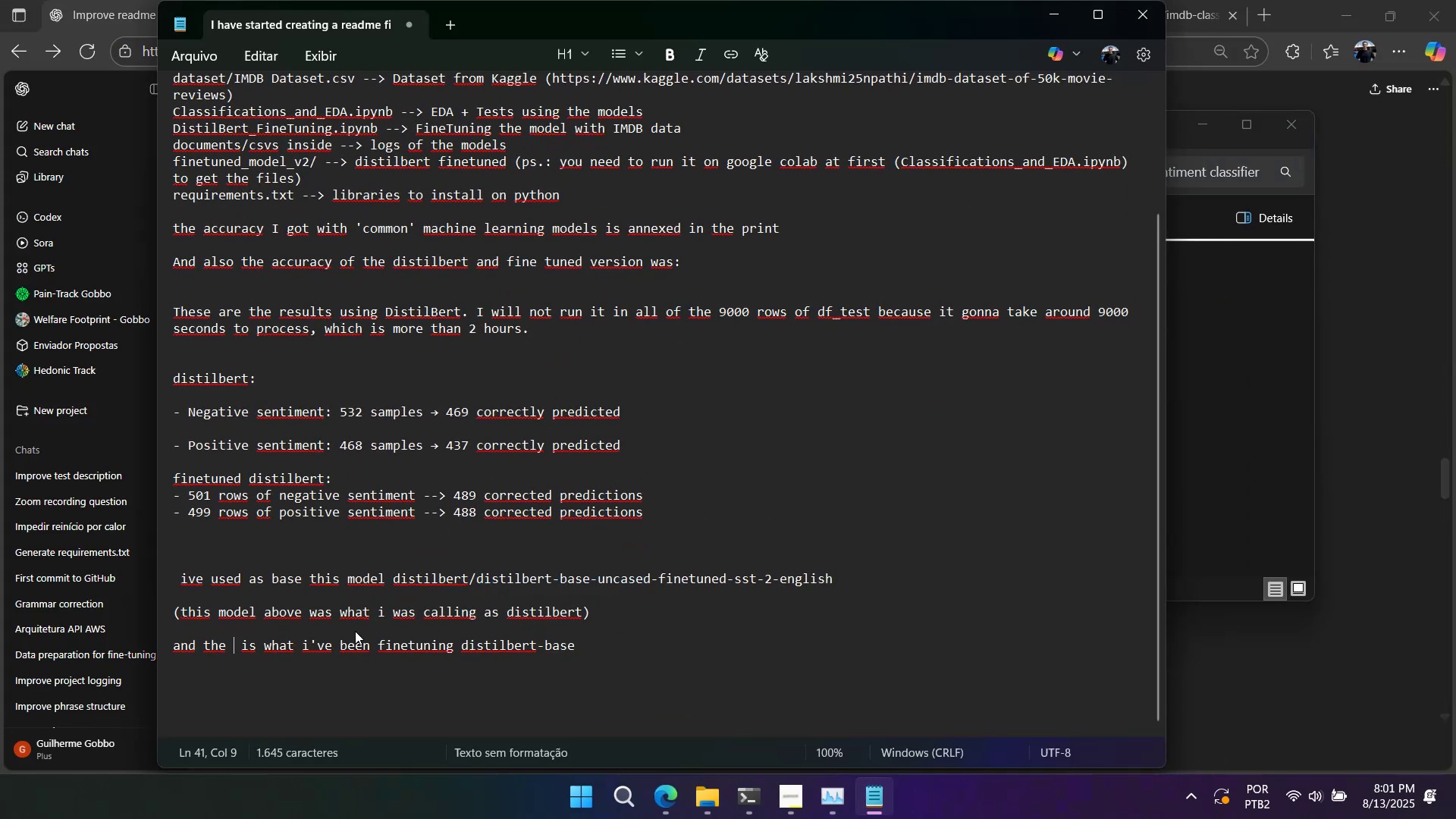 
key(Backspace)
 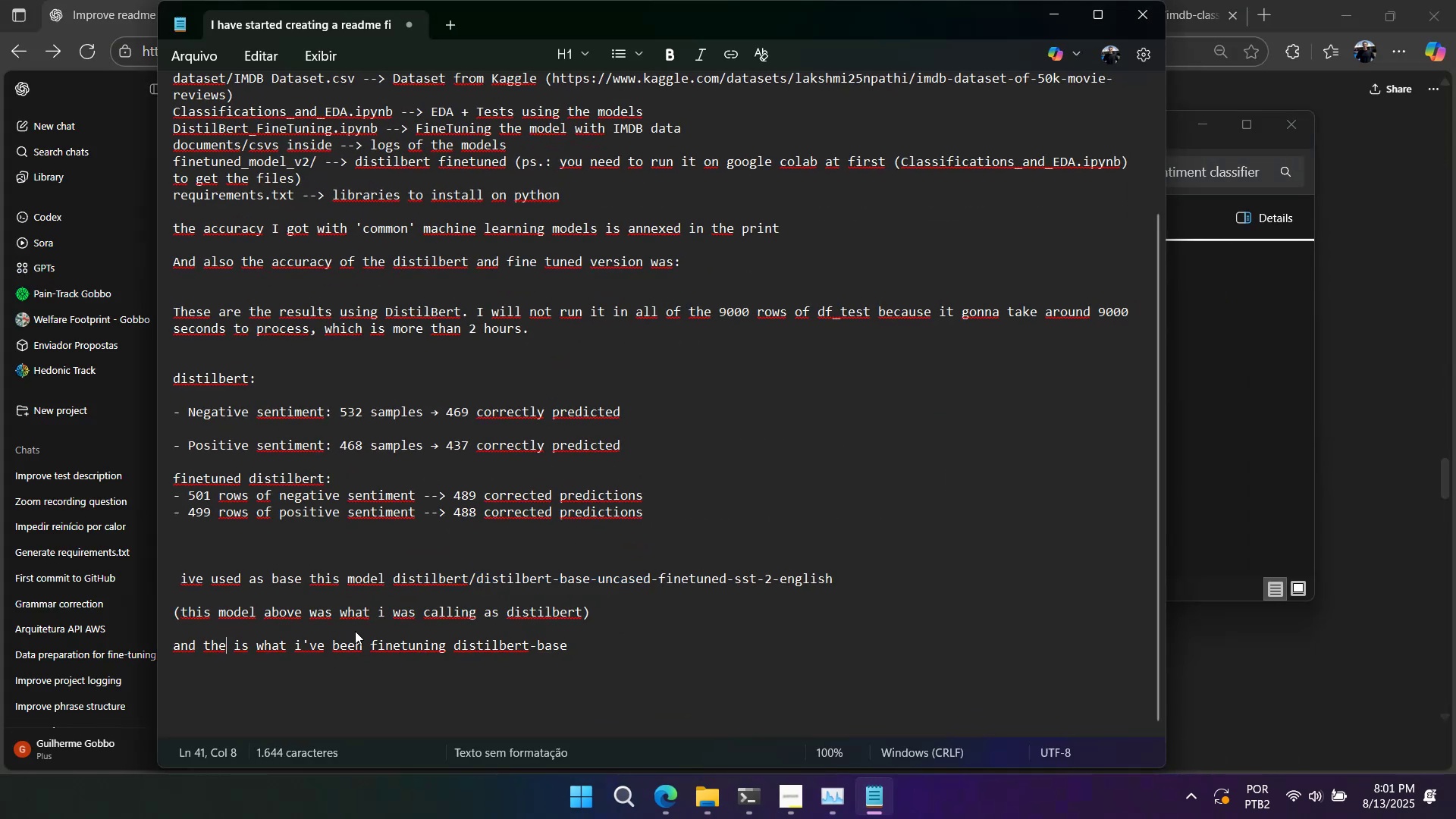 
key(Backspace)
 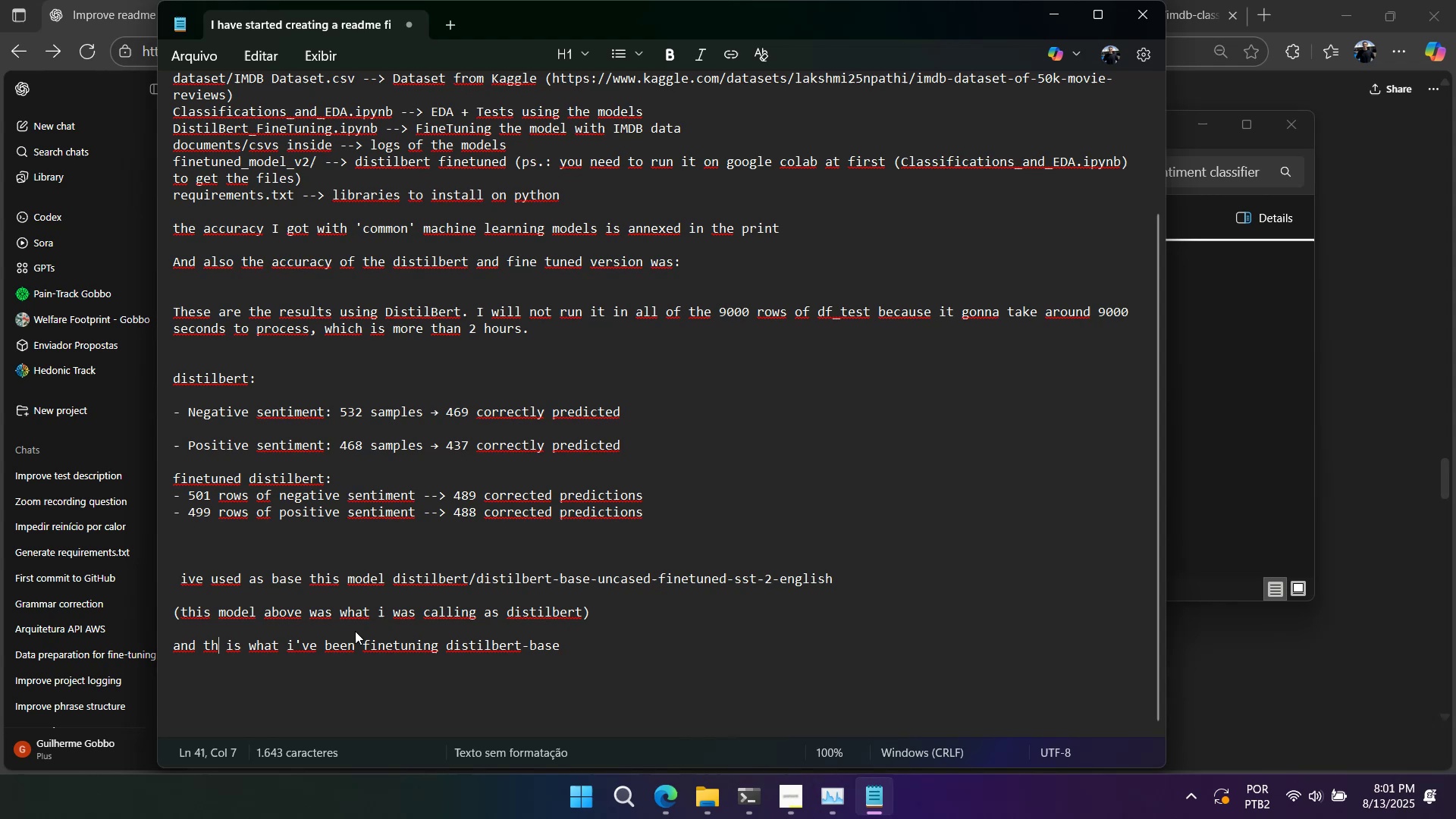 
key(Backspace)
 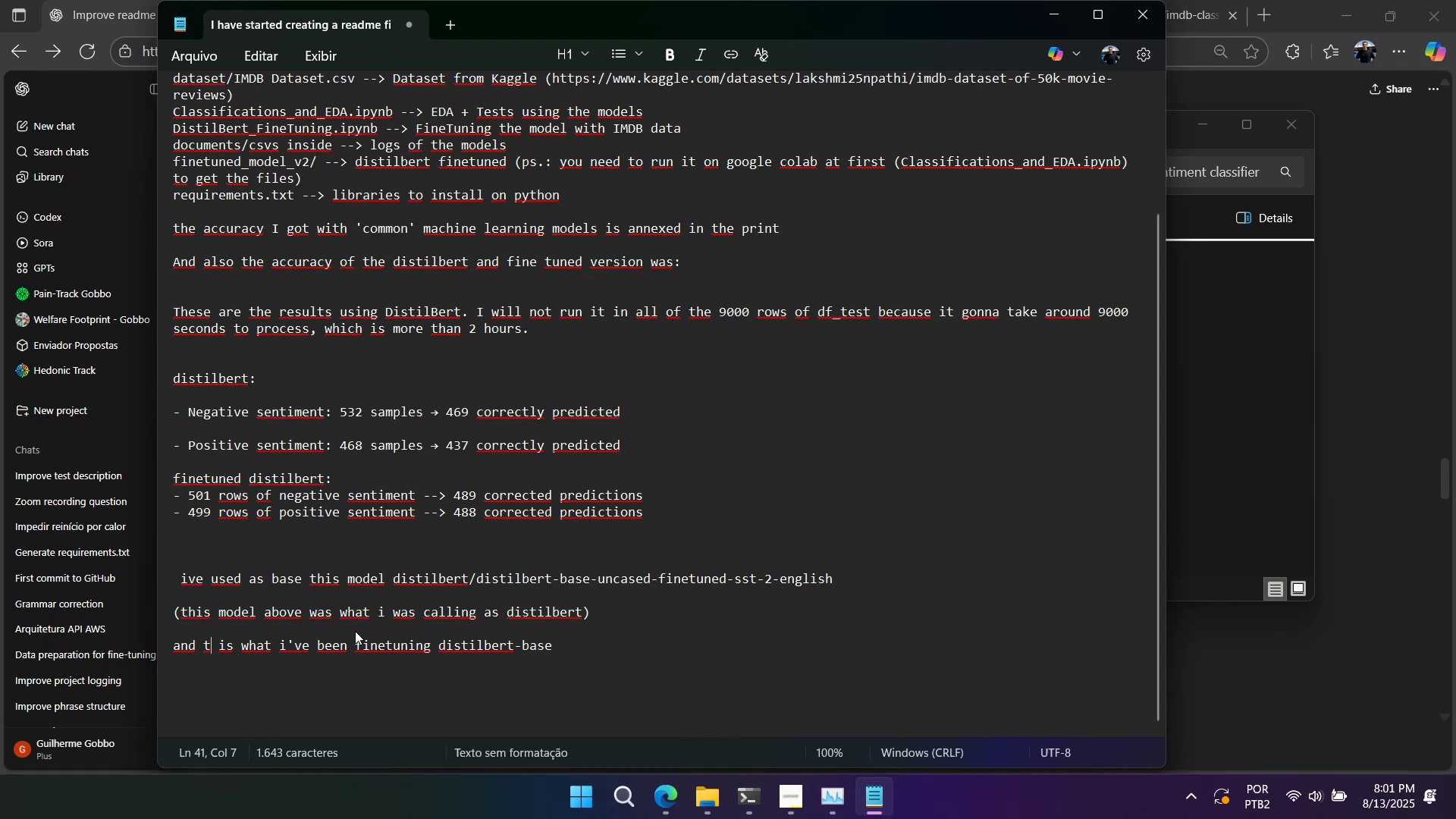 
key(Backspace)
 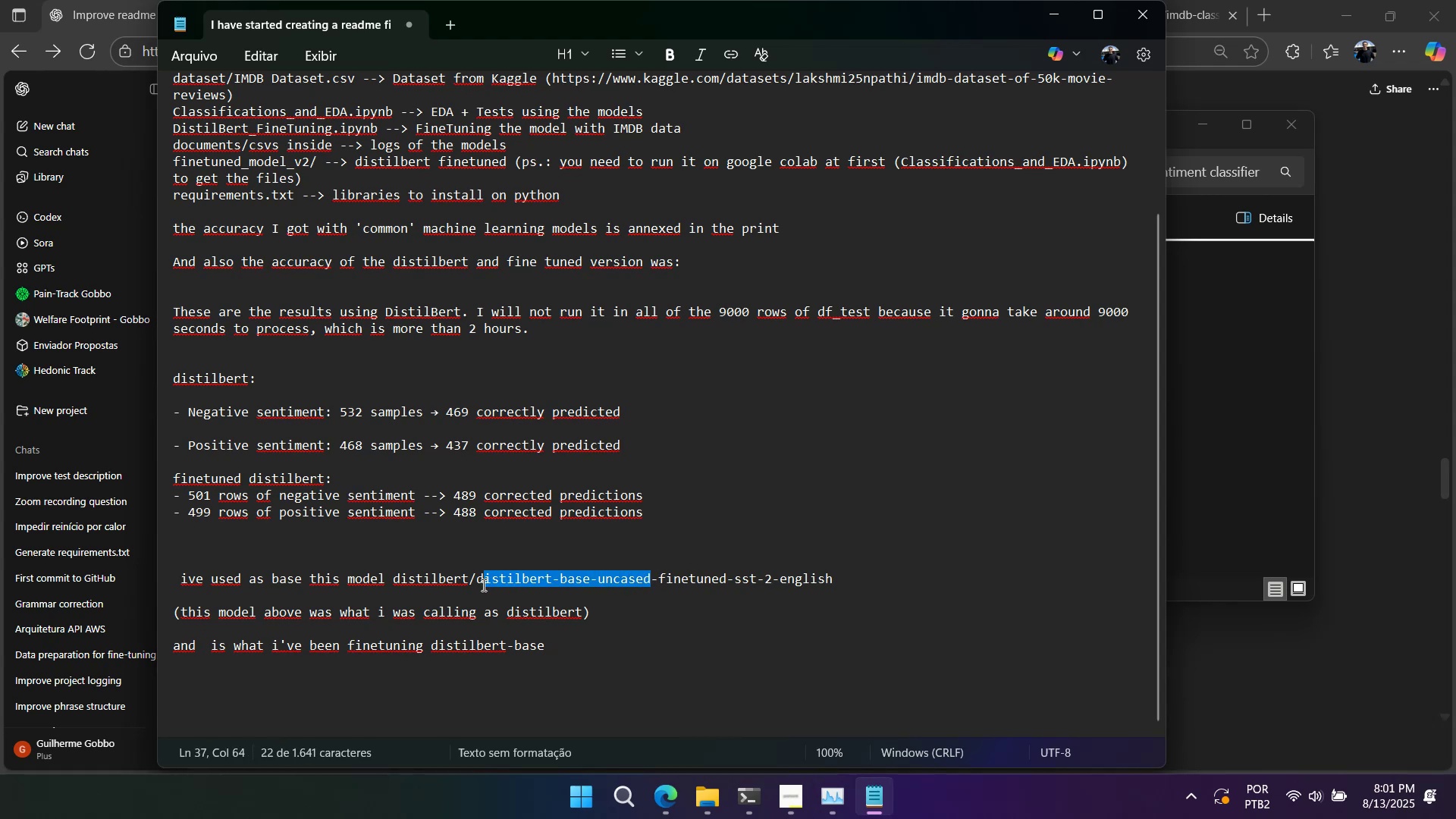 
key(Control+C)
 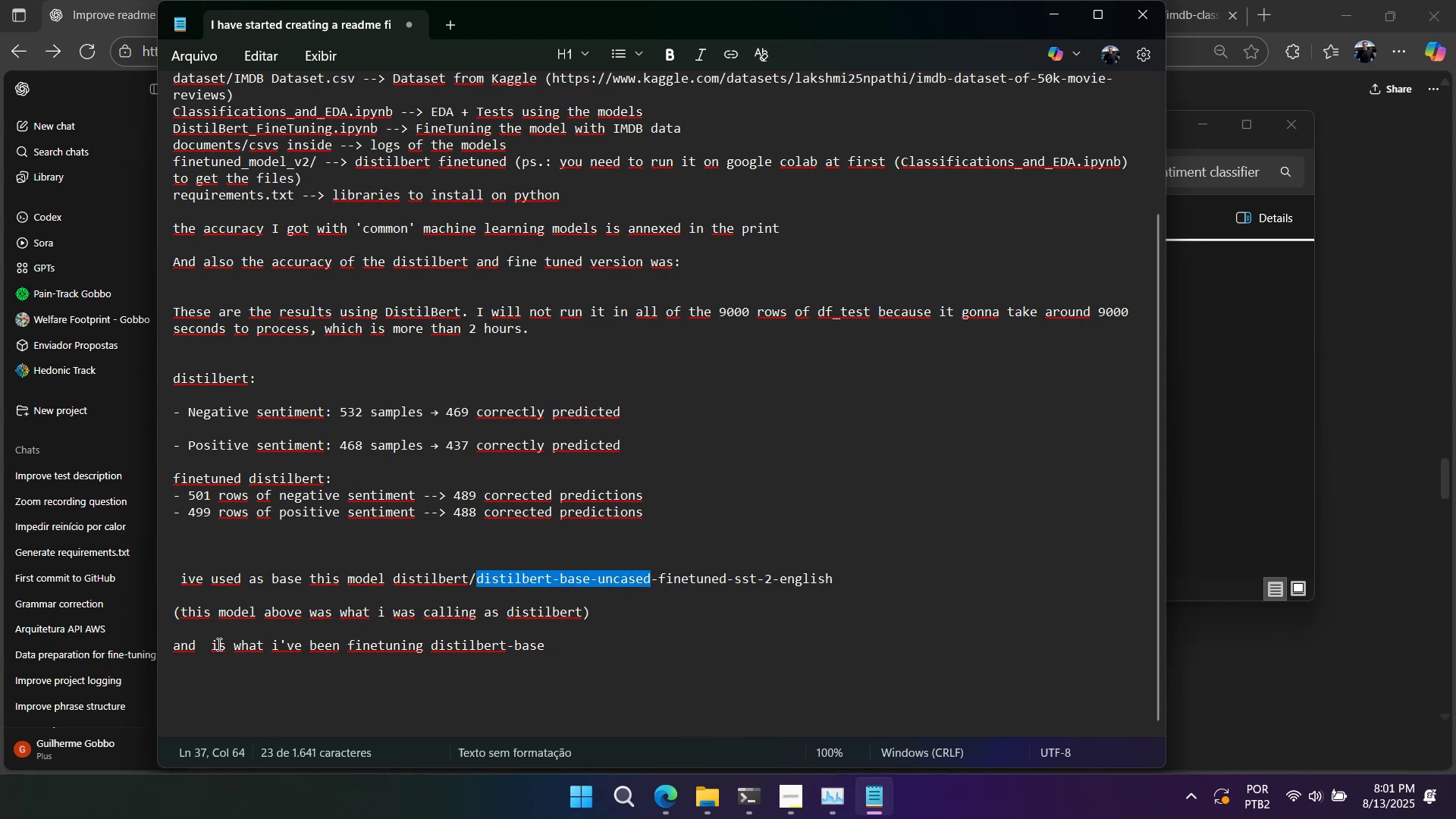 
left_click([211, 644])
 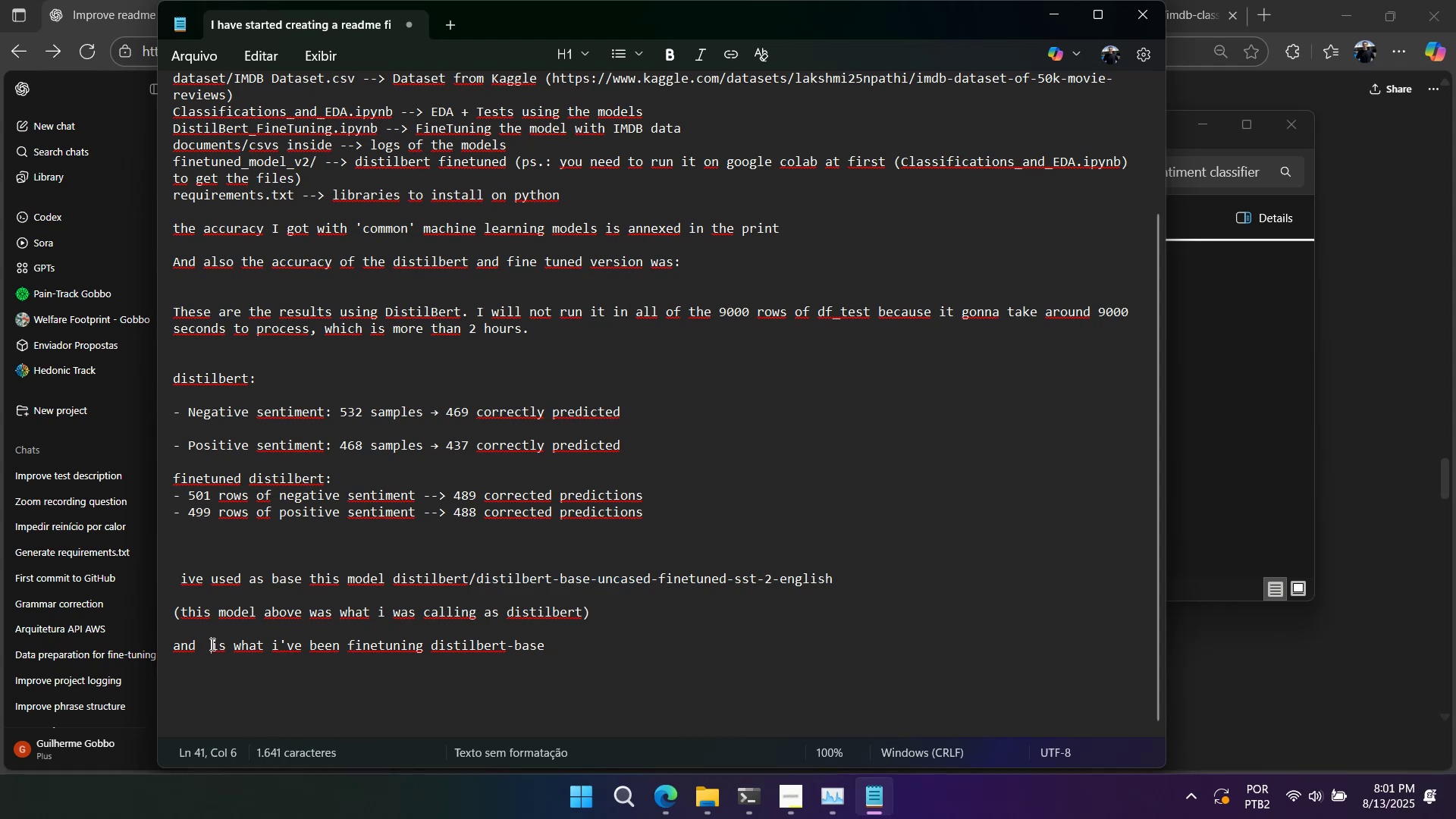 
key(Control+ControlLeft)
 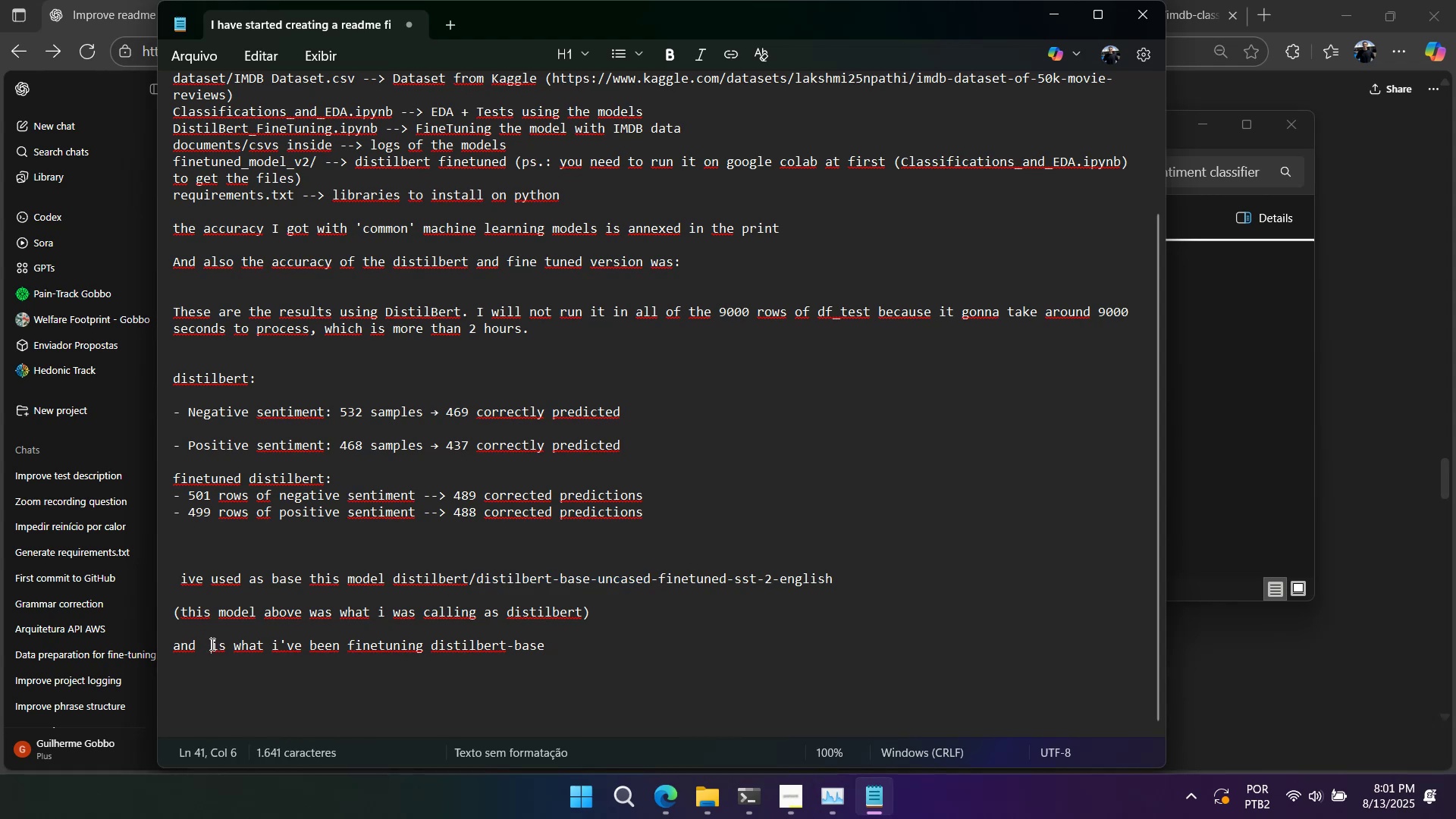 
key(Control+V)
 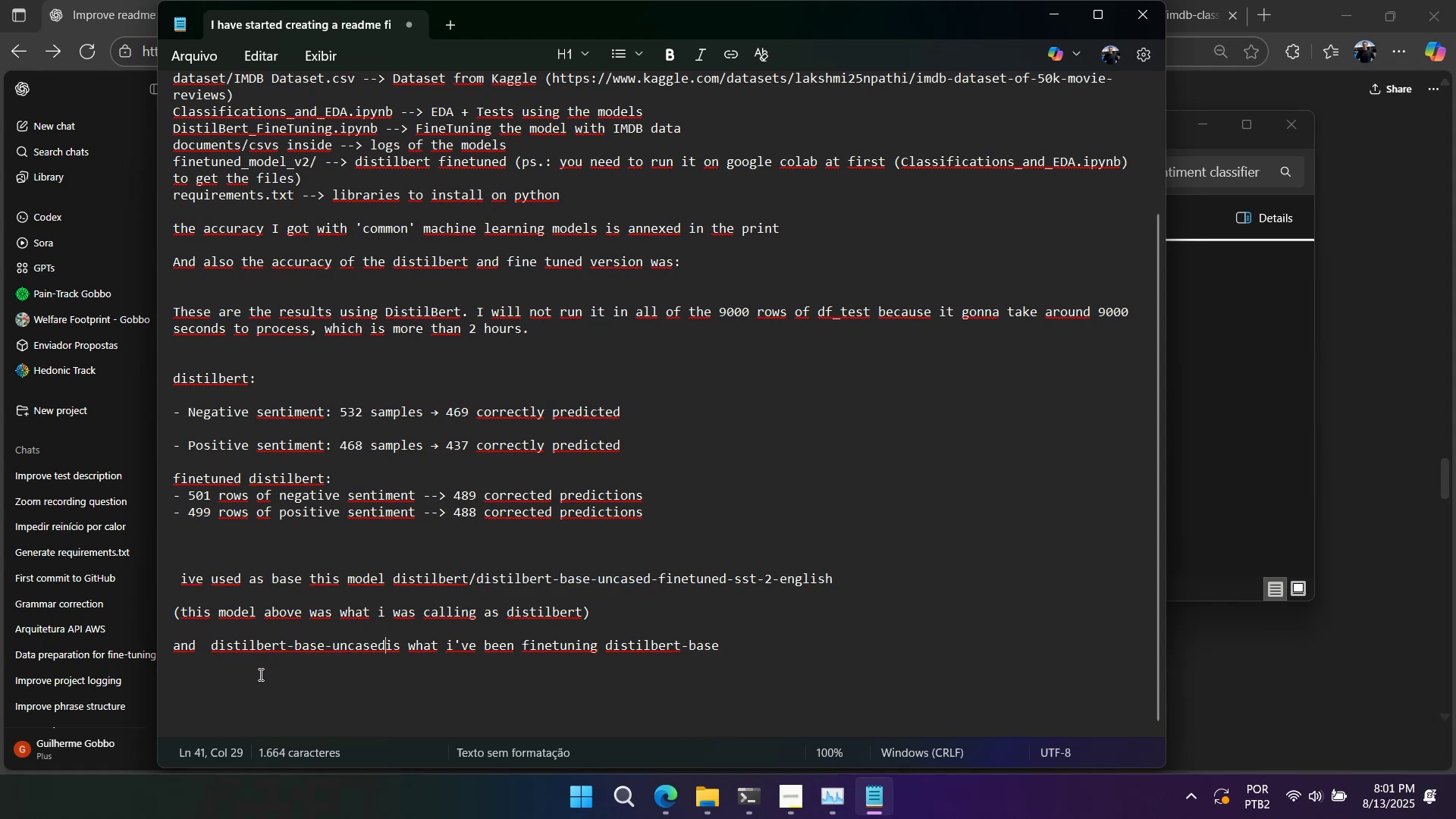 
key(Space)
 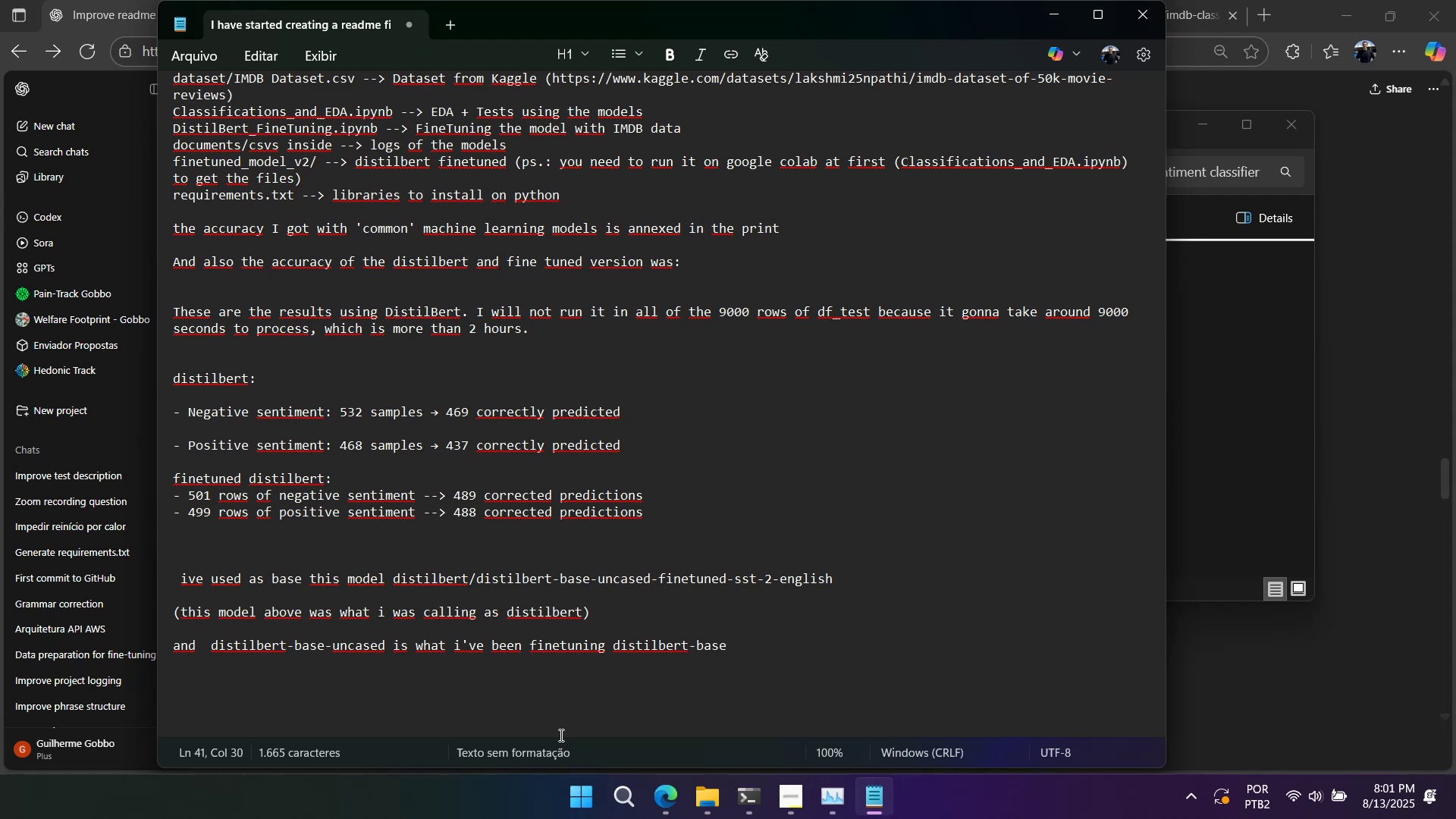 
wait(32.11)
 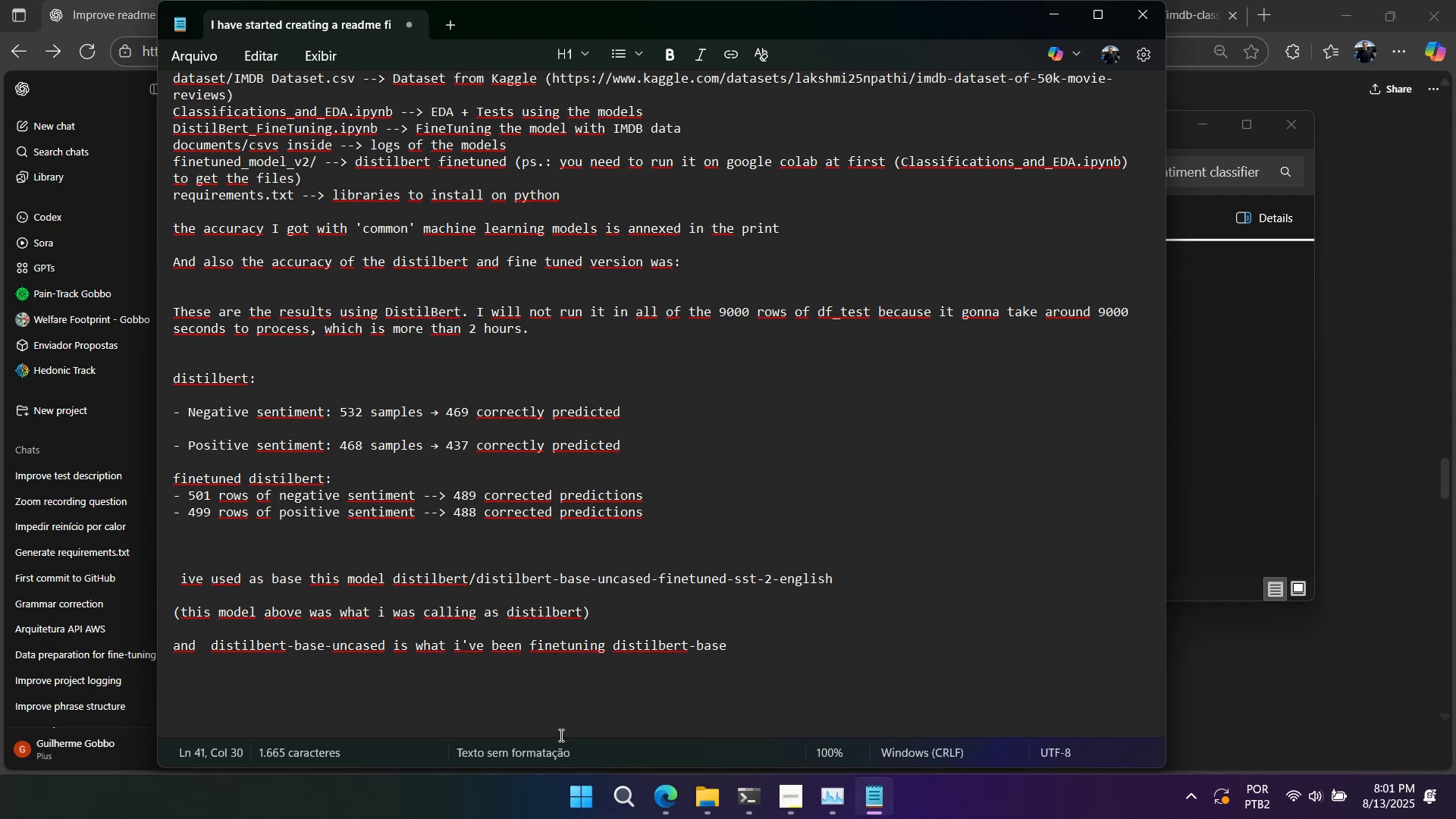 
type( wt)
key(Backspace)
type(ith imbd)
key(Backspace)
key(Backspace)
type(db (explin )
key(Backspace)
key(Backspace)
key(Backspace)
type(ain to te)
key(Backspace)
type(he viw)
key(Backspace)
type(ewer what is the first model and what i)
key(Backspace)
type(is the sst.))
 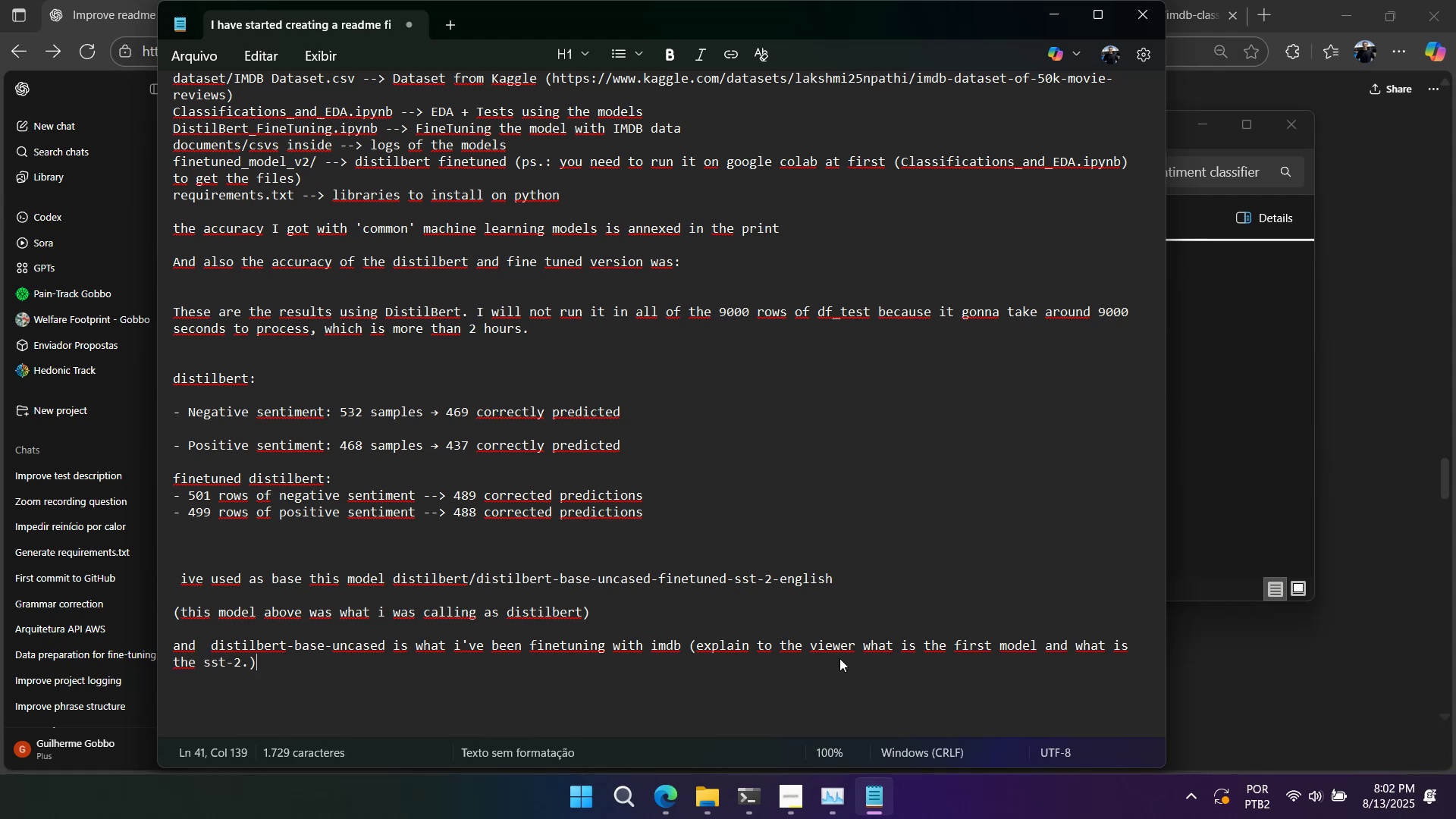 
key(Enter)
 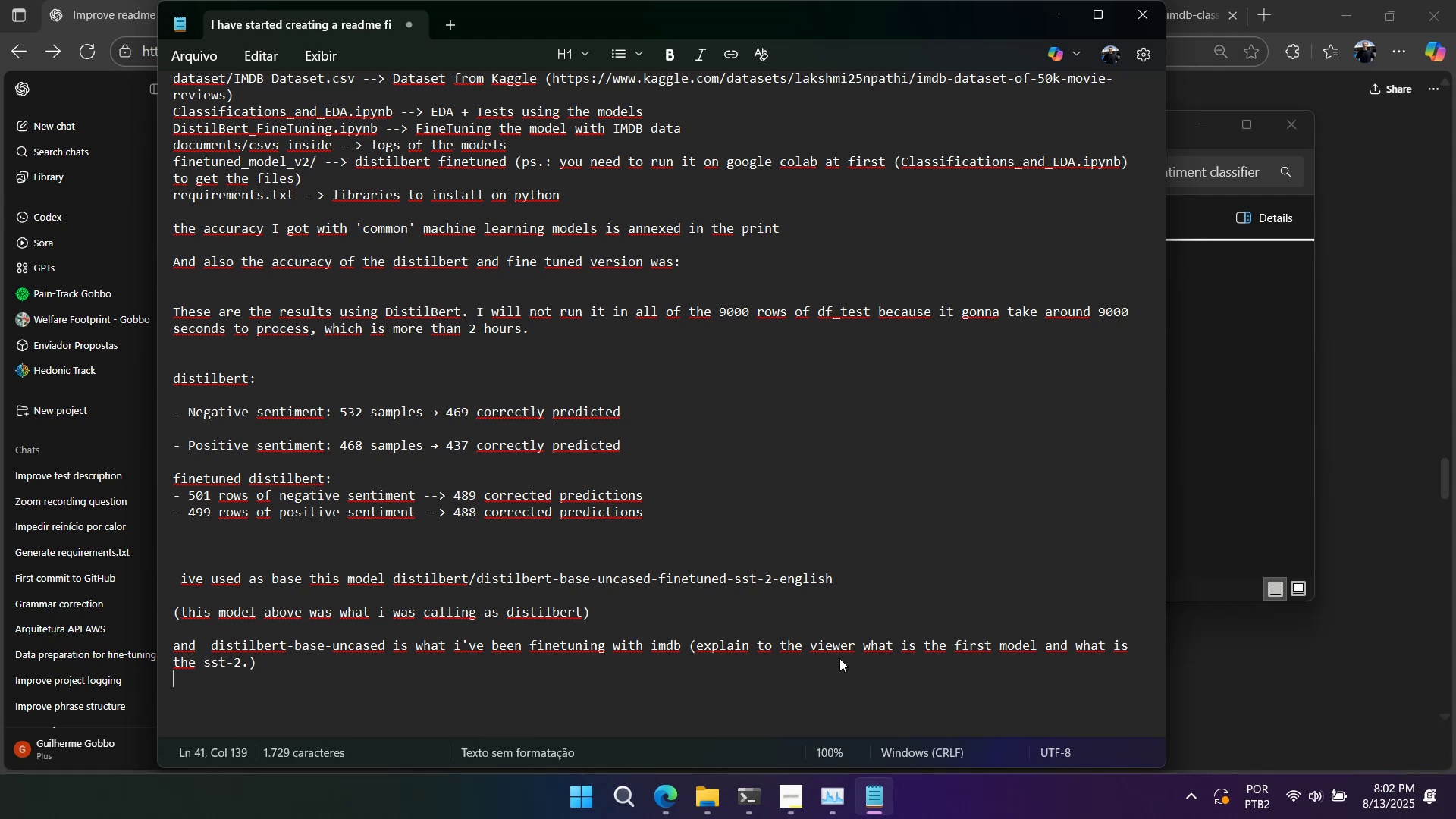 
hold_key(key=Enter, duration=0.39)
 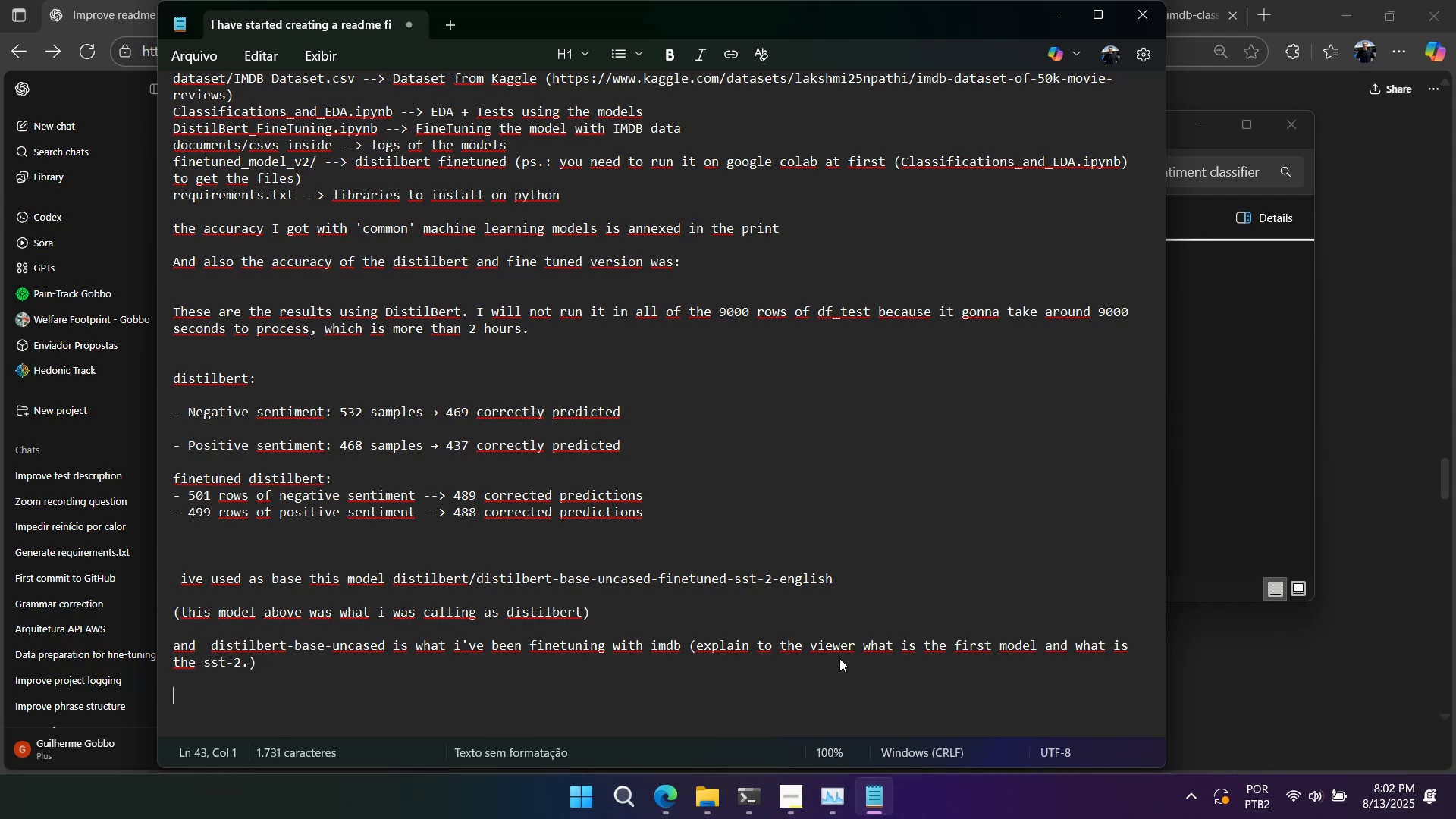 
key(Enter)
 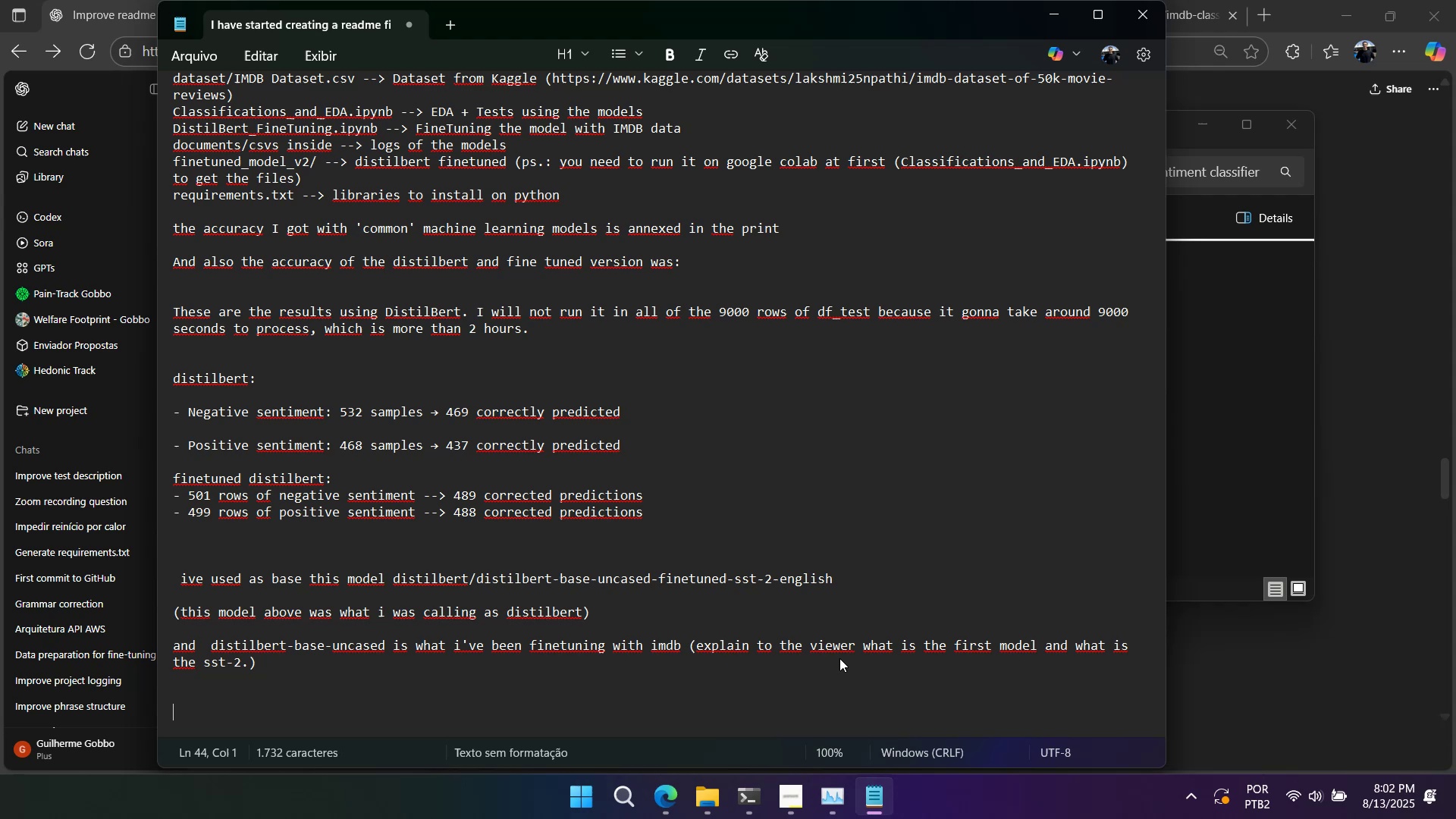 
scroll: coordinate [920, 510], scroll_direction: up, amount: 11.0
 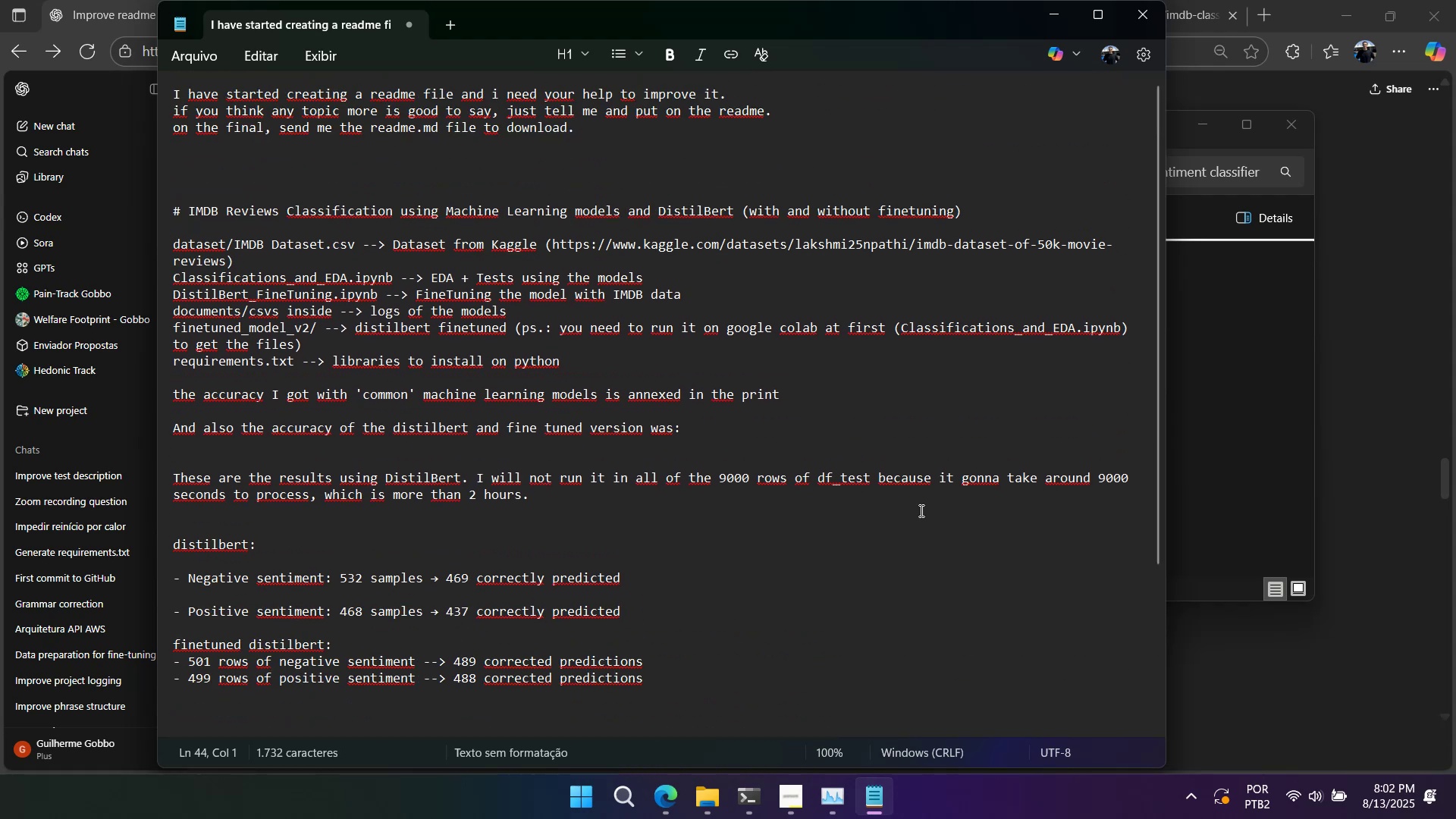 
key(Control+A)
 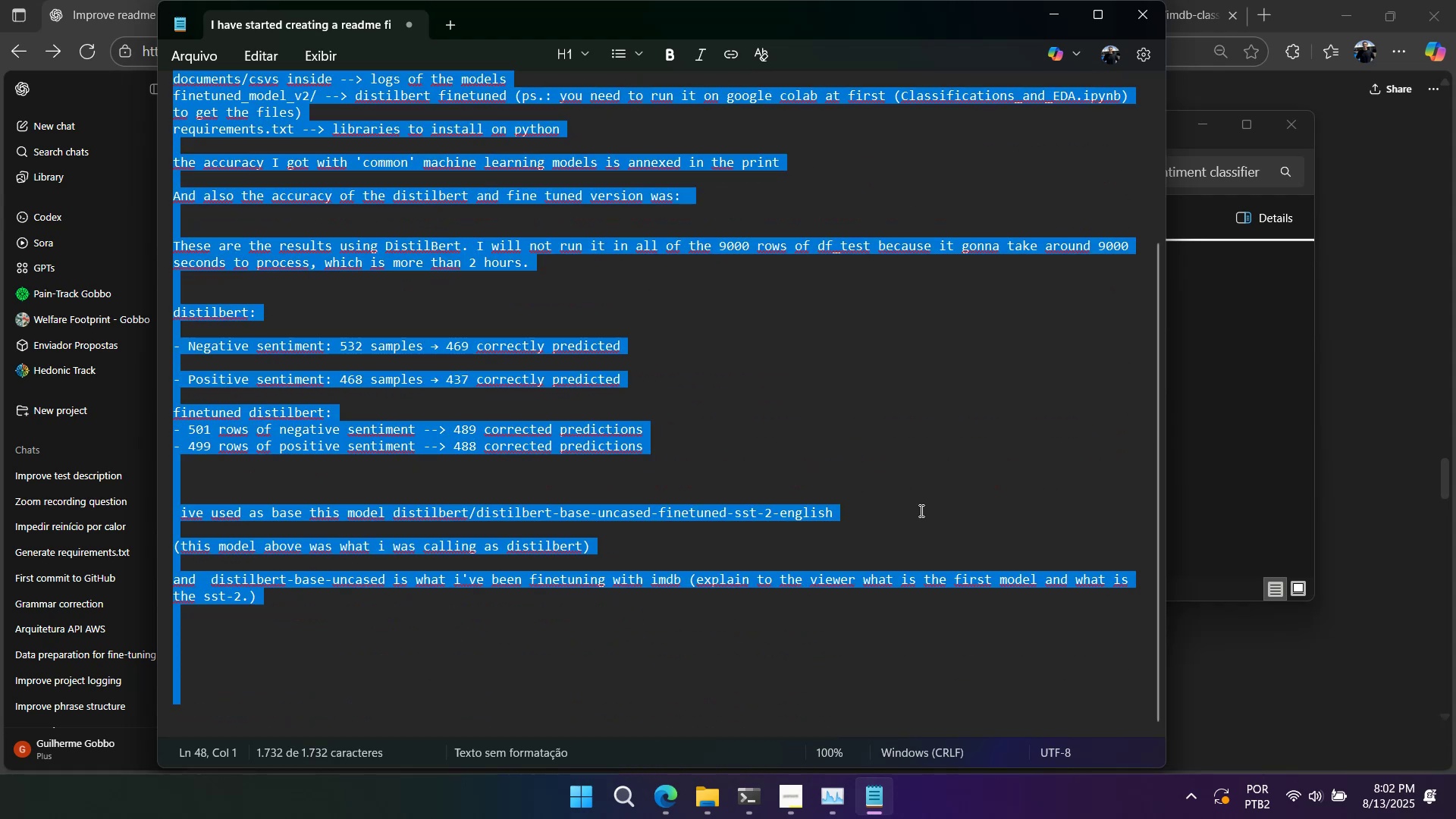 
key(Control+C)
 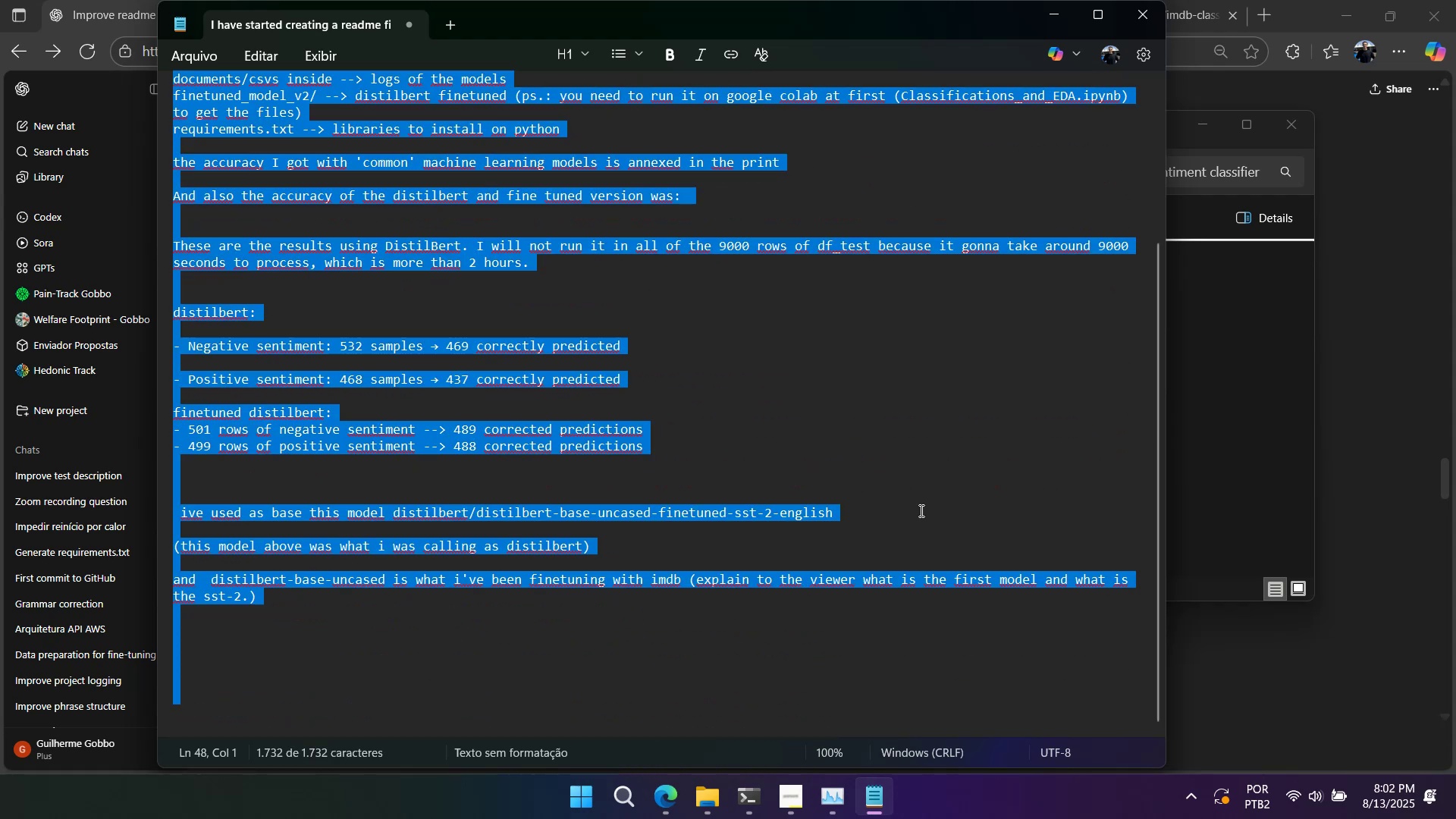 
key(Control+C)
 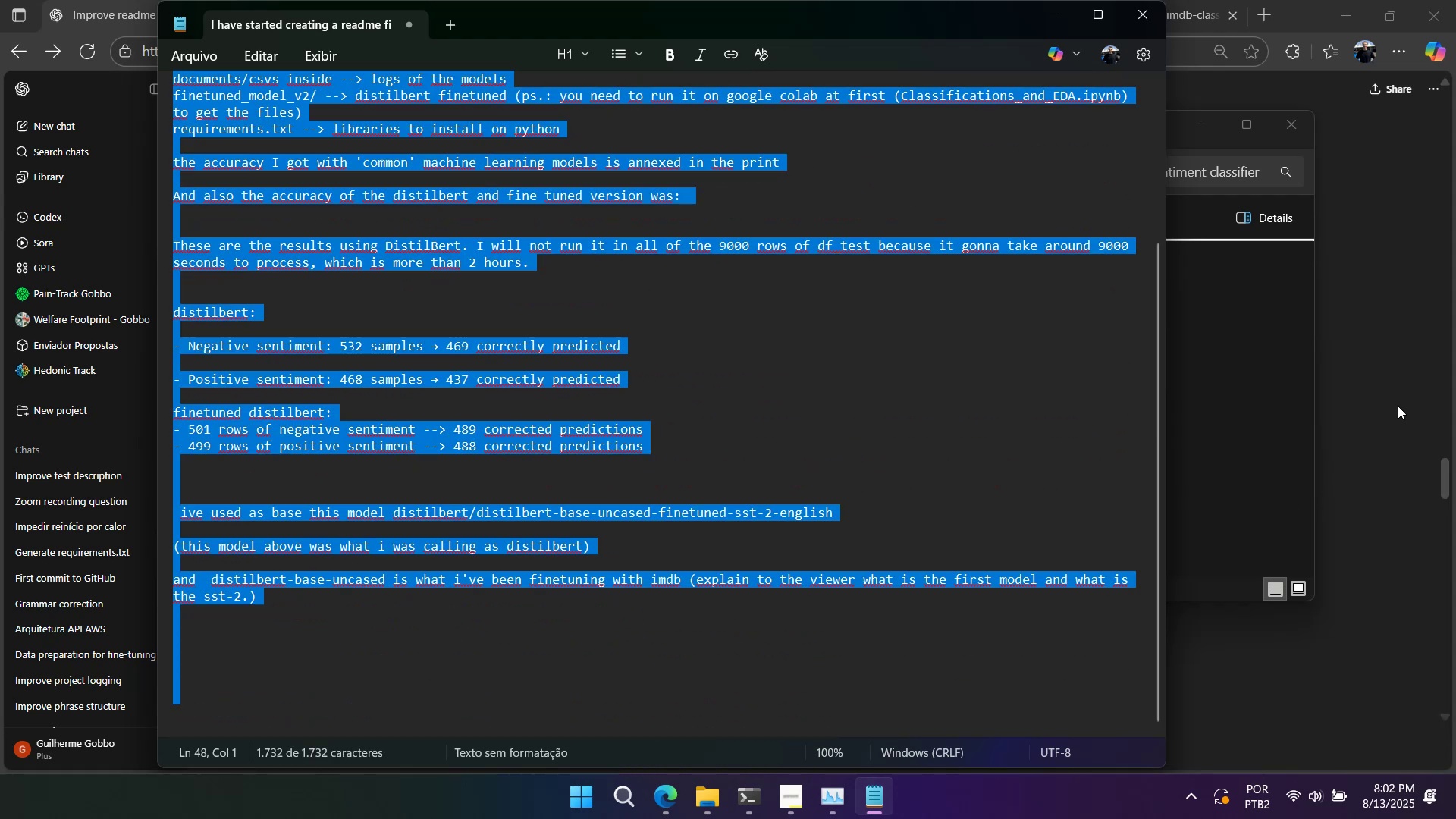 
left_click([1414, 388])
 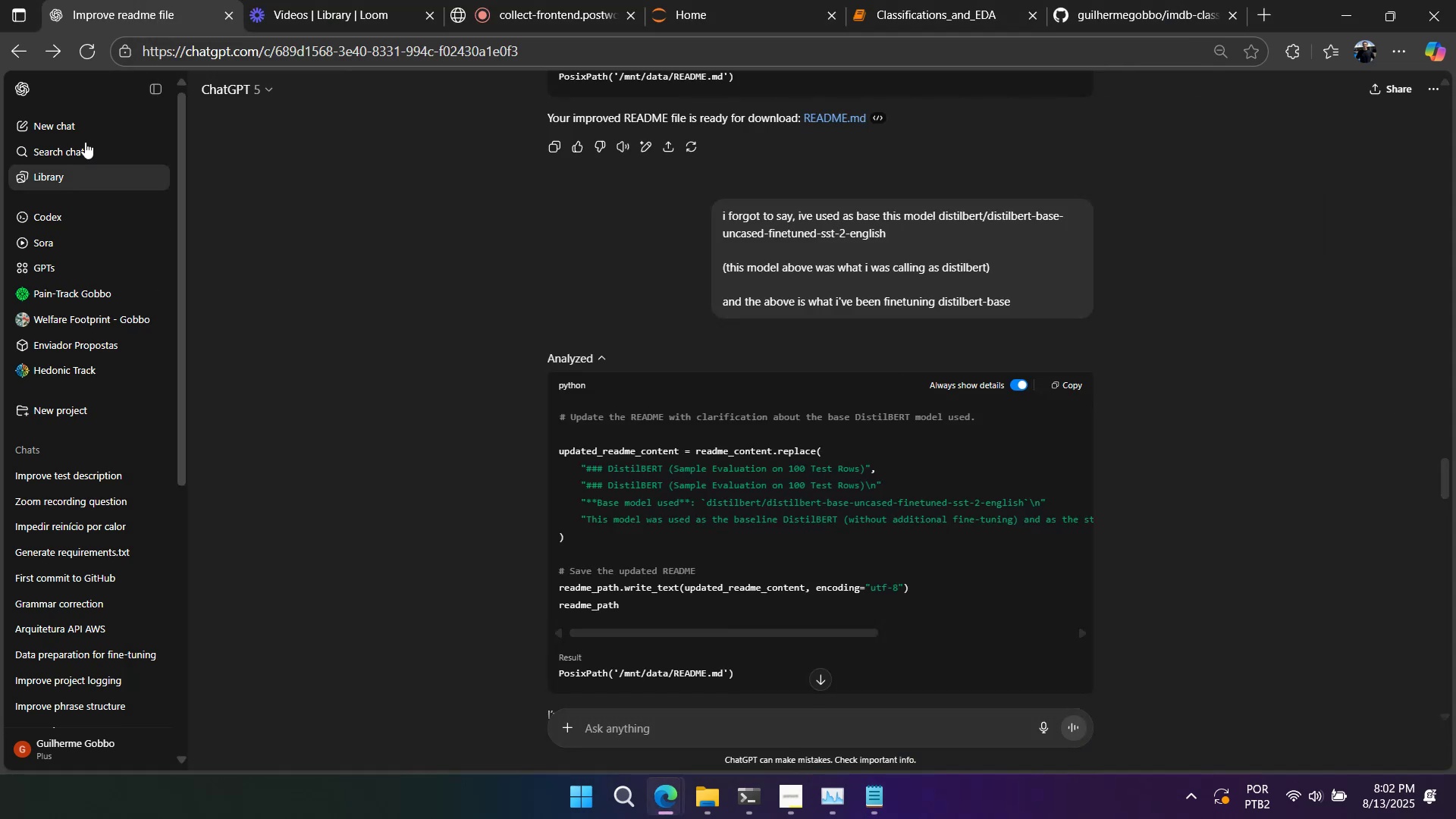 
left_click([93, 134])
 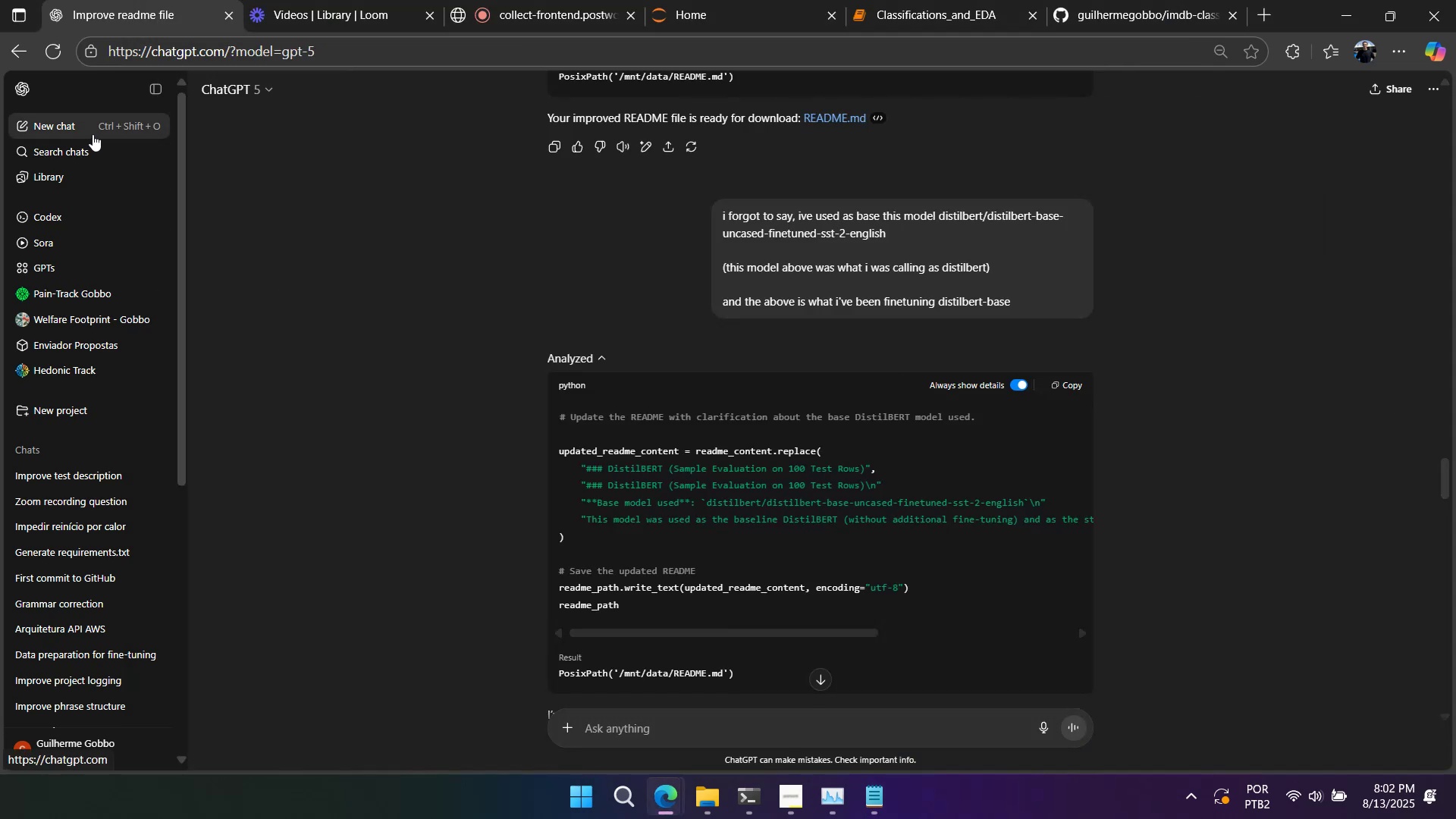 
key(Control+V)
 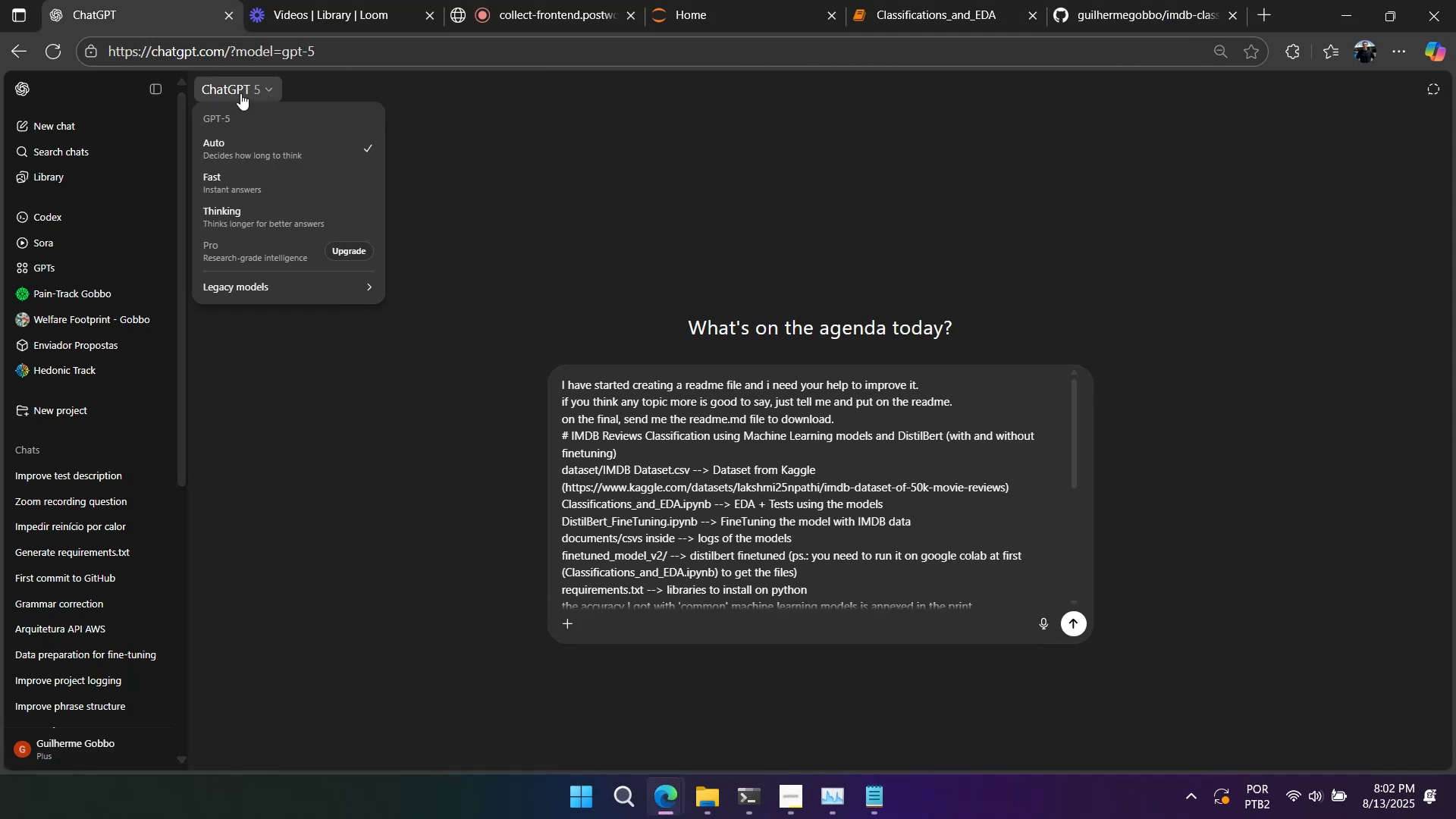 
triple_click([242, 222])
 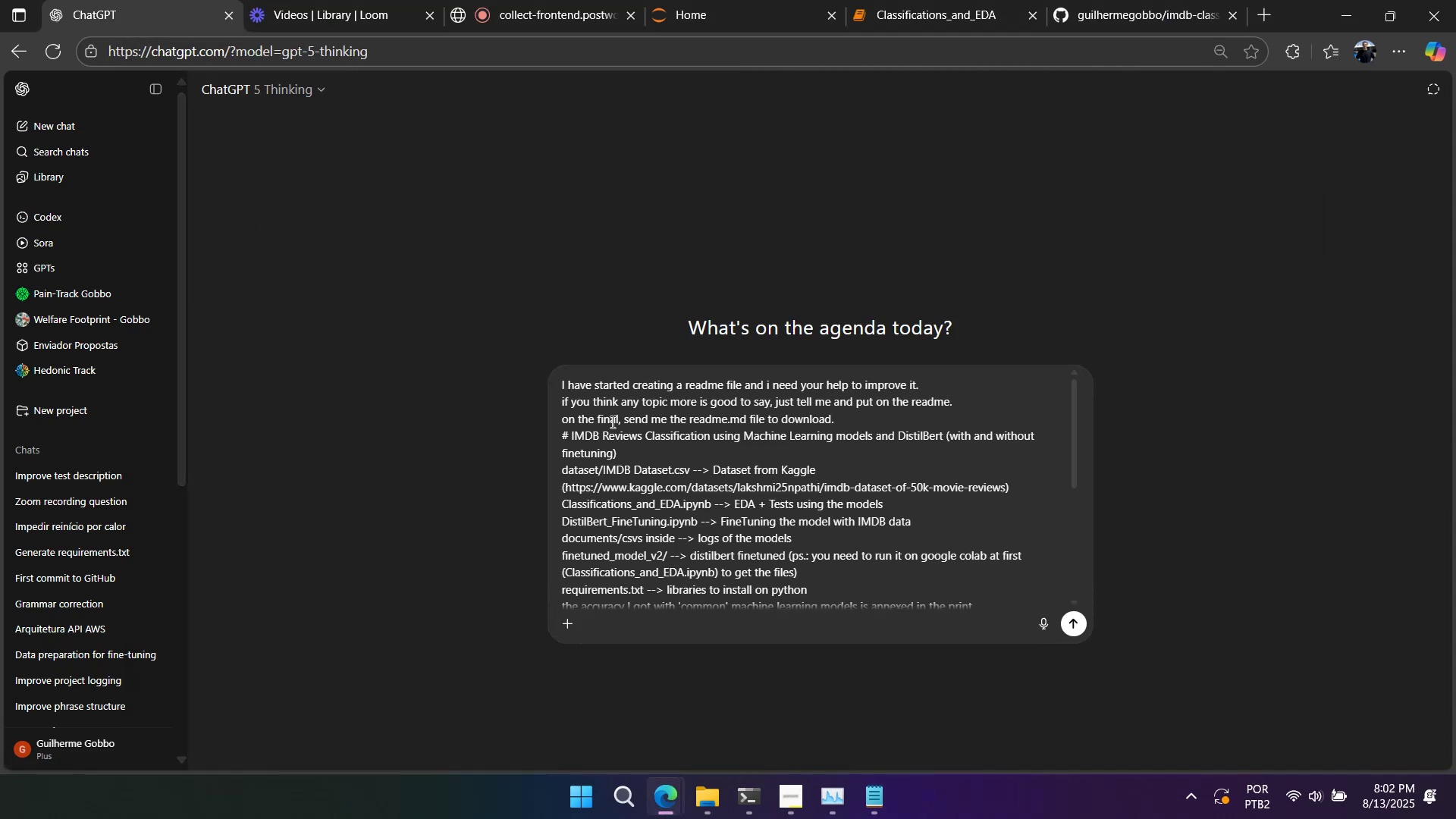 
triple_click([663, 450])
 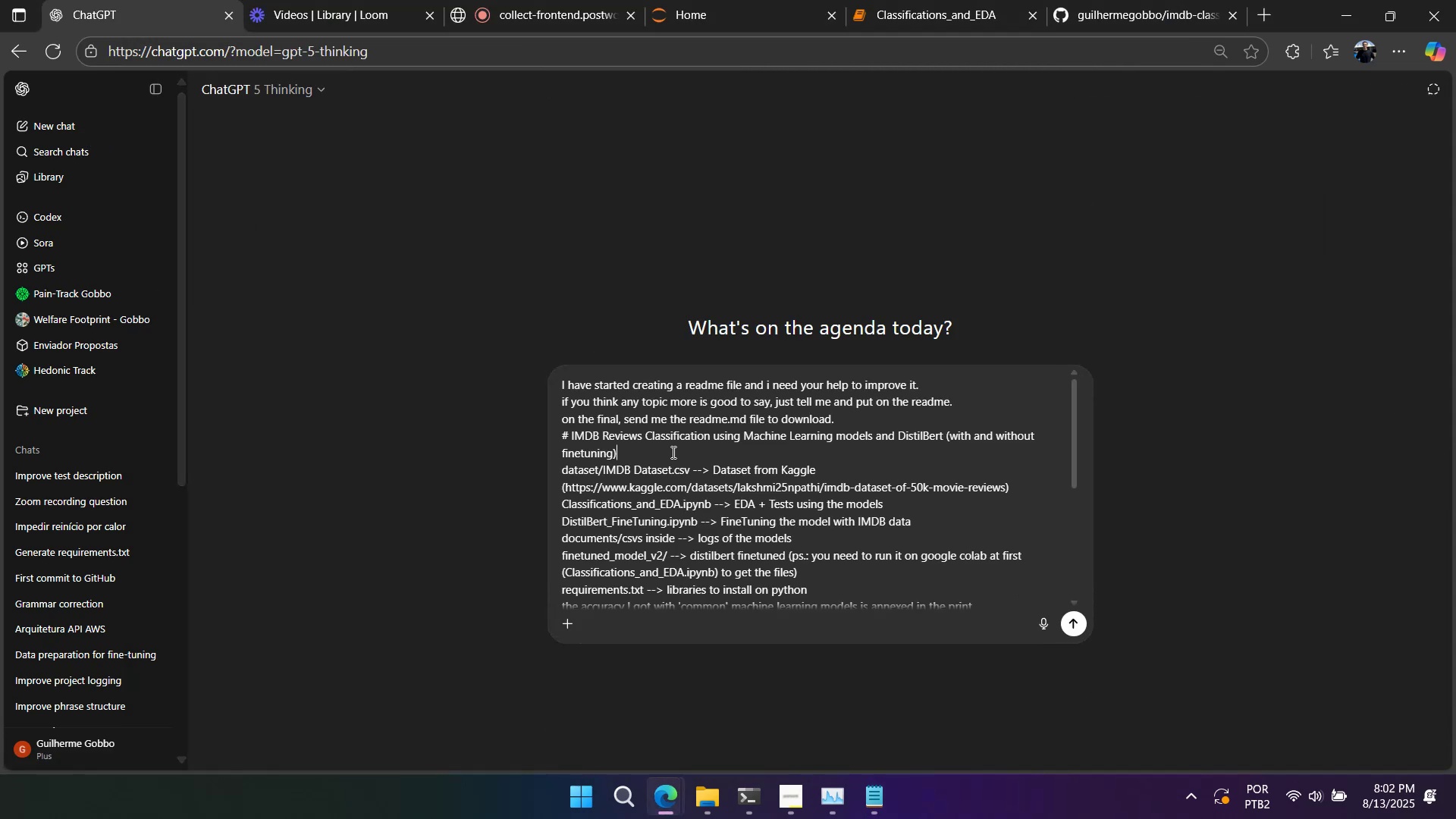 
key(Enter)
 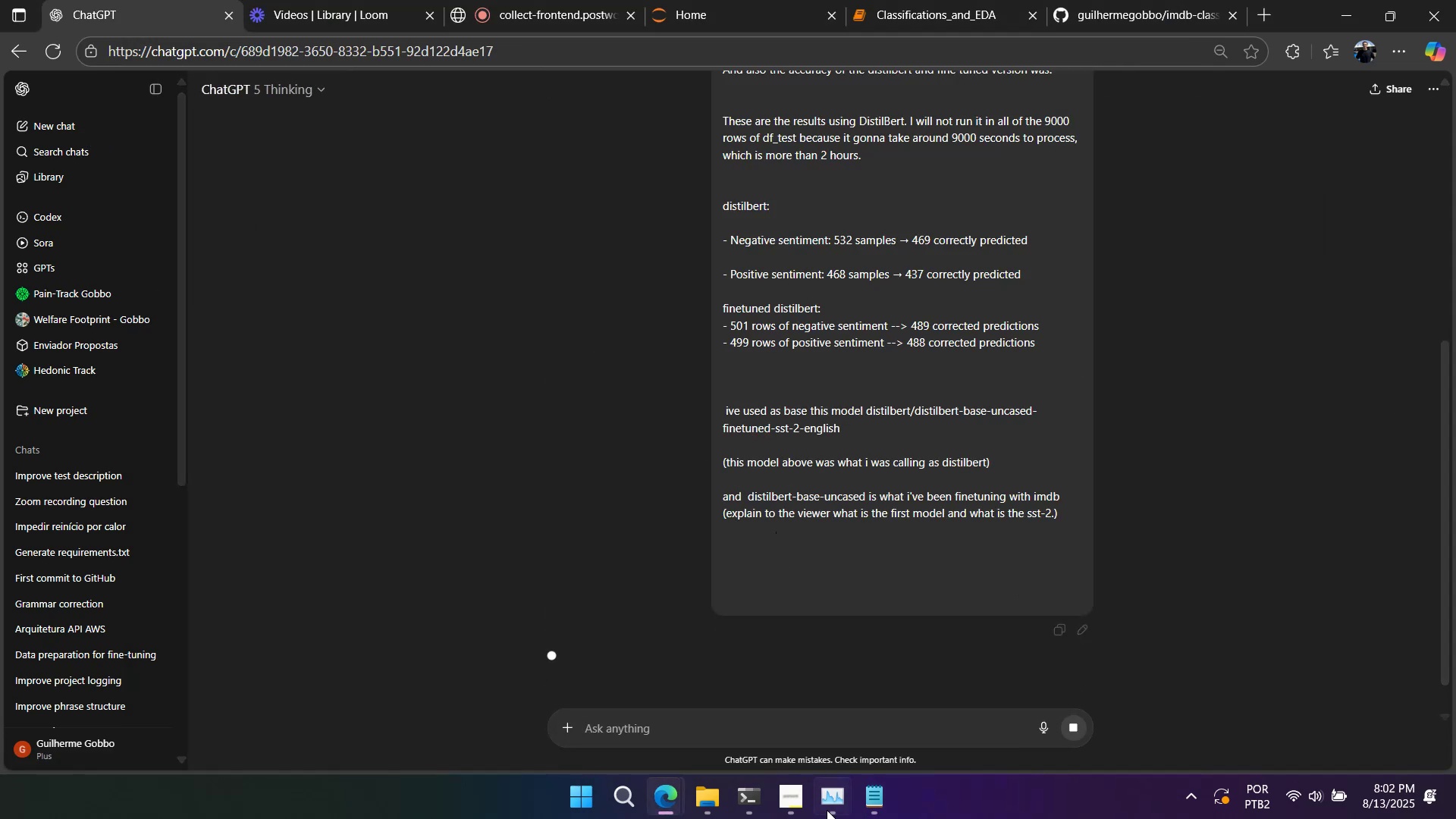 
left_click([870, 800])
 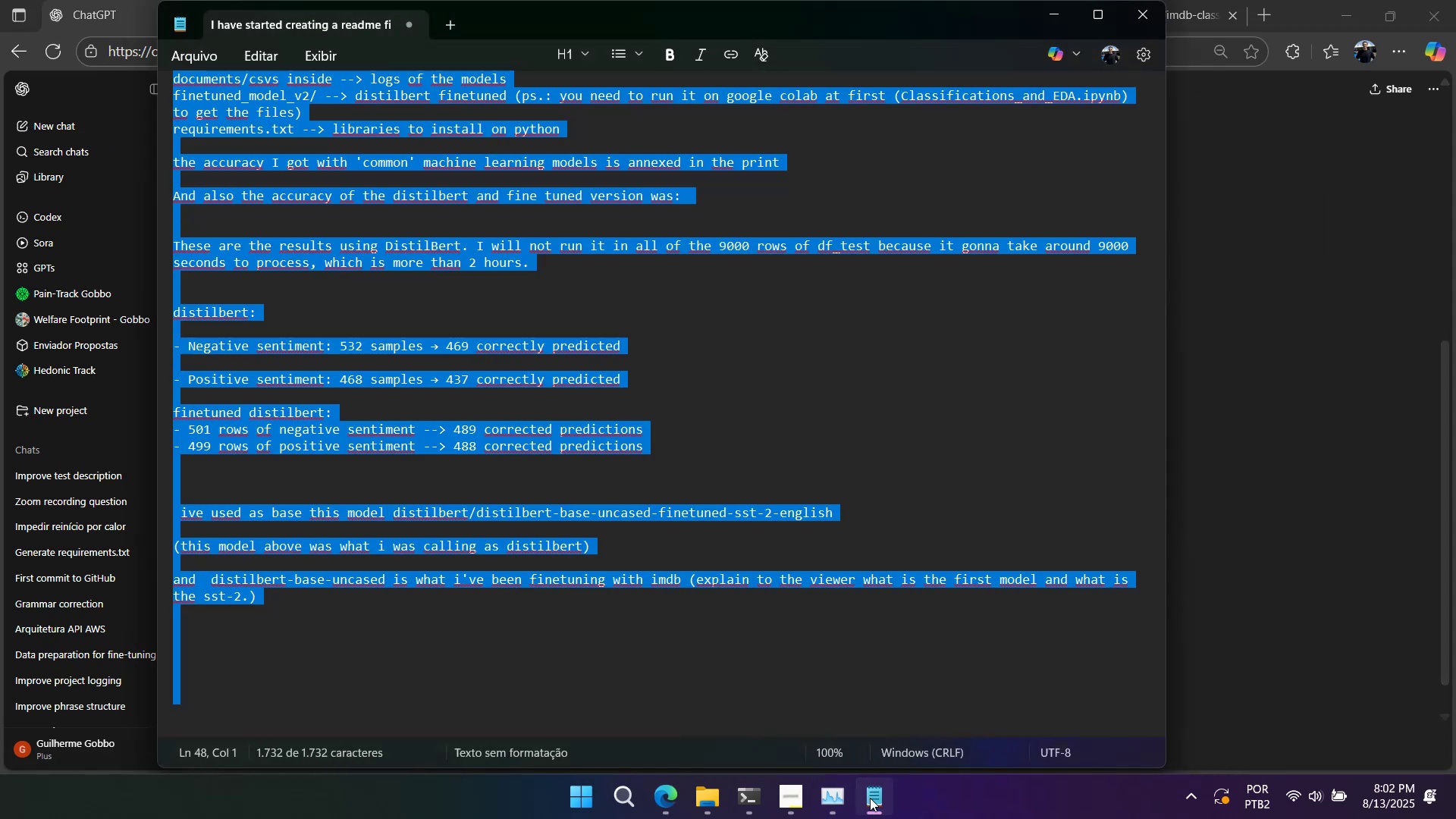 
double_click([836, 798])
 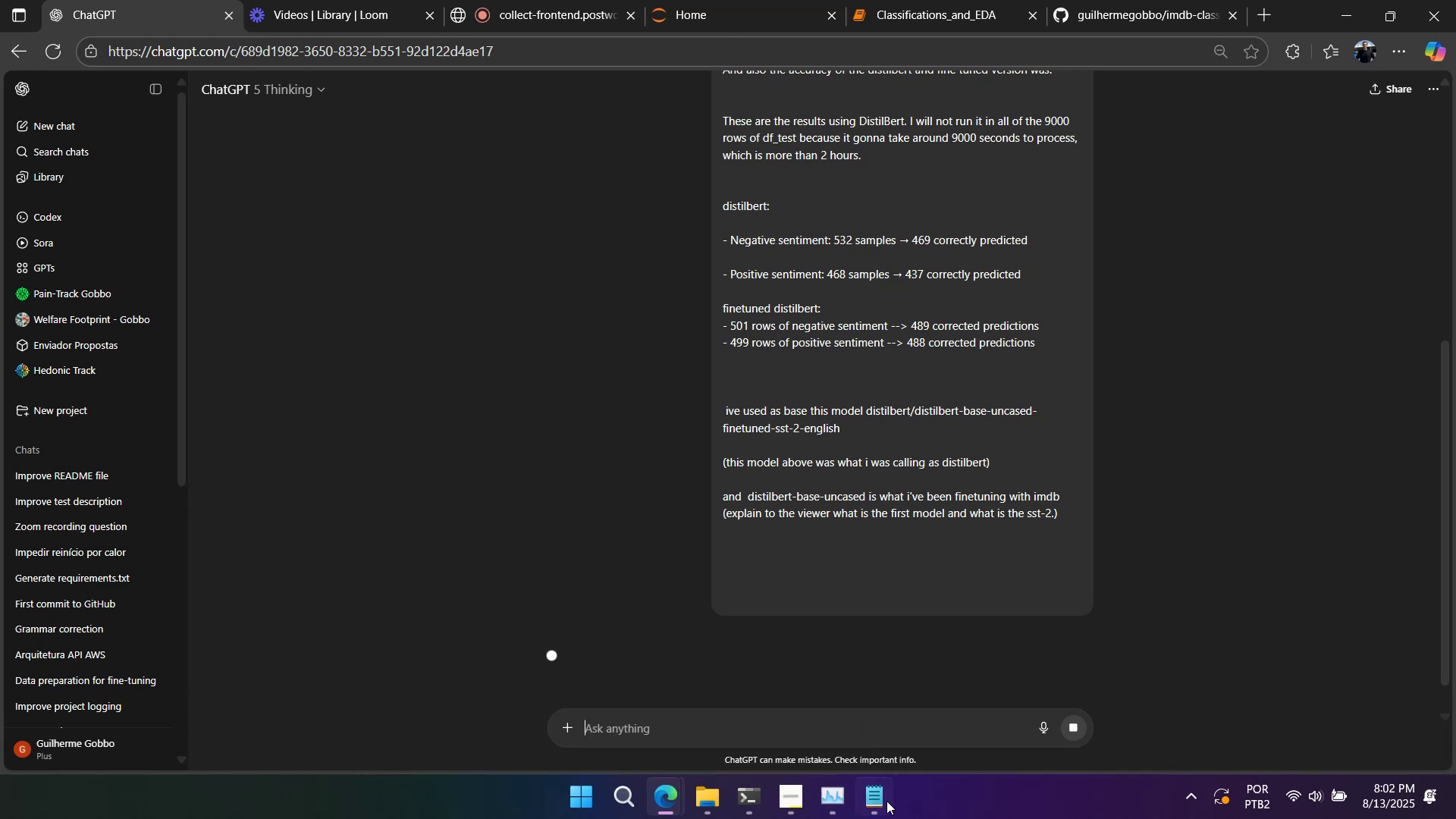 
right_click([1332, 802])
 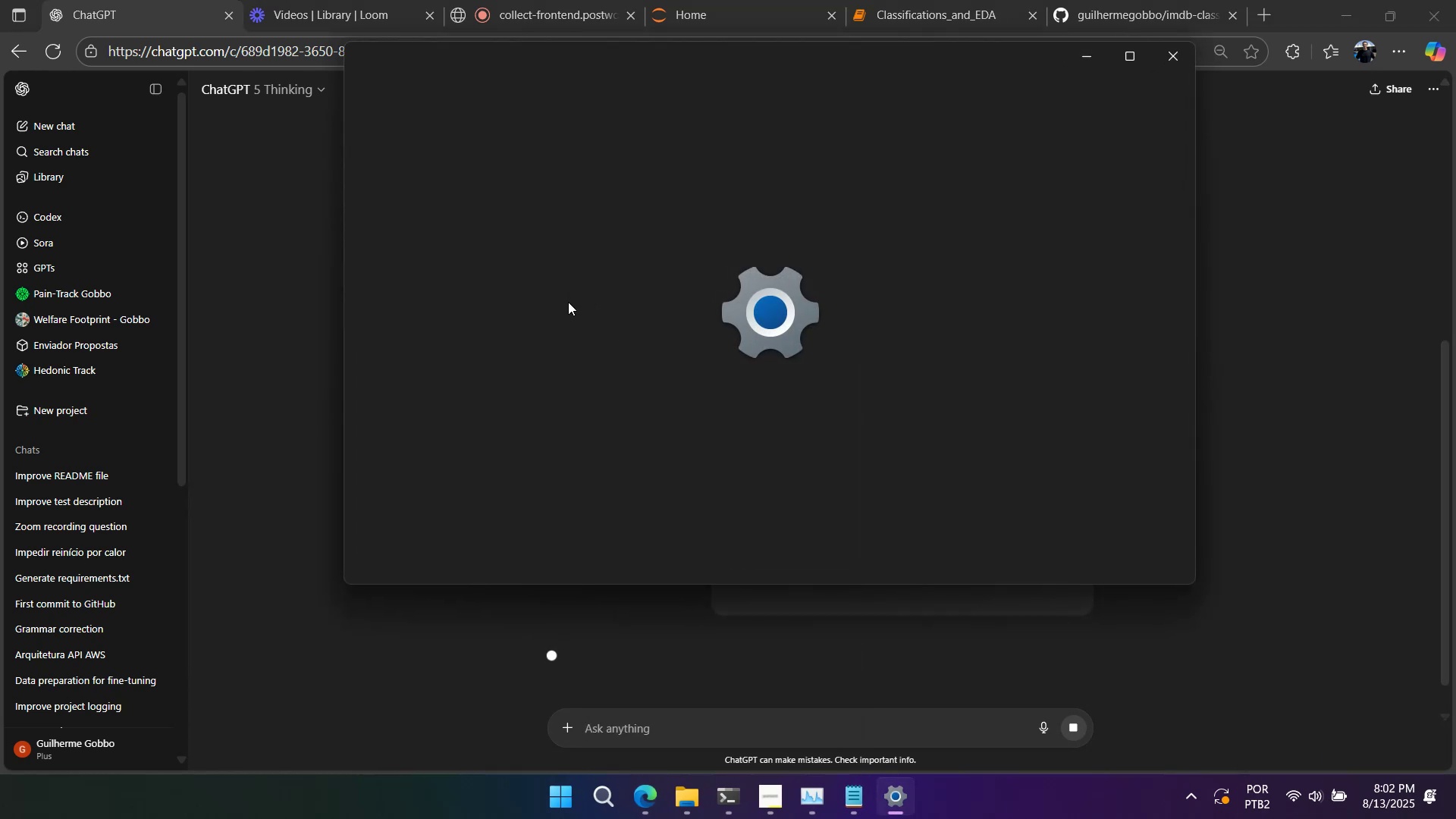 
wait(5.48)
 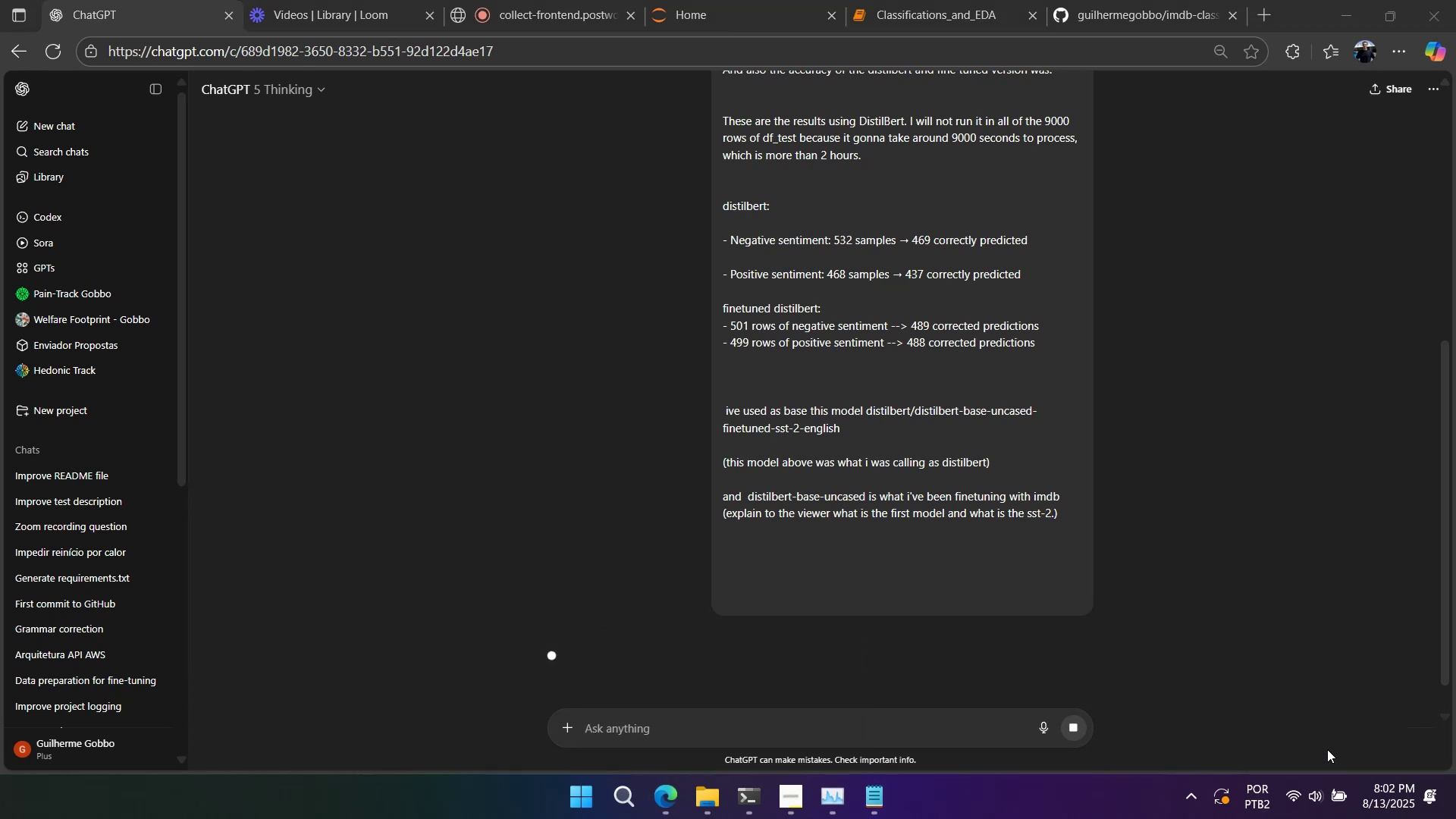 
scroll: coordinate [534, 350], scroll_direction: down, amount: 4.0
 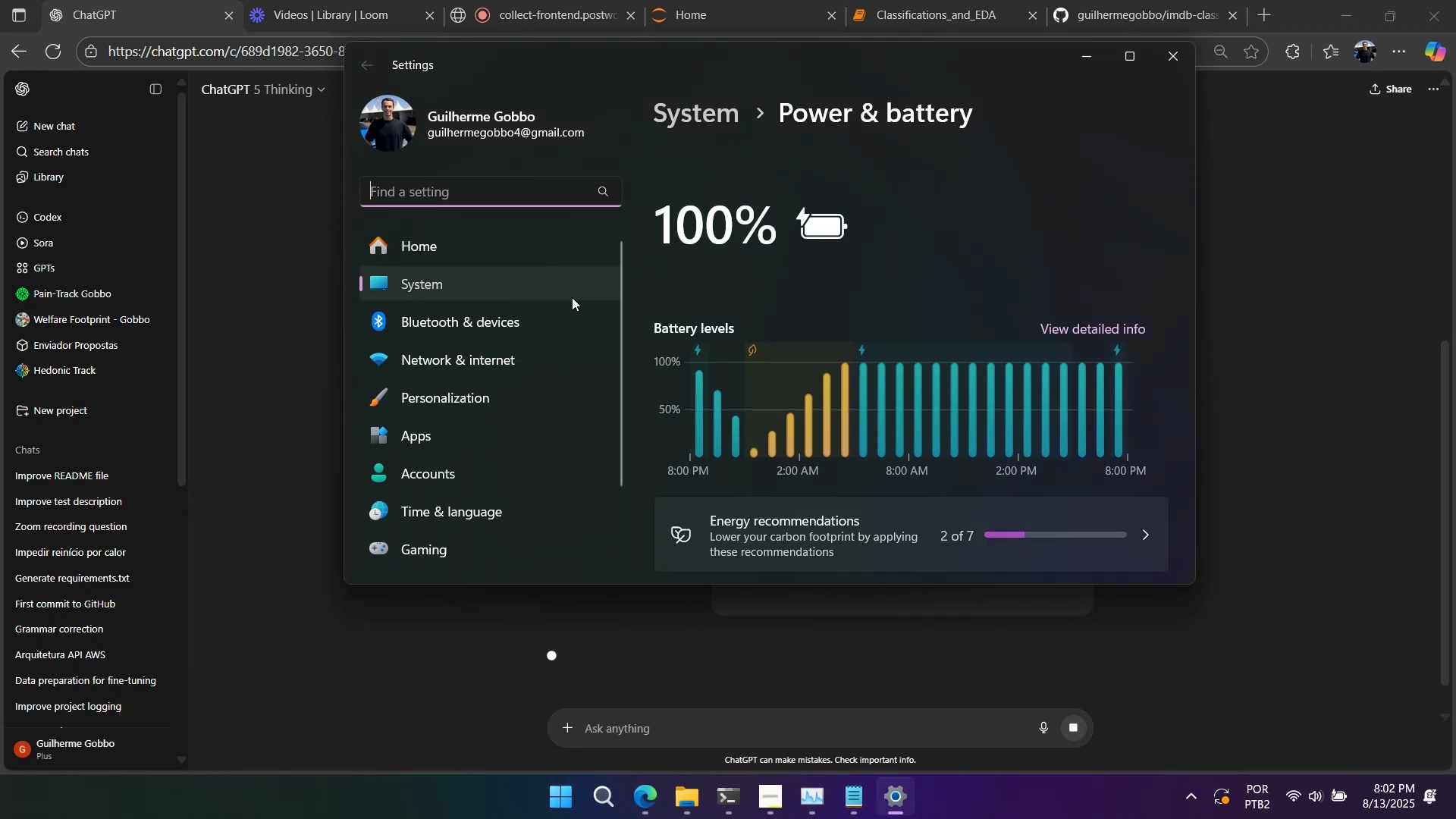 
double_click([517, 270])
 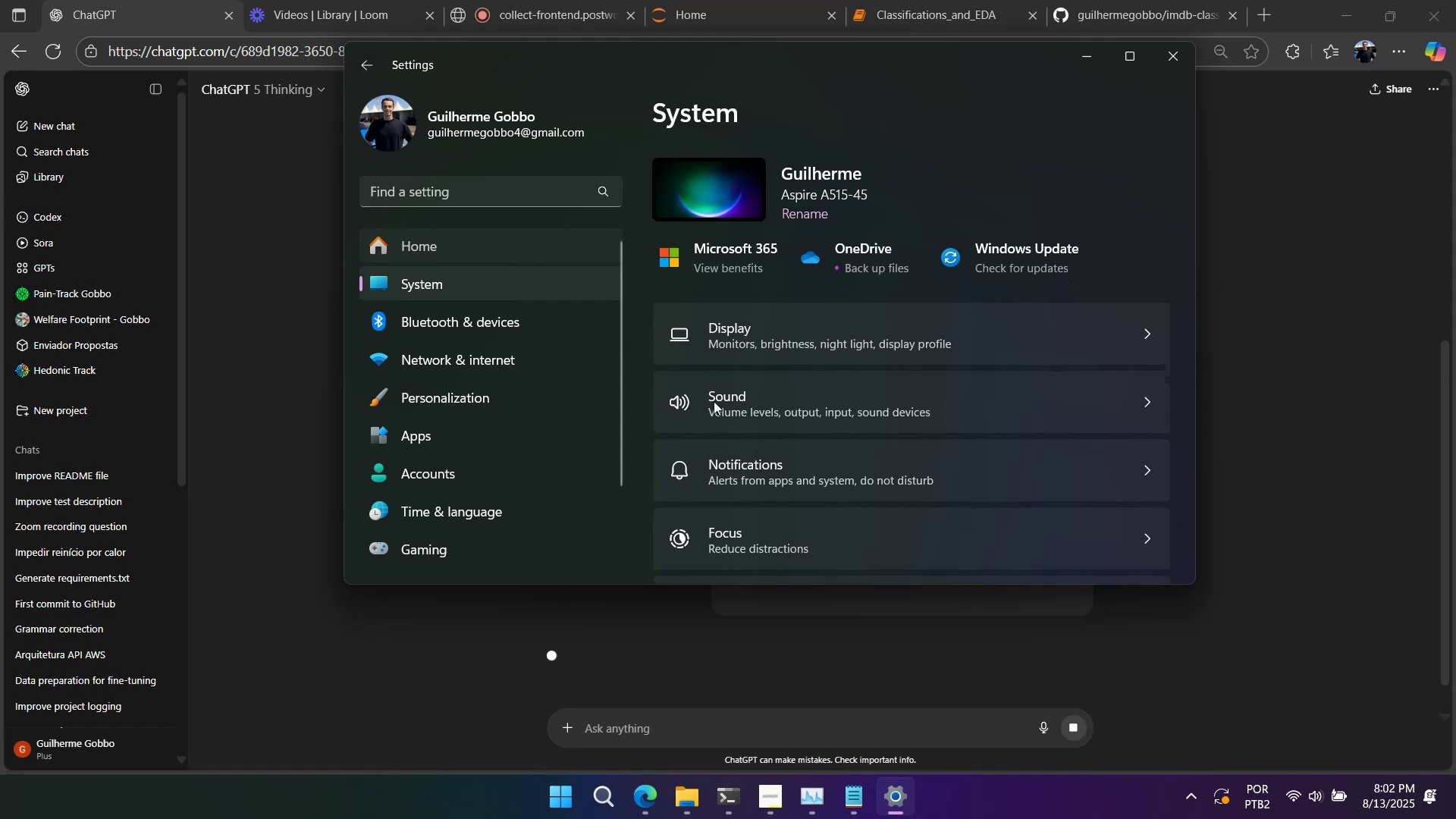 
left_click([732, 413])
 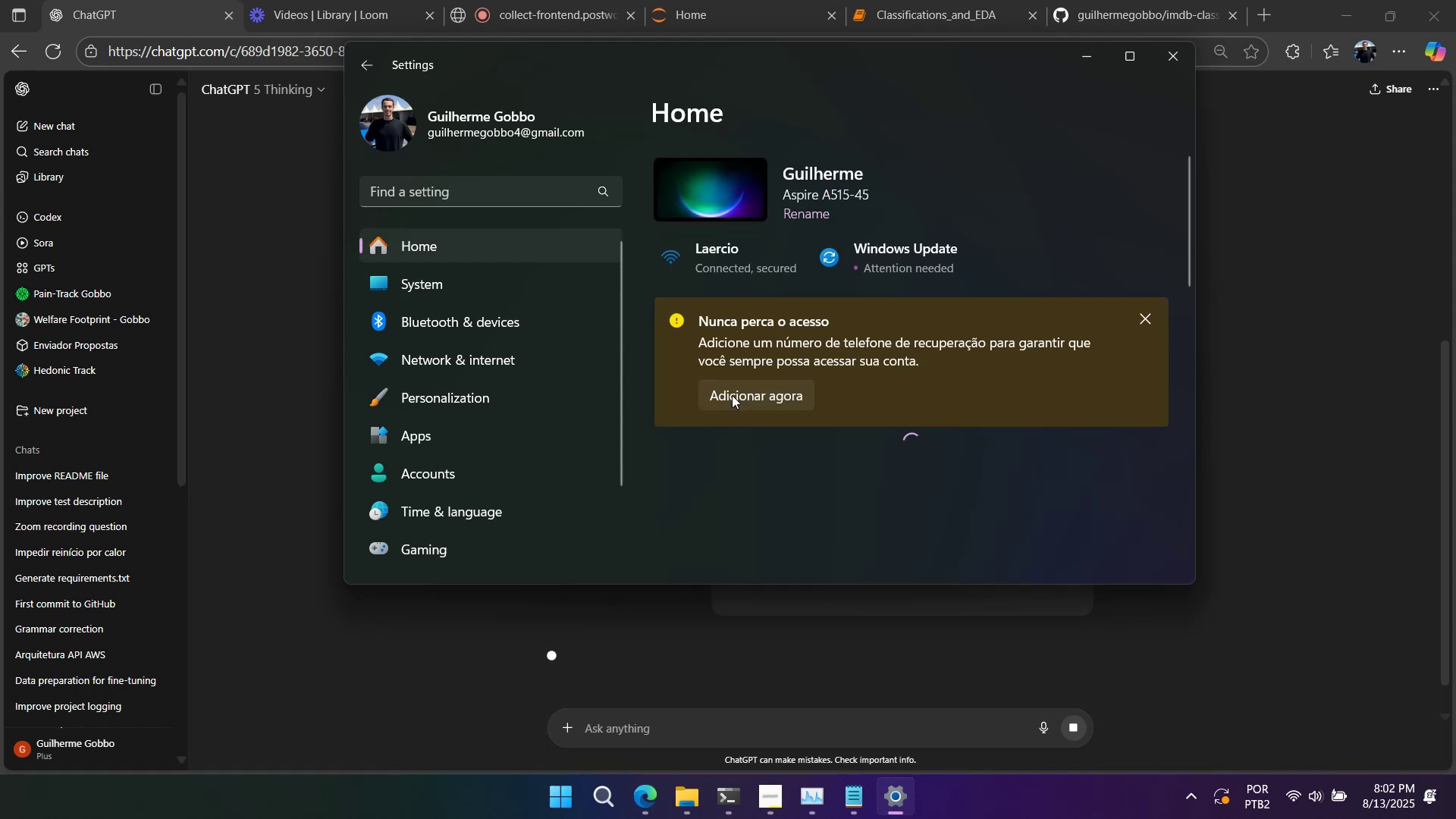 
scroll: coordinate [1017, 381], scroll_direction: down, amount: 13.0
 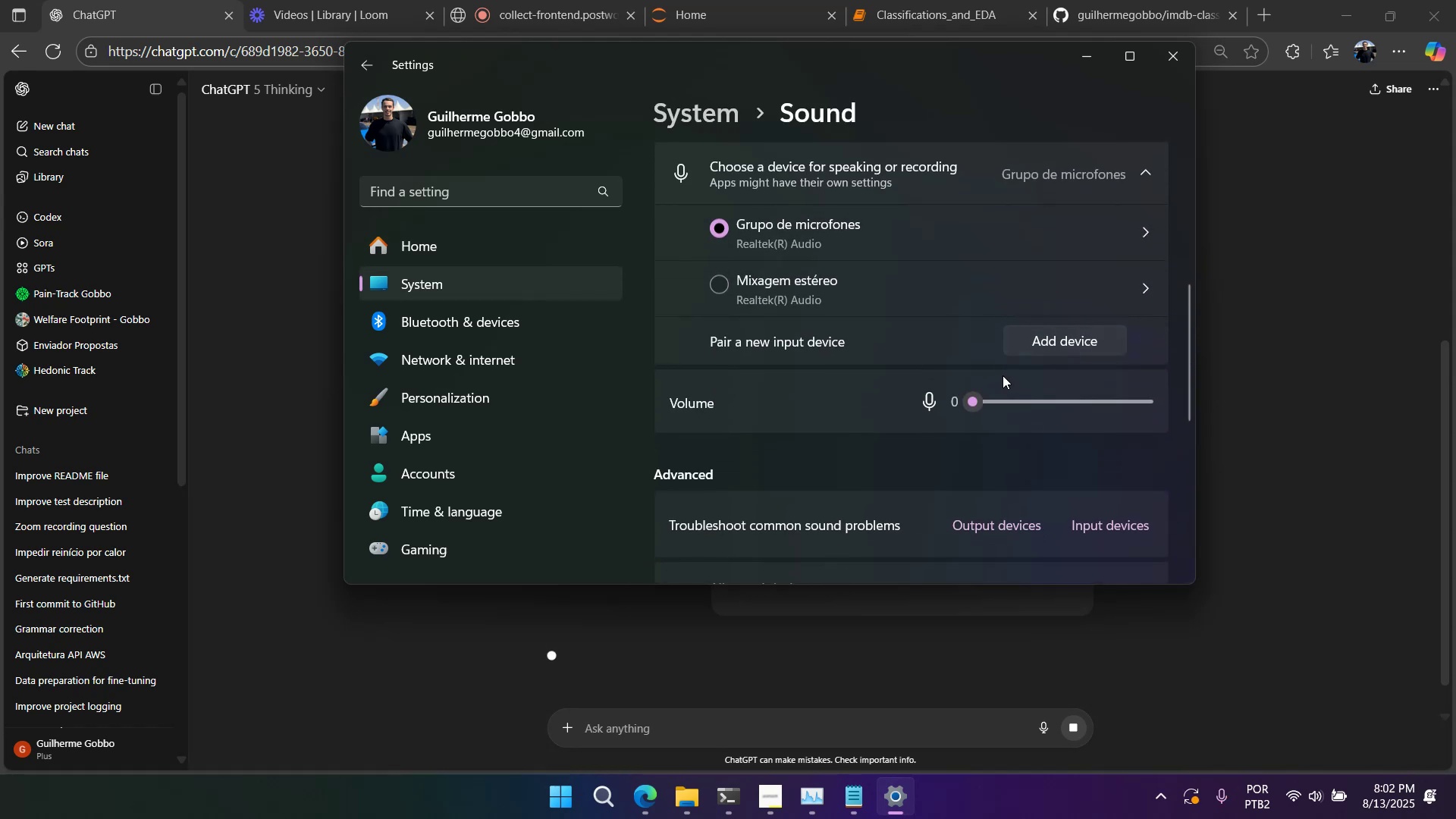 
scroll: coordinate [1003, 374], scroll_direction: up, amount: 1.0
 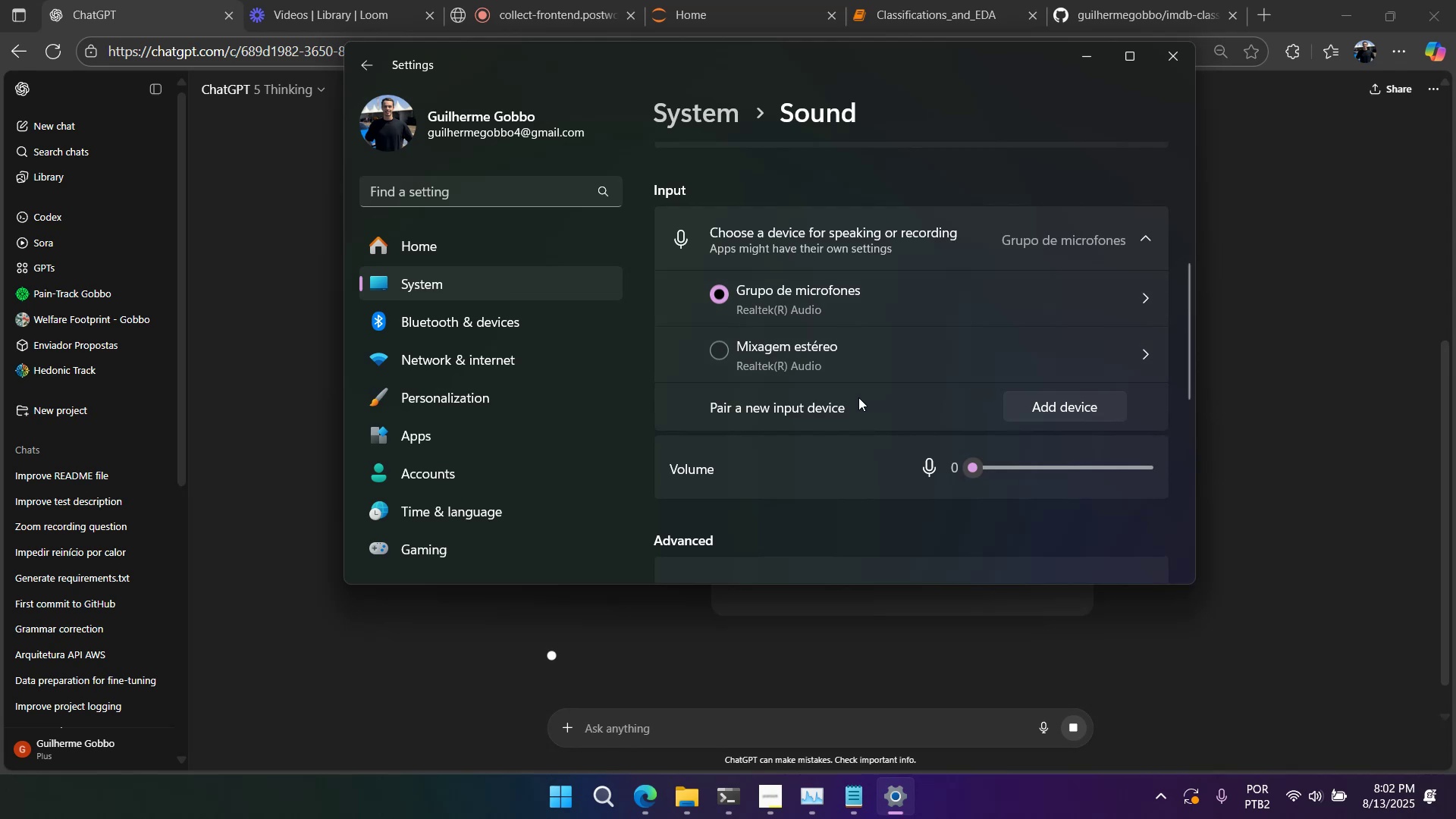 
left_click([824, 414])
 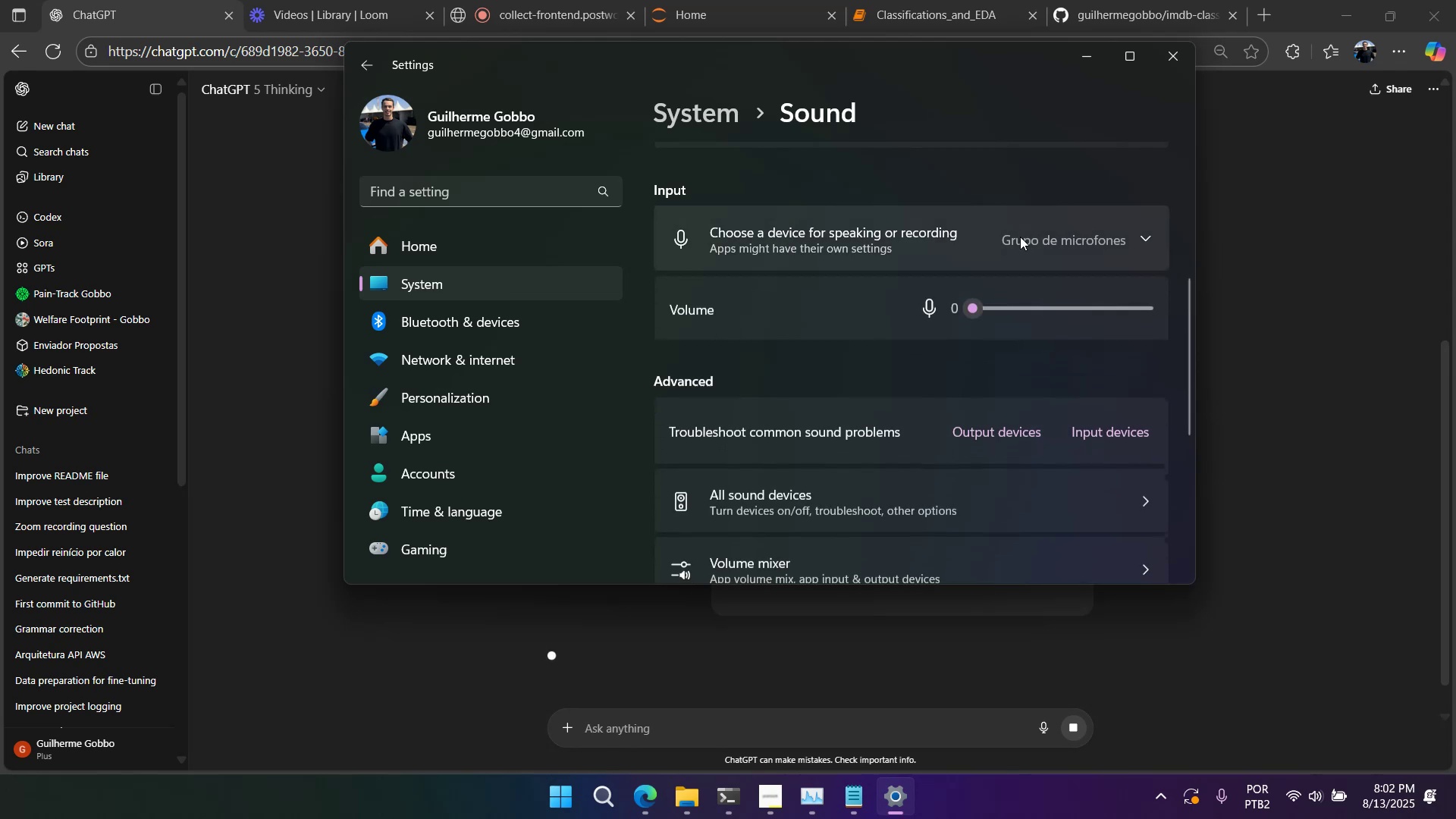 
scroll: coordinate [918, 434], scroll_direction: up, amount: 5.0
 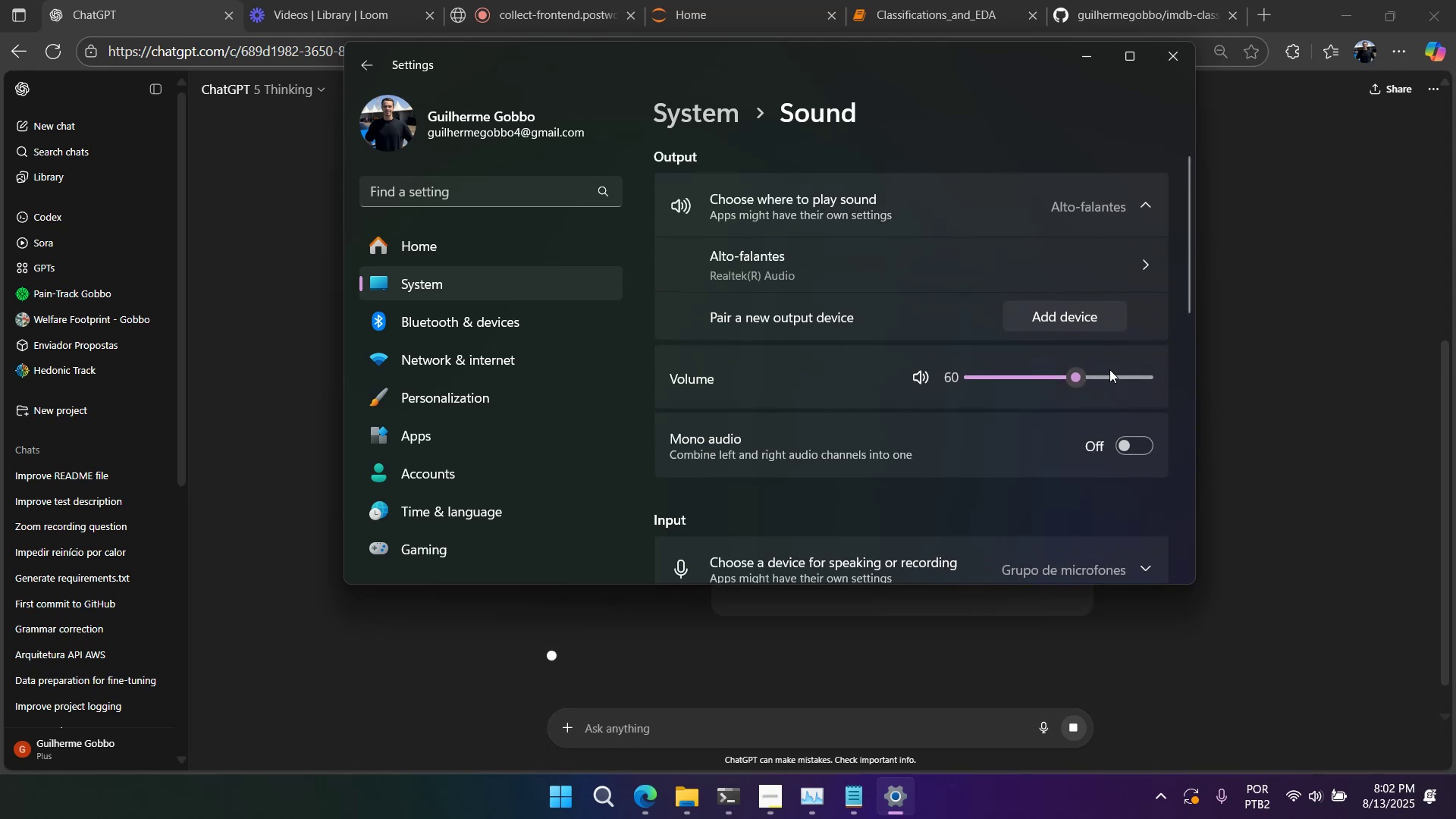 
mouse_move([1076, 370])
 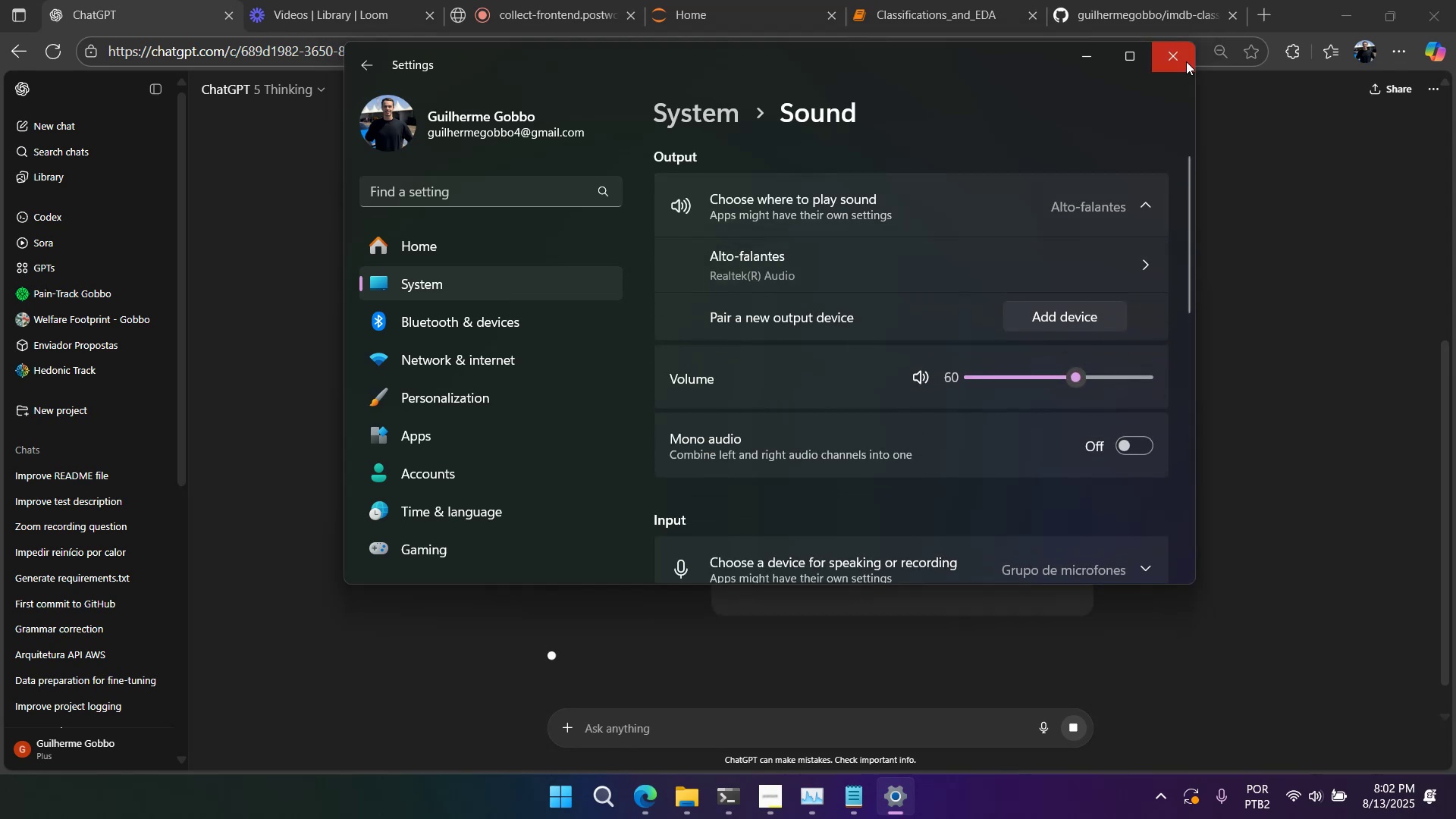 
right_click([1063, 398])
 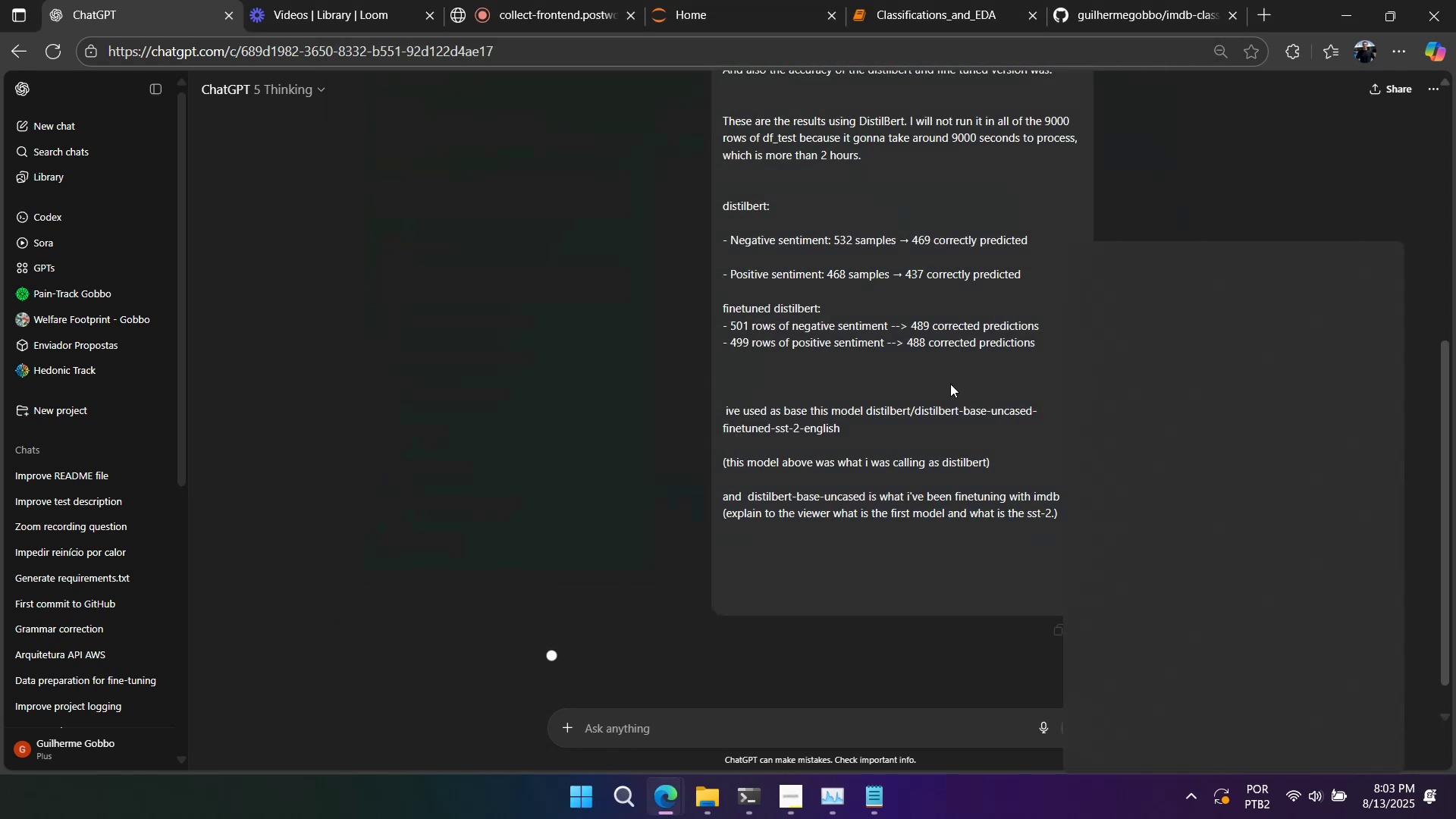 
left_click([949, 384])
 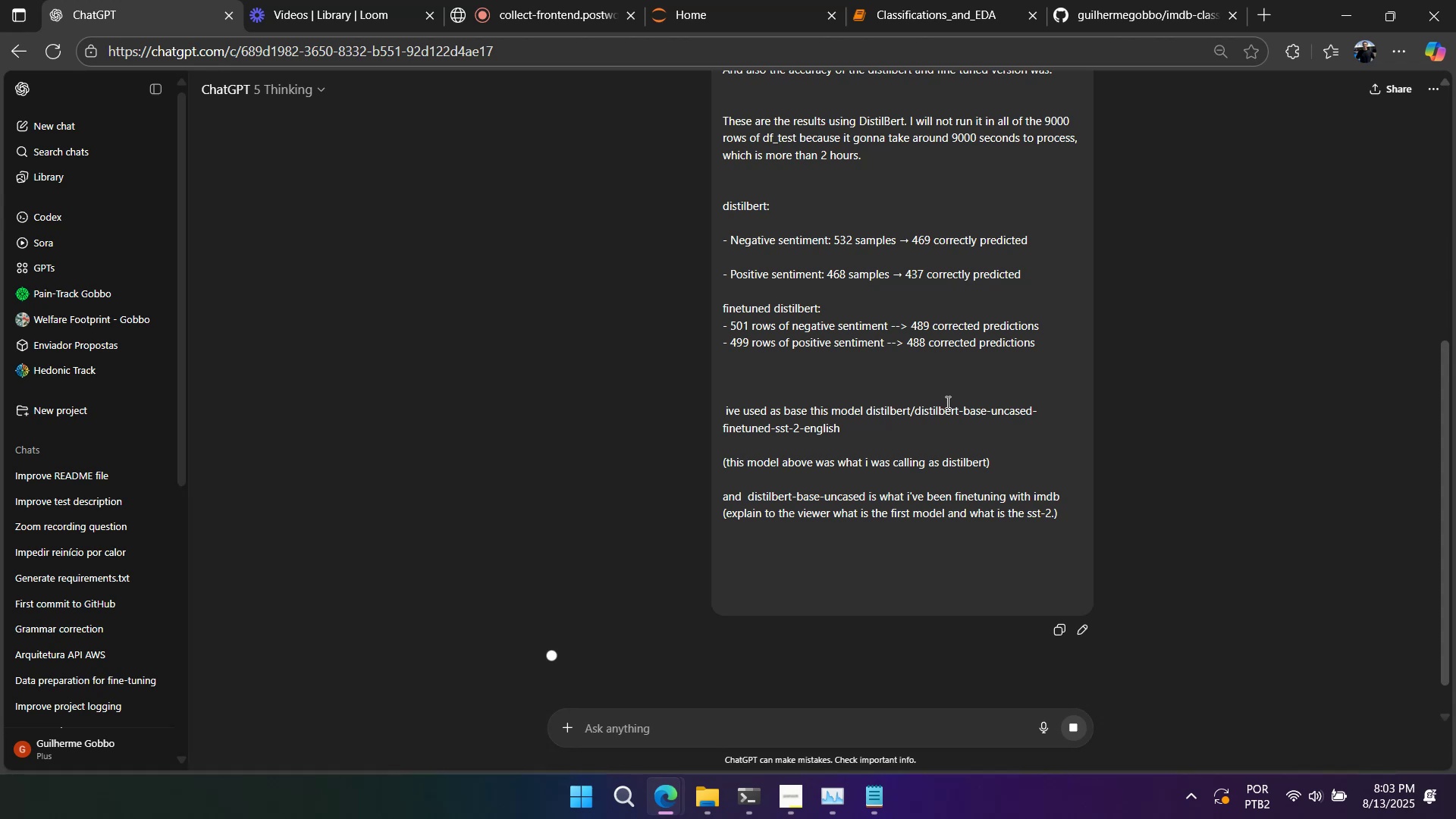 
scroll: coordinate [951, 403], scroll_direction: down, amount: 4.0
 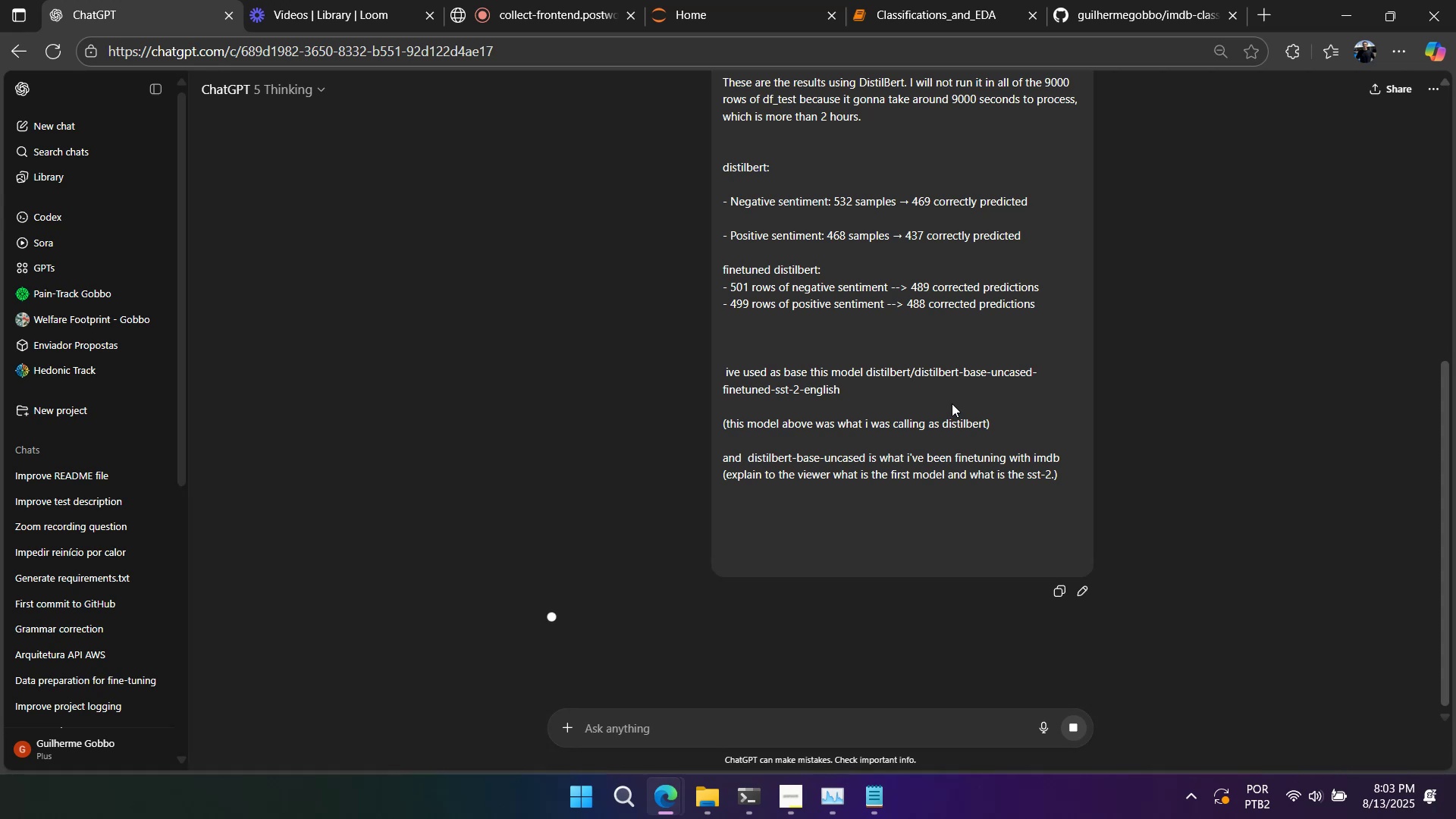 
wait(35.52)
 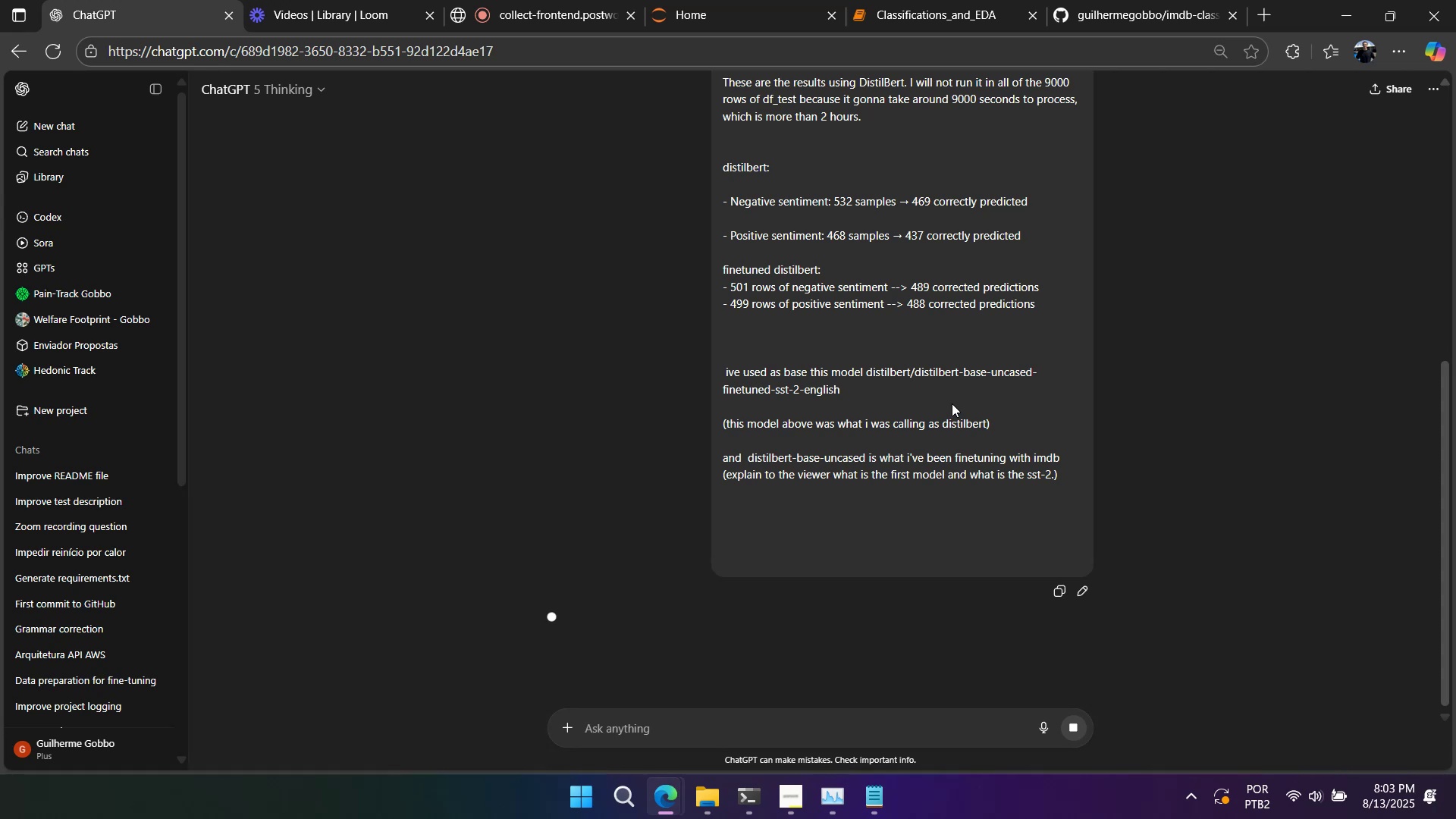 
double_click([719, 633])
 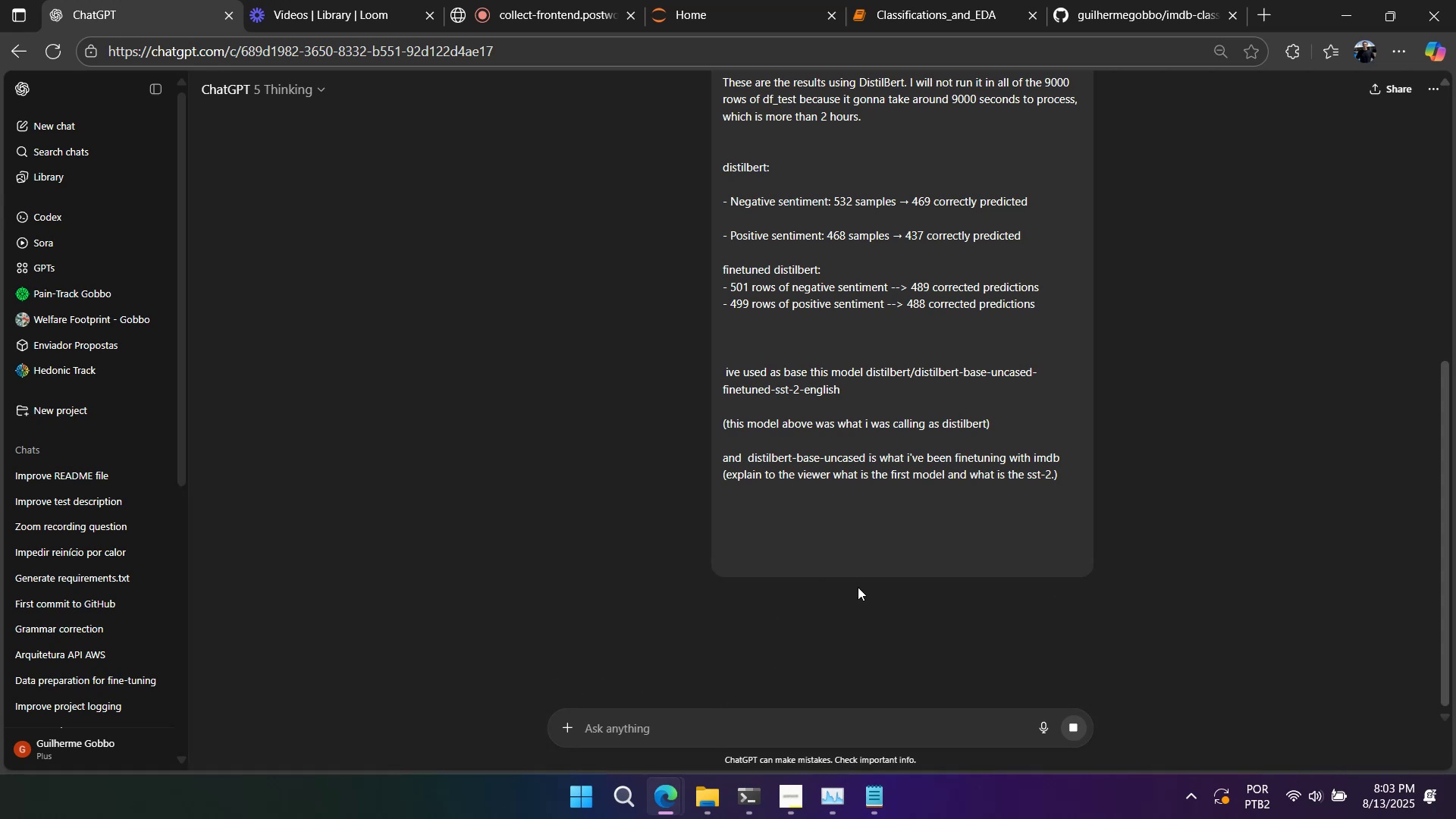 
scroll: coordinate [868, 608], scroll_direction: down, amount: 9.0
 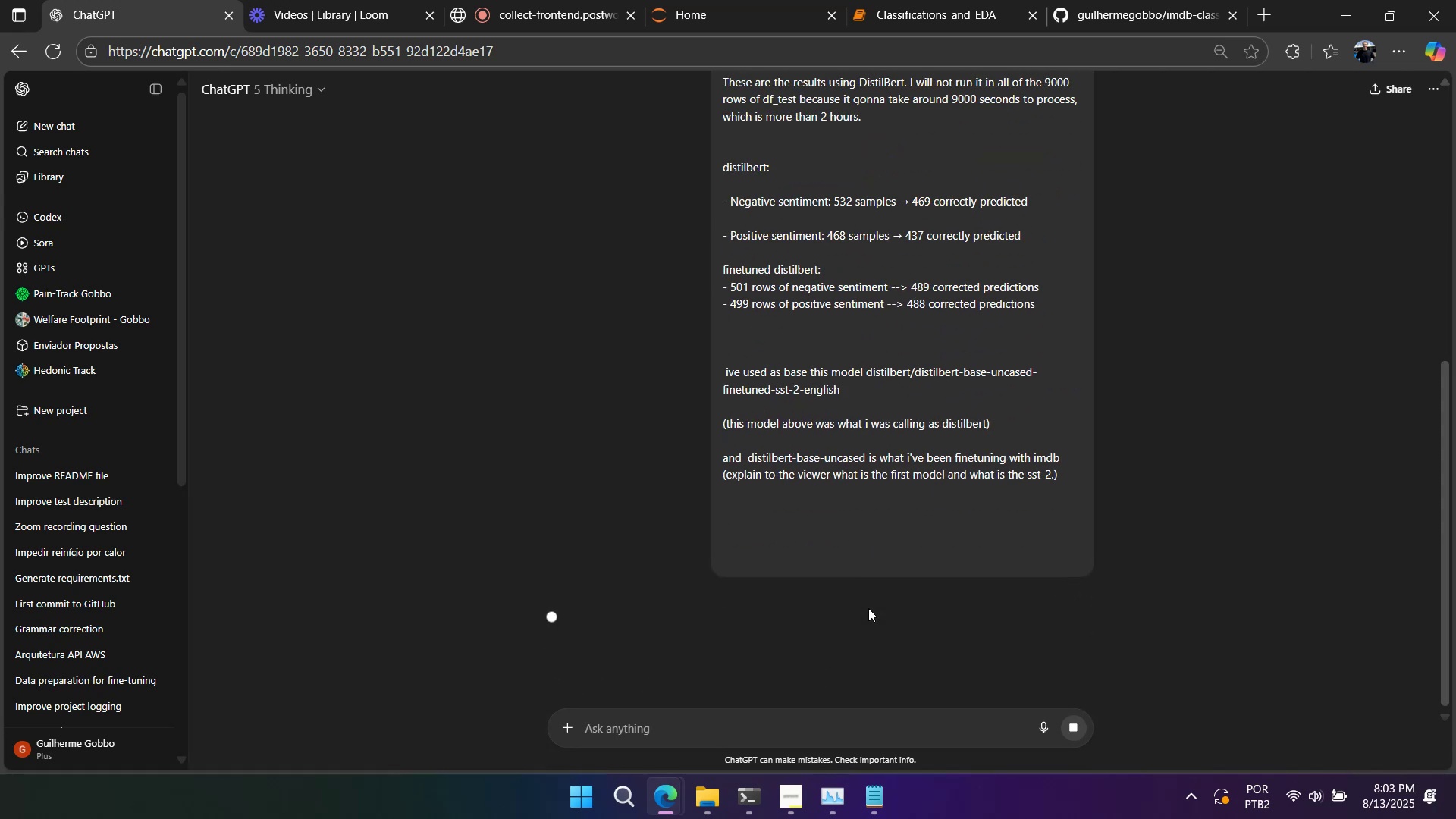 
left_click_drag(start_coordinate=[827, 568], to_coordinate=[673, 117])
 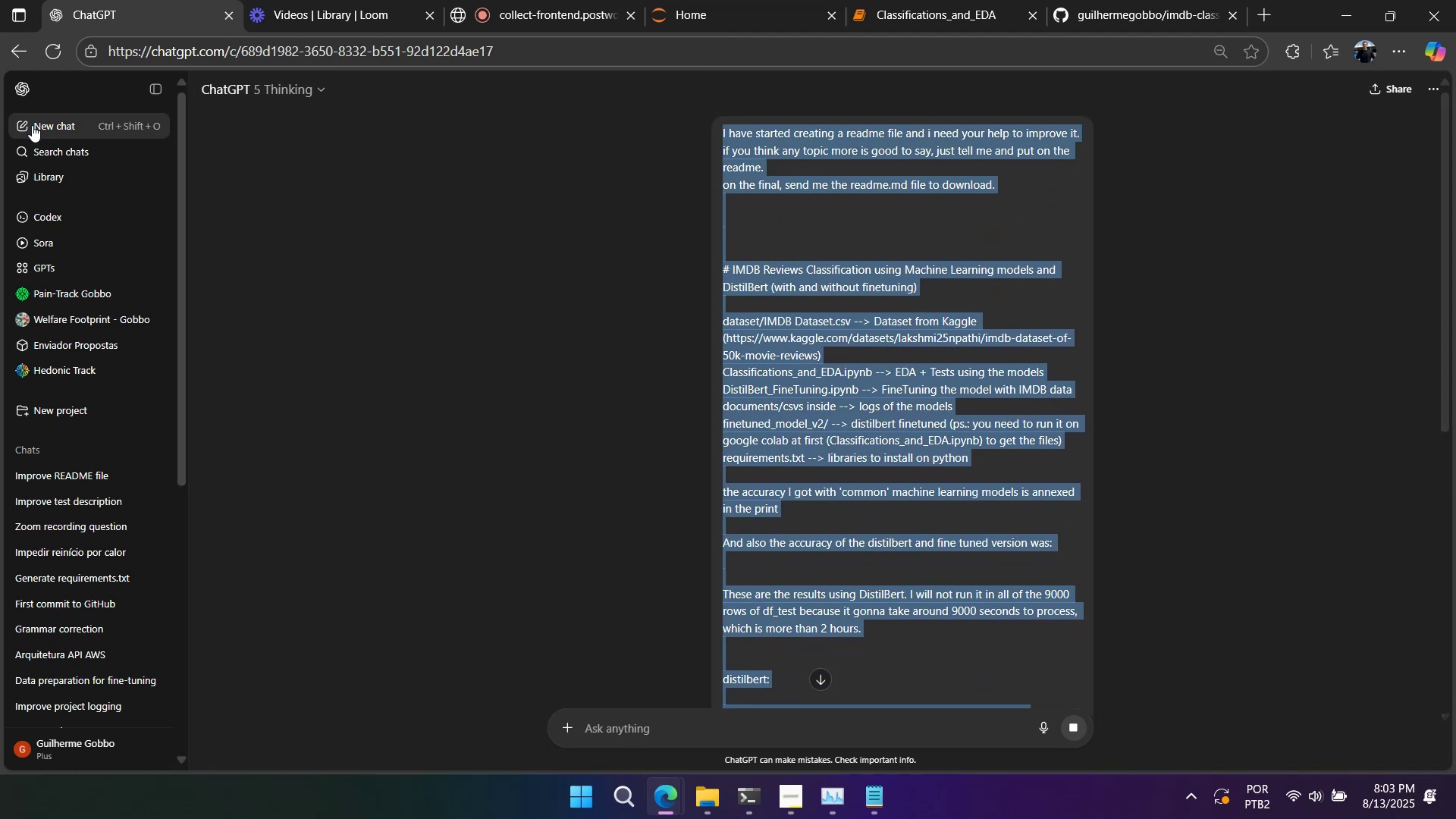 
scroll: coordinate [745, 230], scroll_direction: up, amount: 9.0
 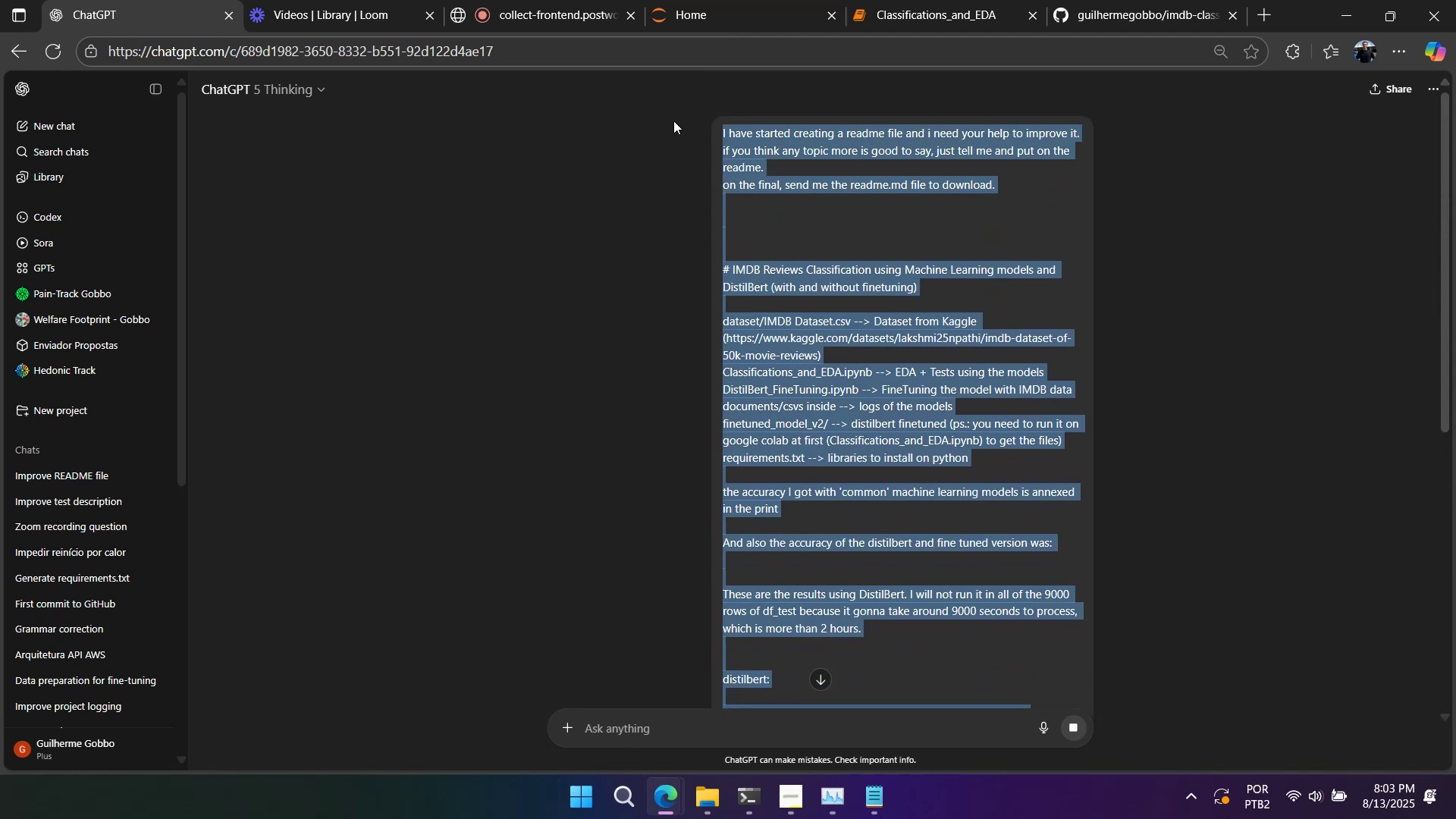 
key(Control+ControlLeft)
 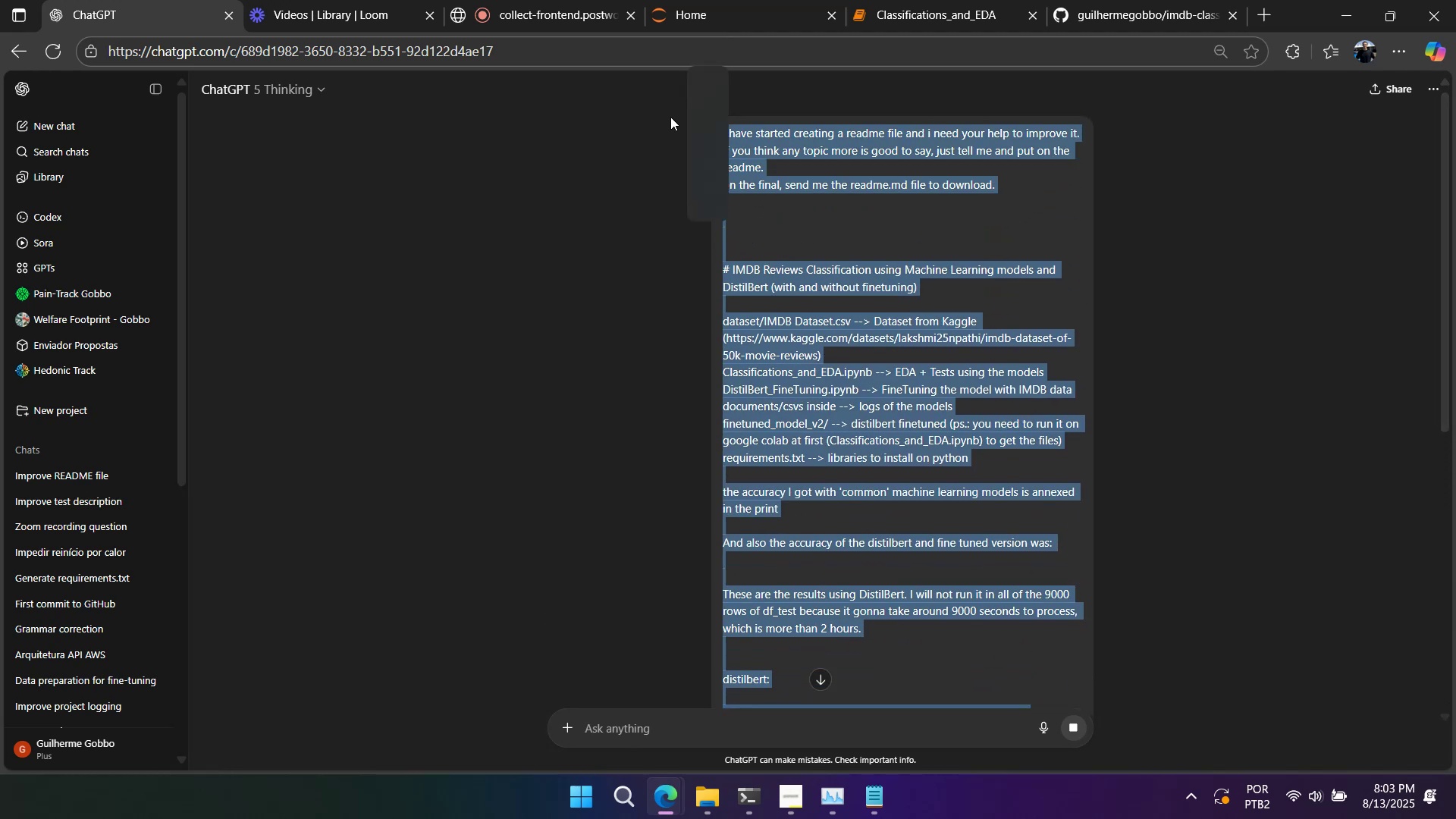 
key(Control+C)
 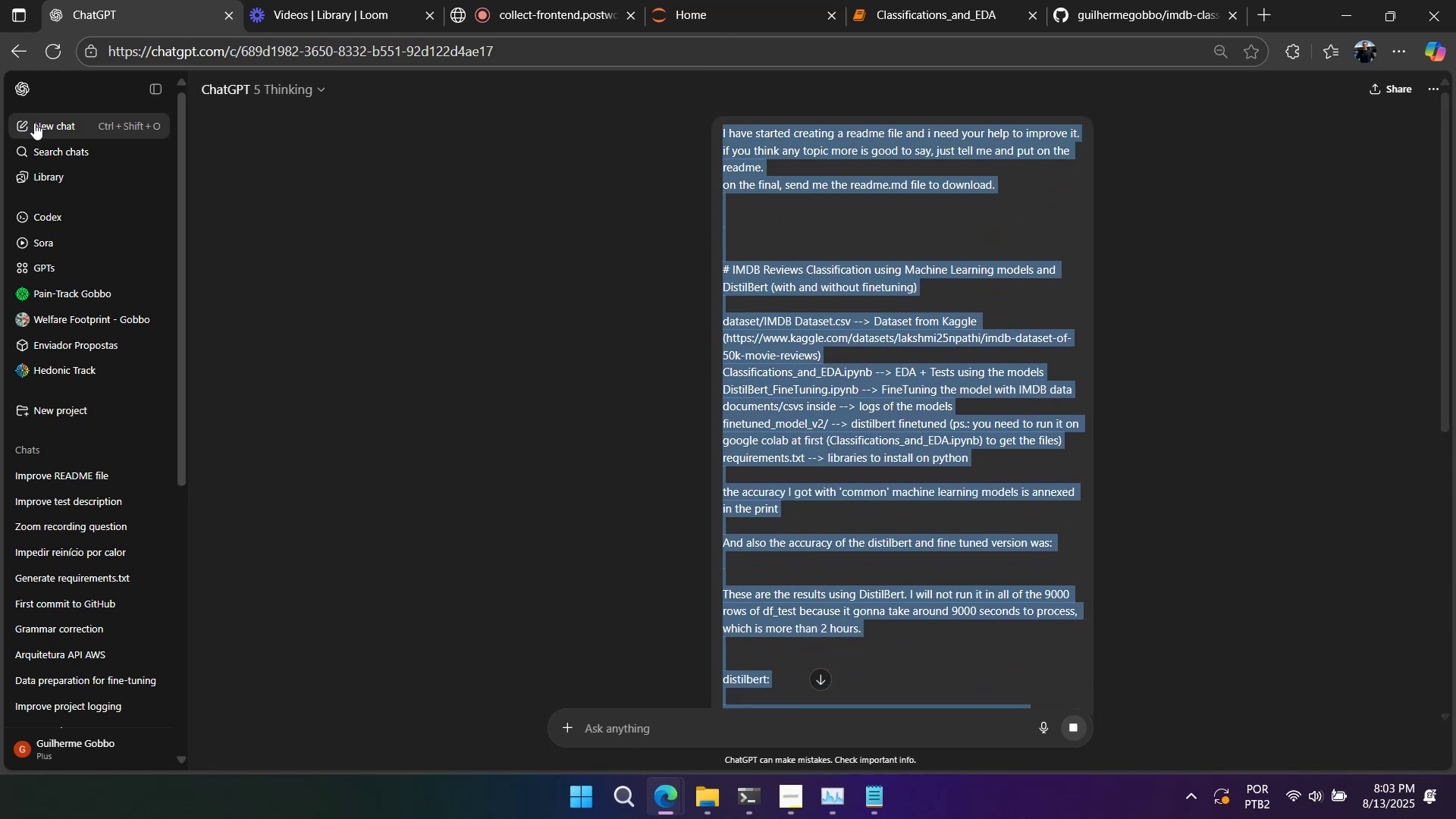 
left_click([30, 130])
 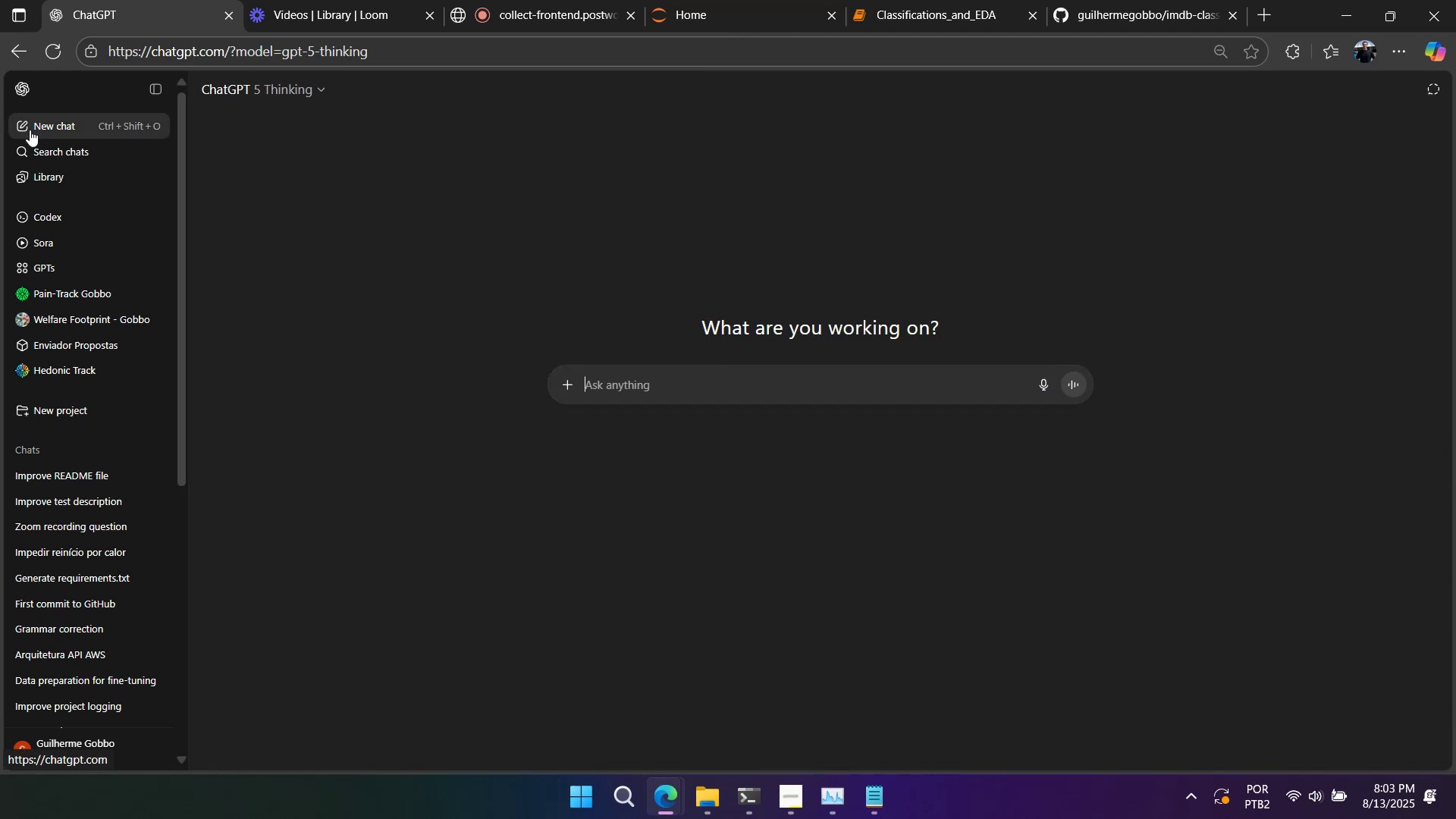 
key(Control+V)
 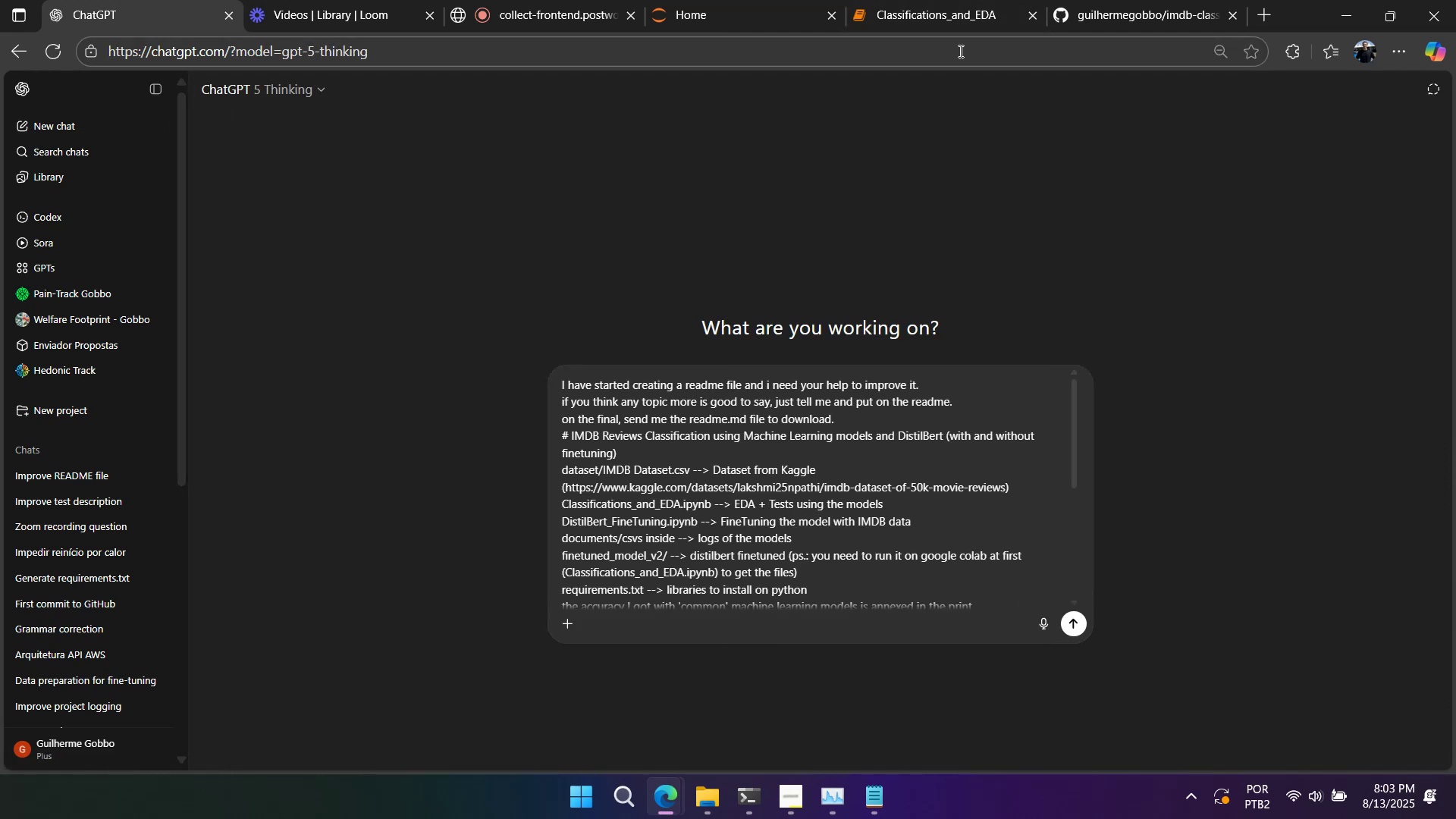 
left_click([1084, 11])
 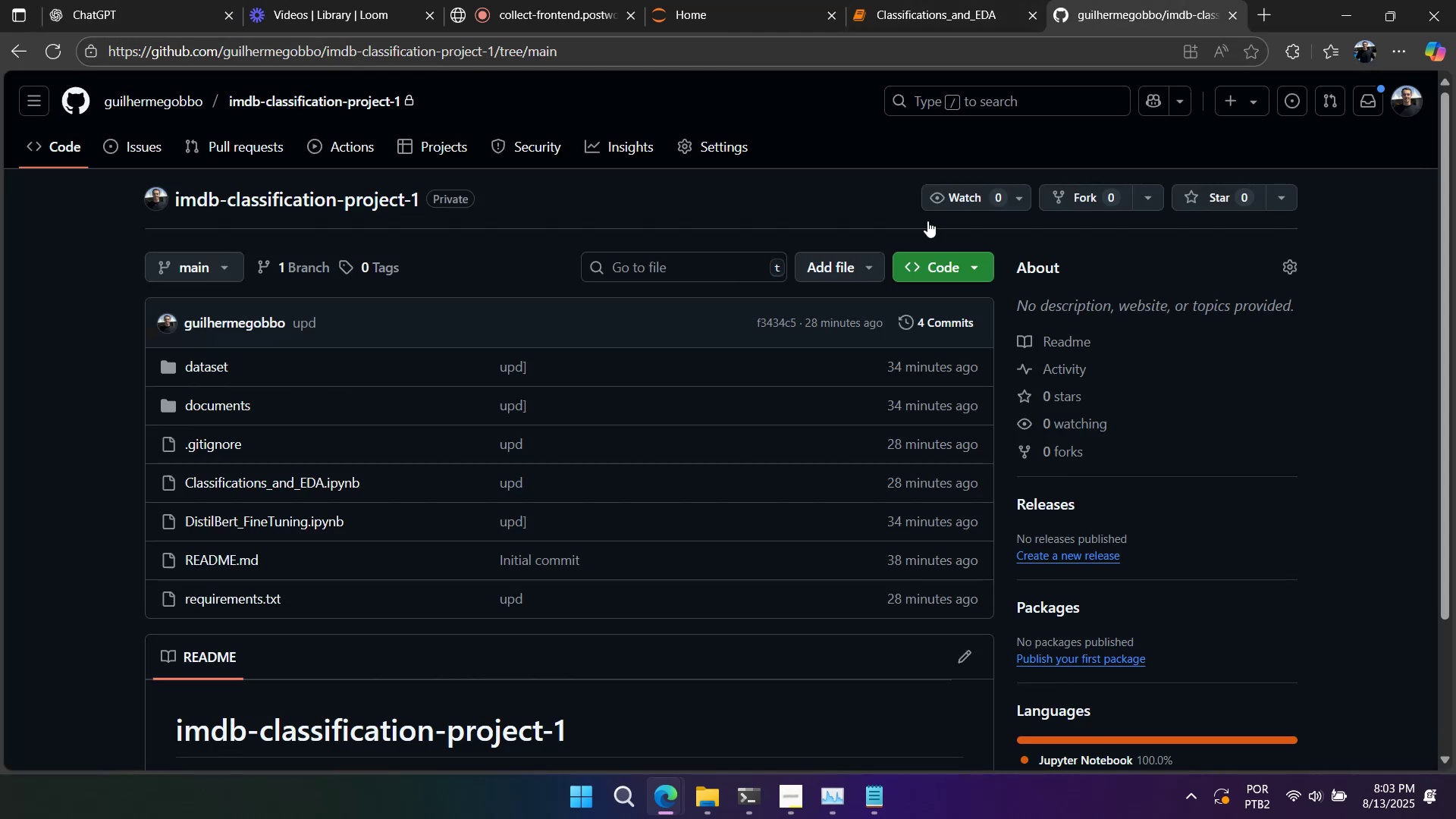 
scroll: coordinate [783, 491], scroll_direction: down, amount: 1.0
 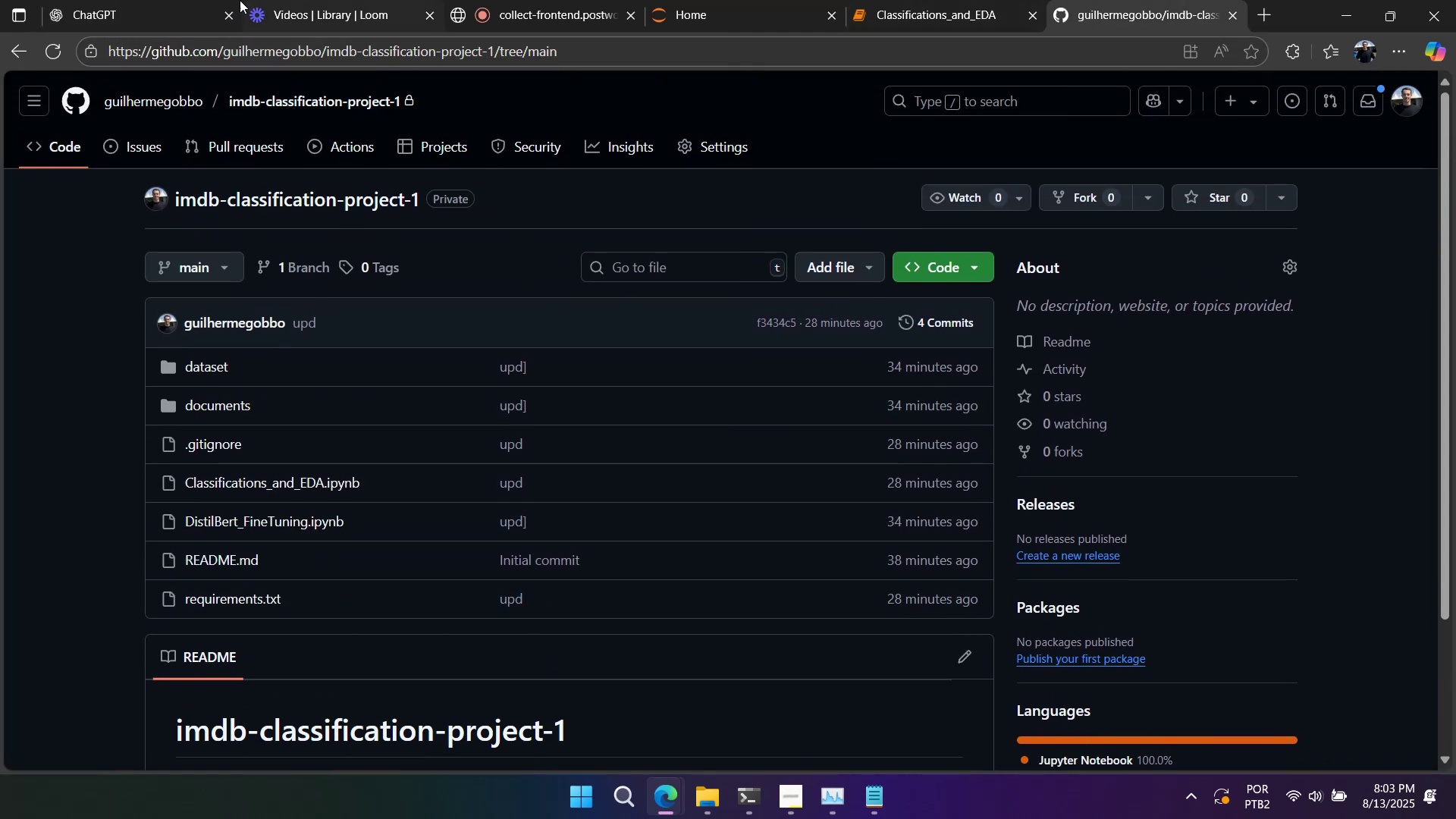 
left_click([146, 14])
 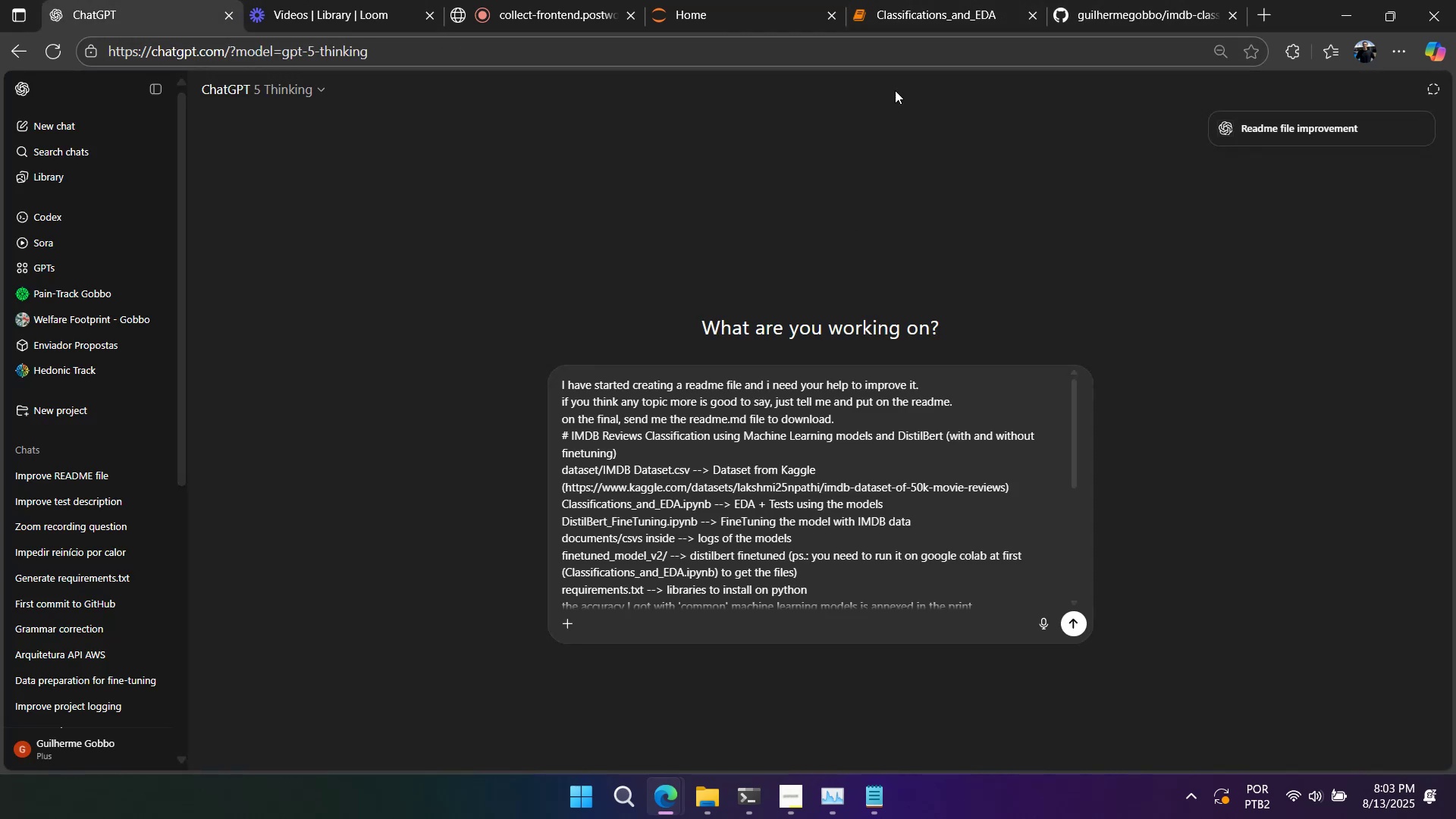 
left_click([907, 12])
 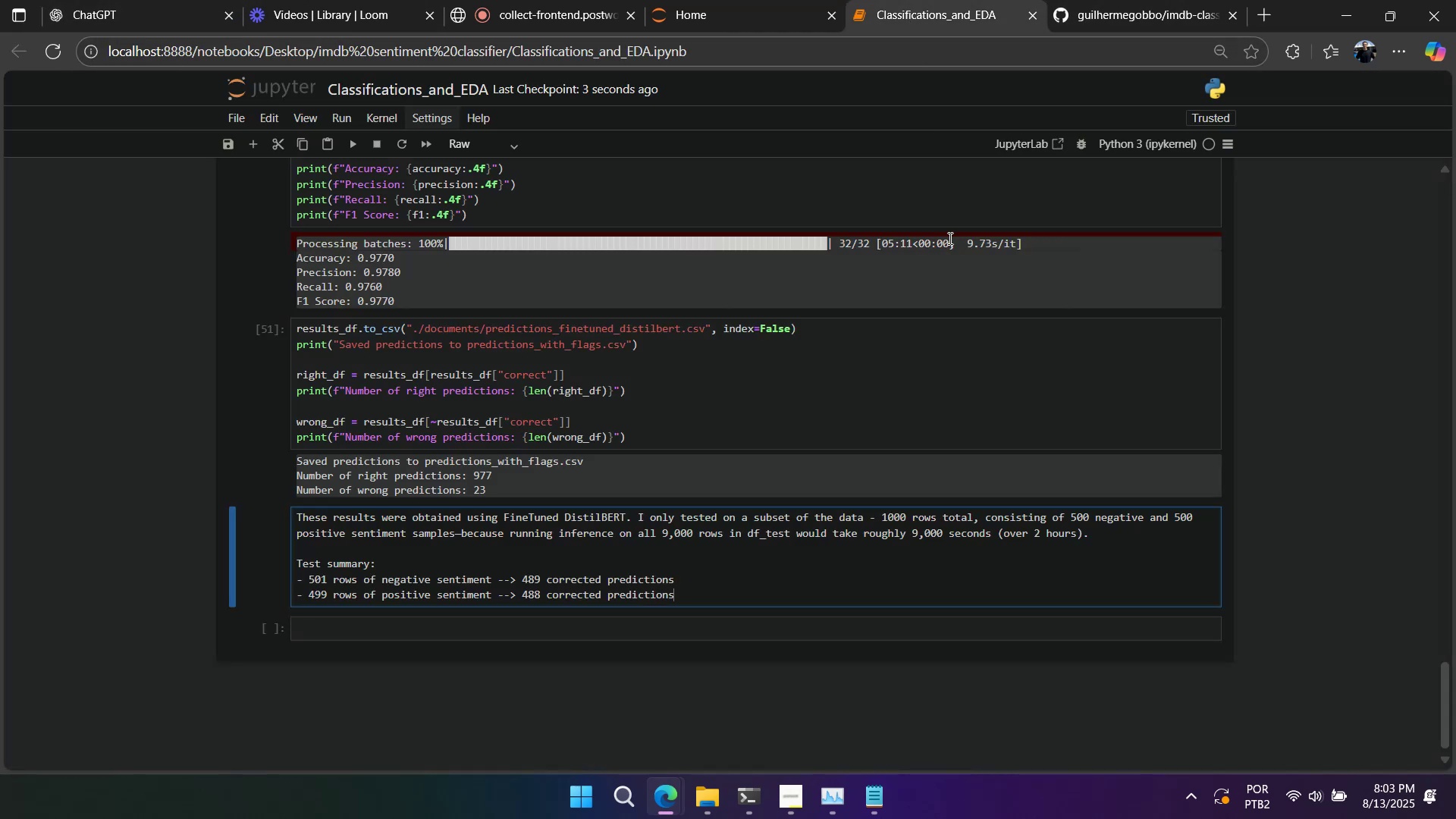 
scroll: coordinate [786, 496], scroll_direction: up, amount: 39.0
 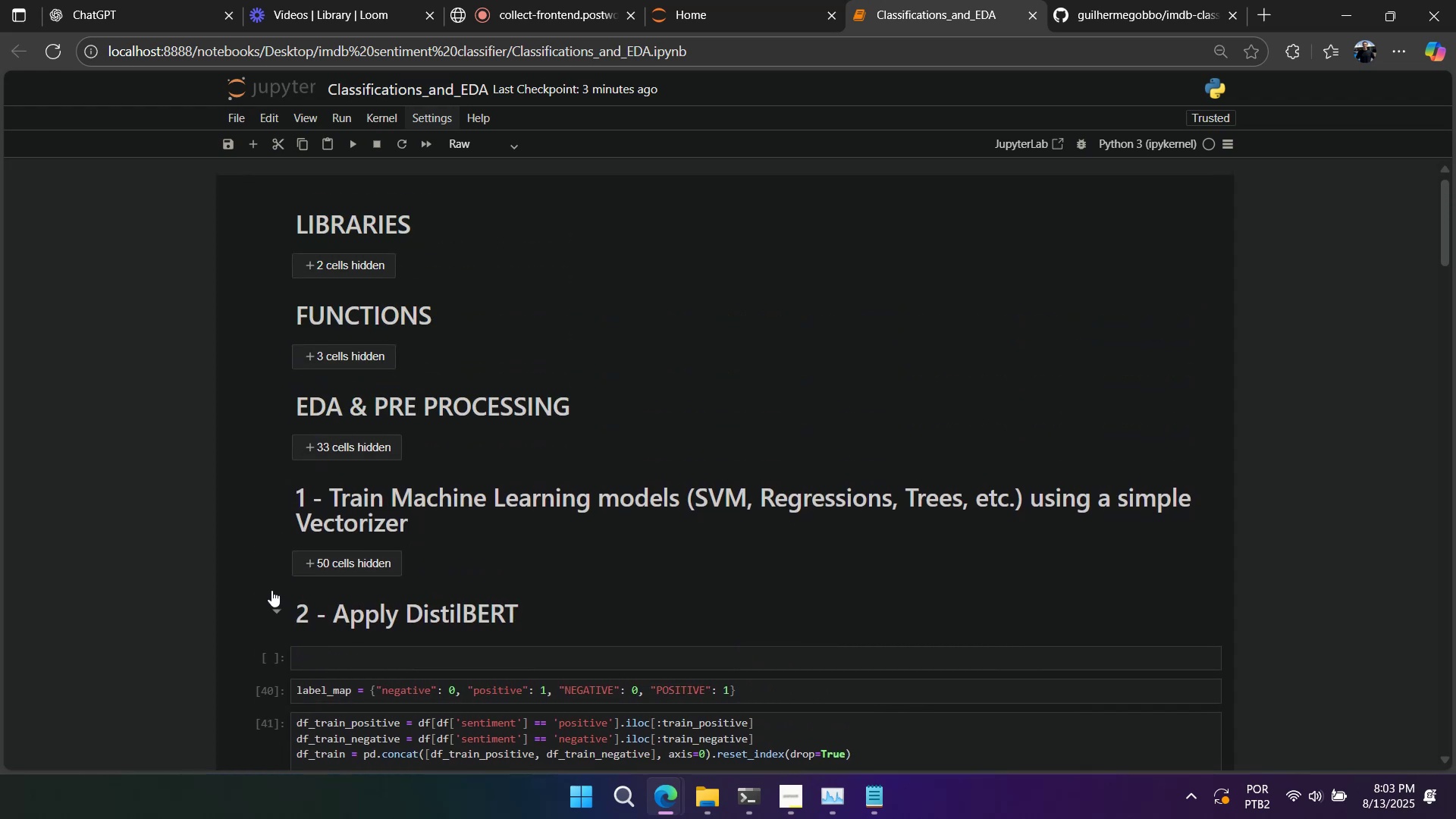 
left_click([272, 607])
 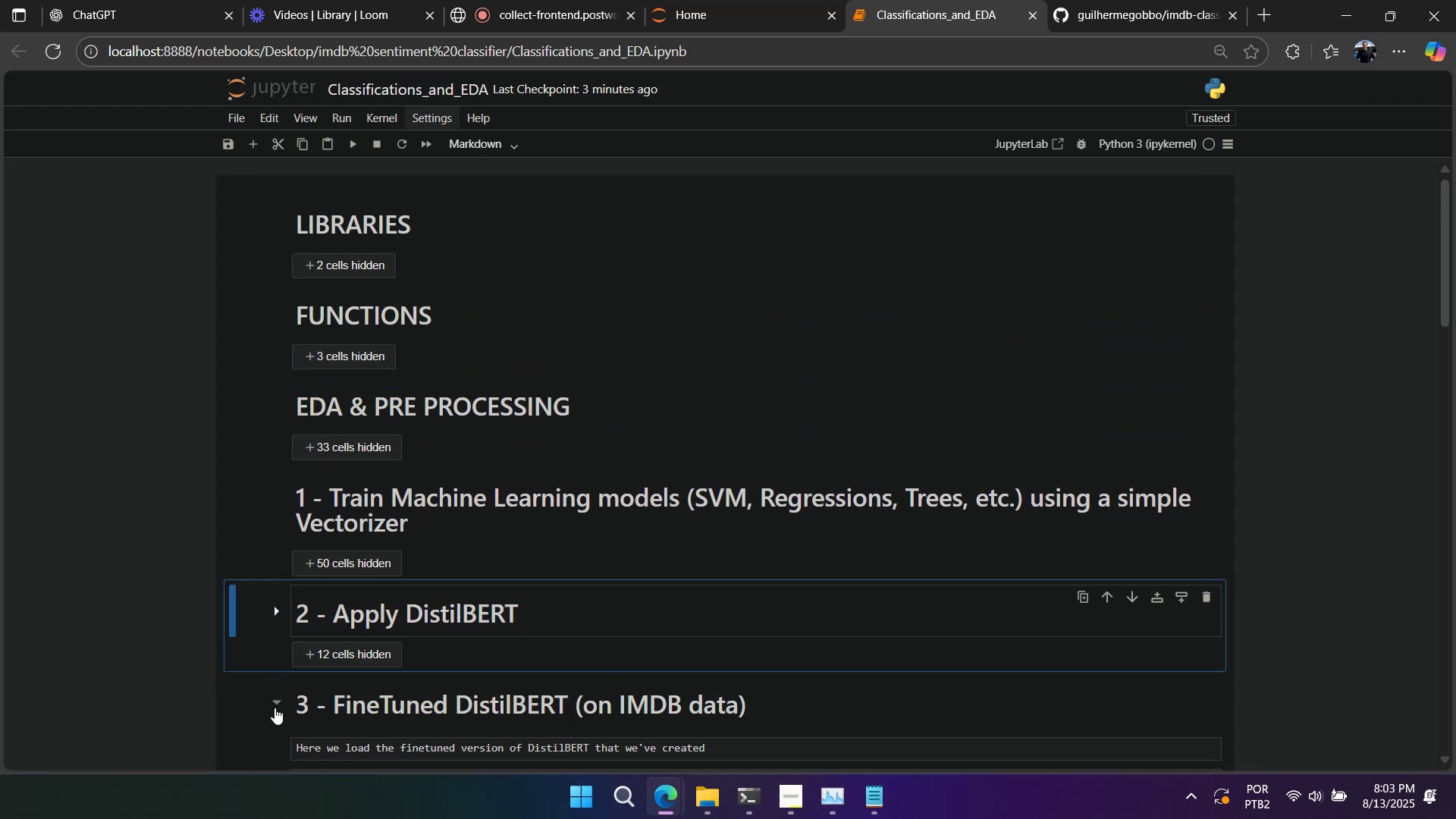 
left_click([275, 706])
 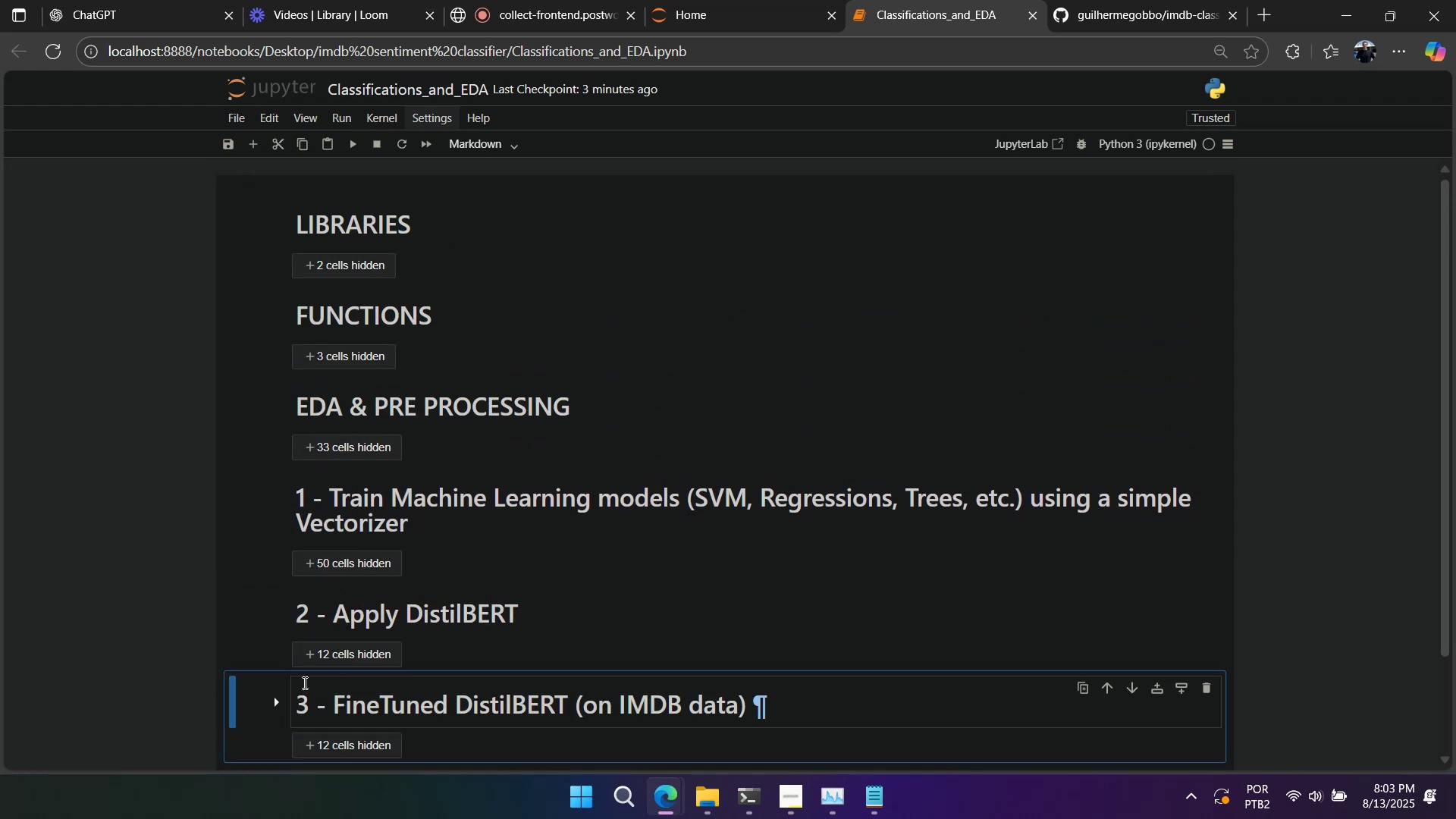 
scroll: coordinate [415, 598], scroll_direction: down, amount: 2.0
 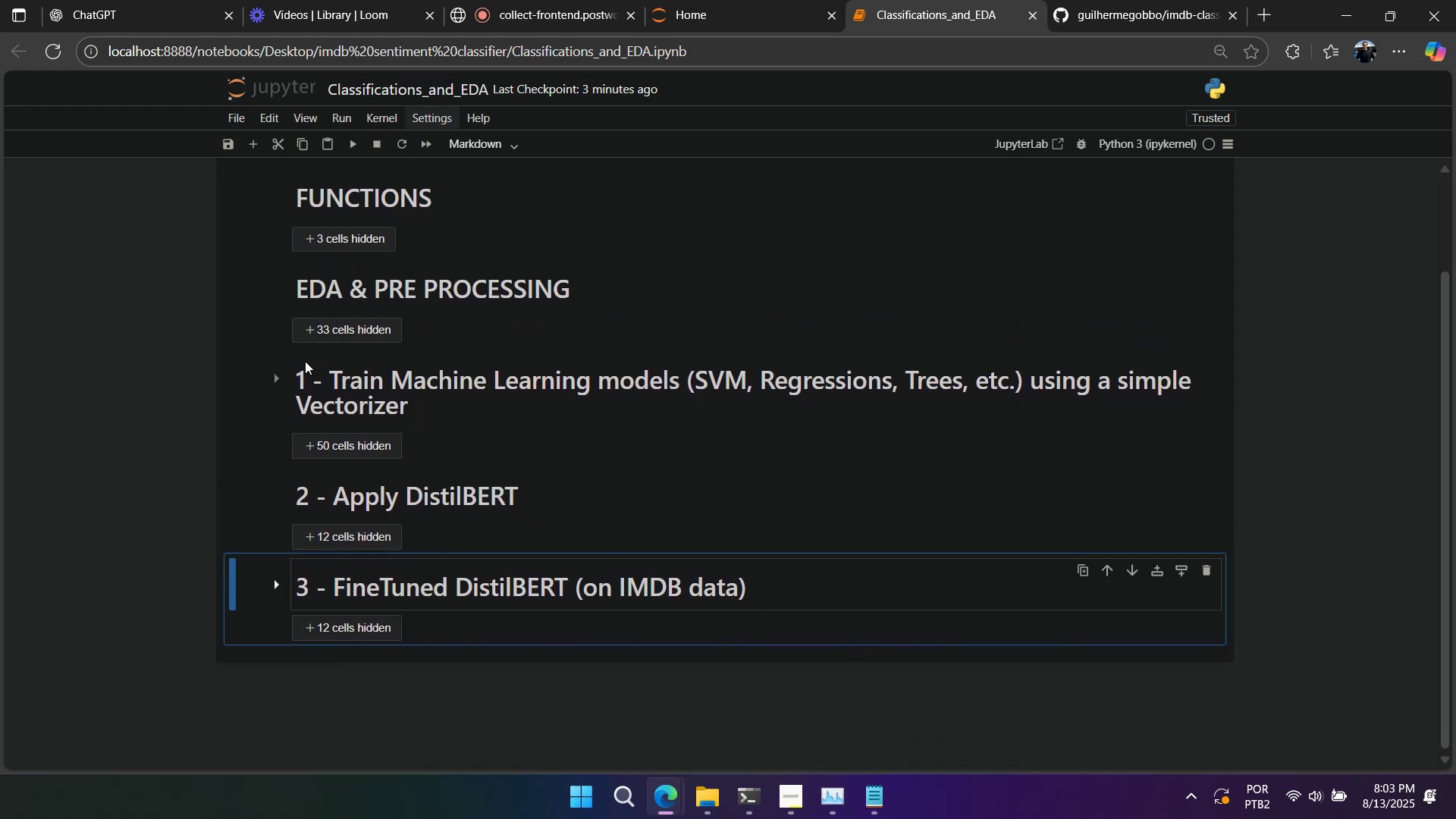 
left_click([281, 376])
 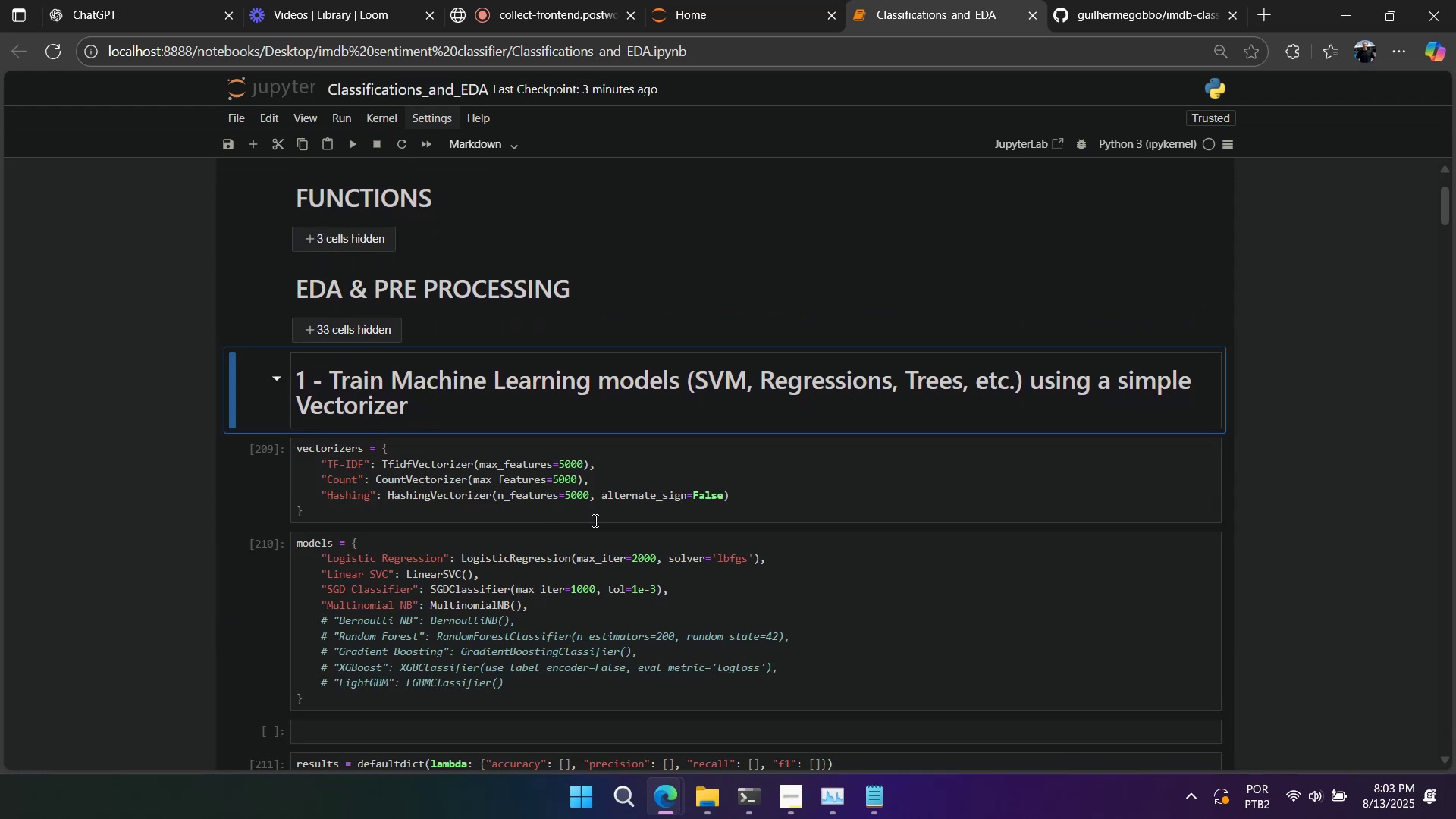 
scroll: coordinate [666, 509], scroll_direction: down, amount: 39.0
 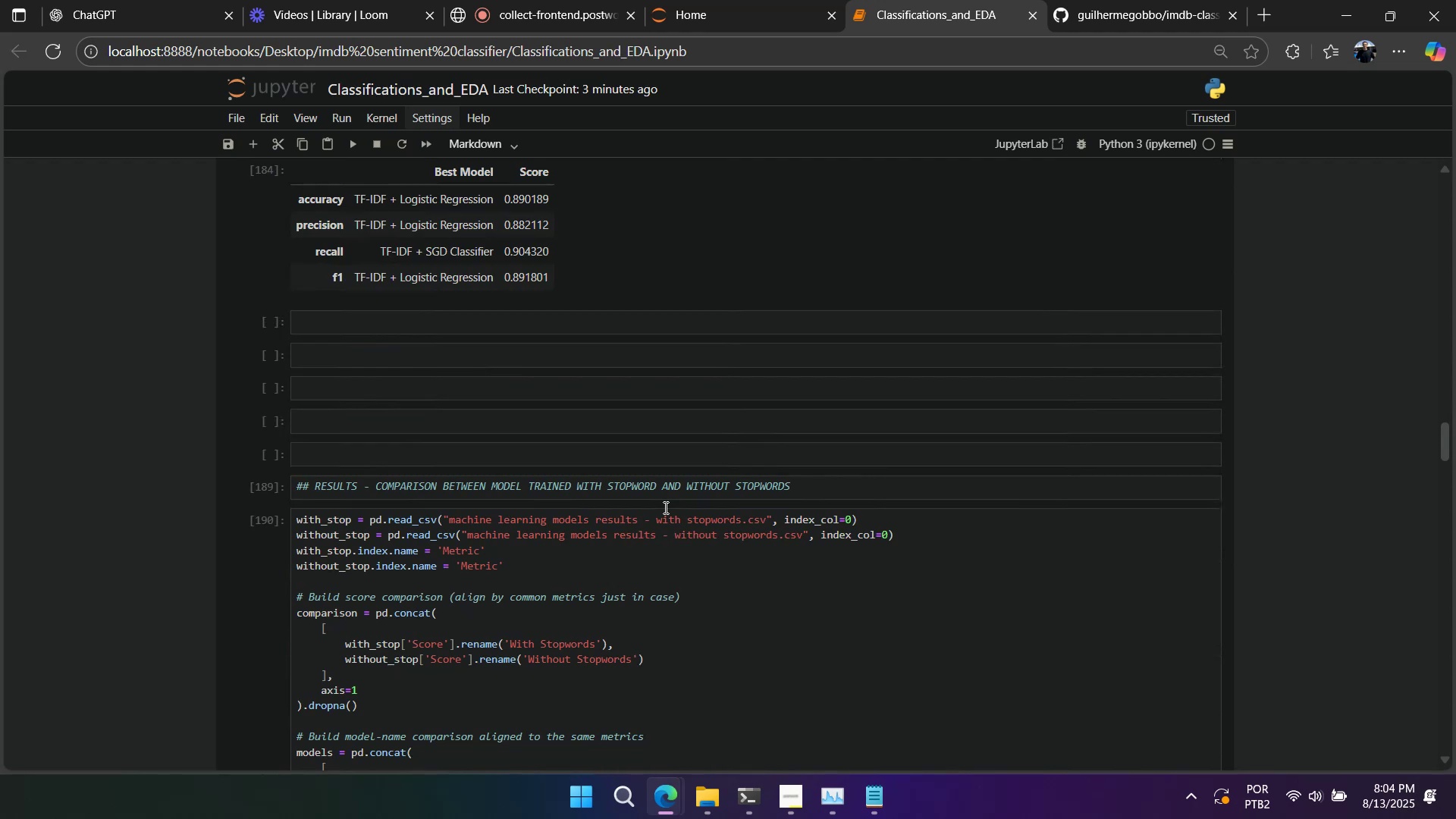 
scroll: coordinate [664, 507], scroll_direction: up, amount: 2.0
 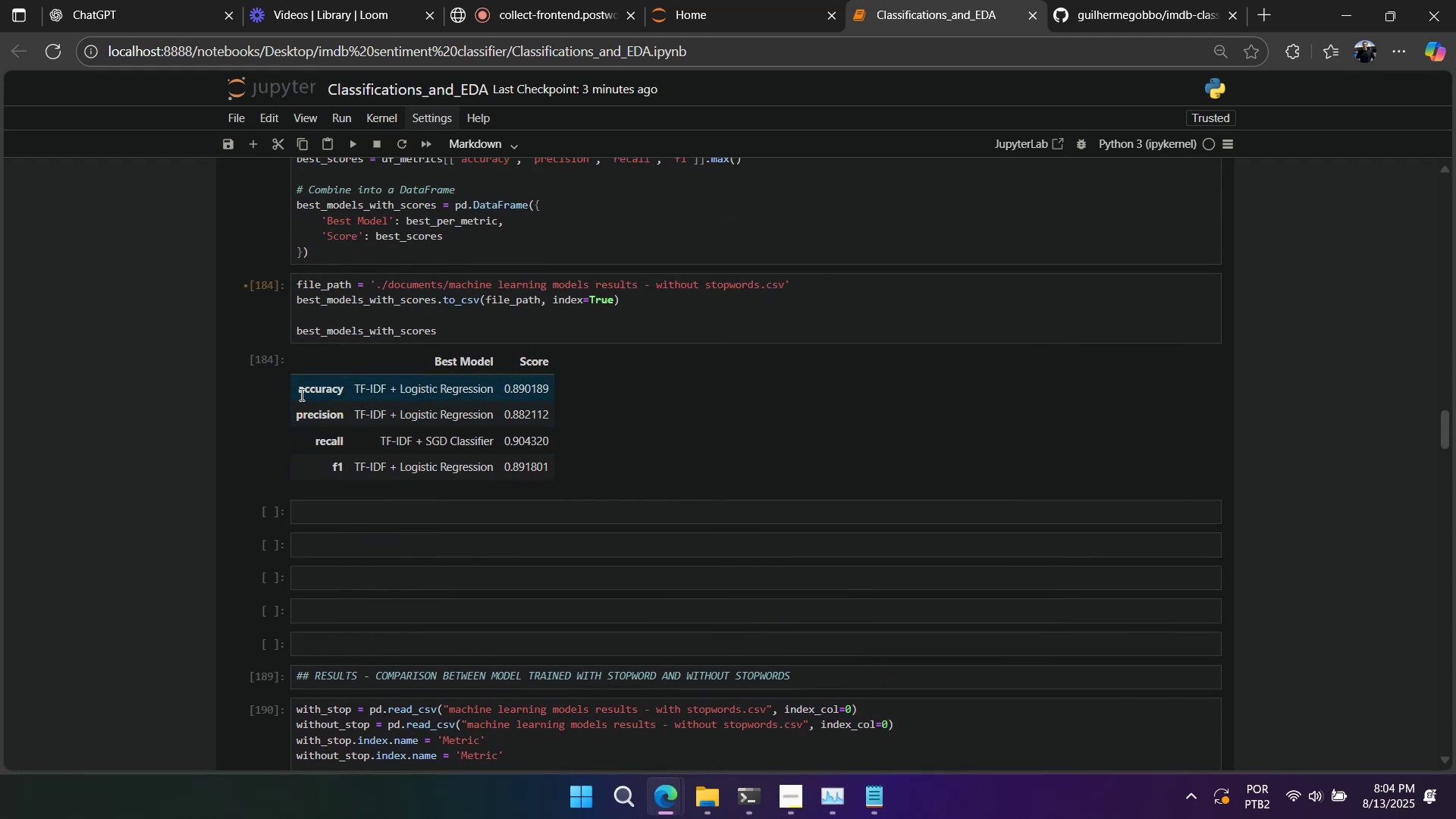 
left_click_drag(start_coordinate=[288, 386], to_coordinate=[294, 390])
 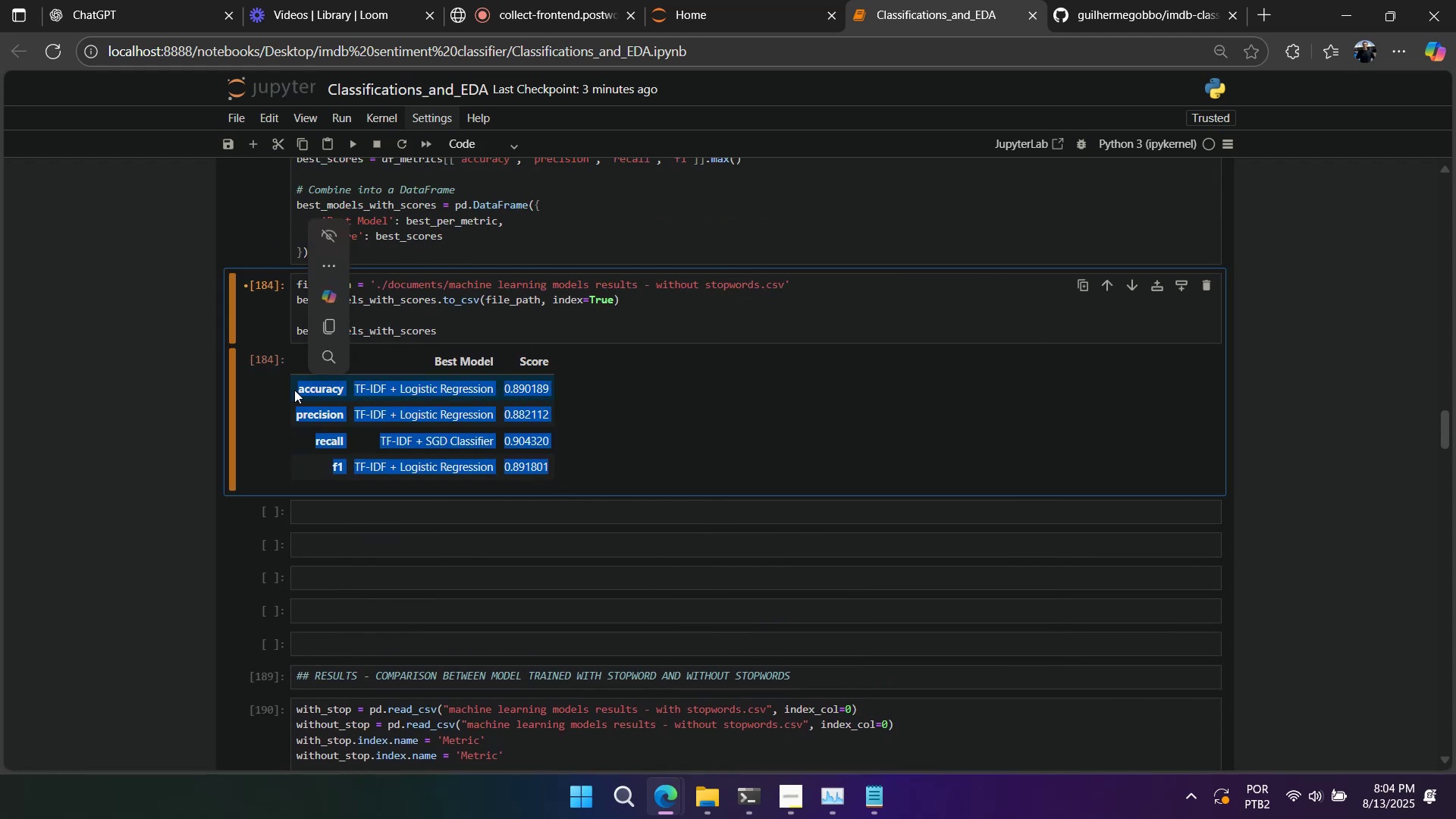 
key(Control+C)
 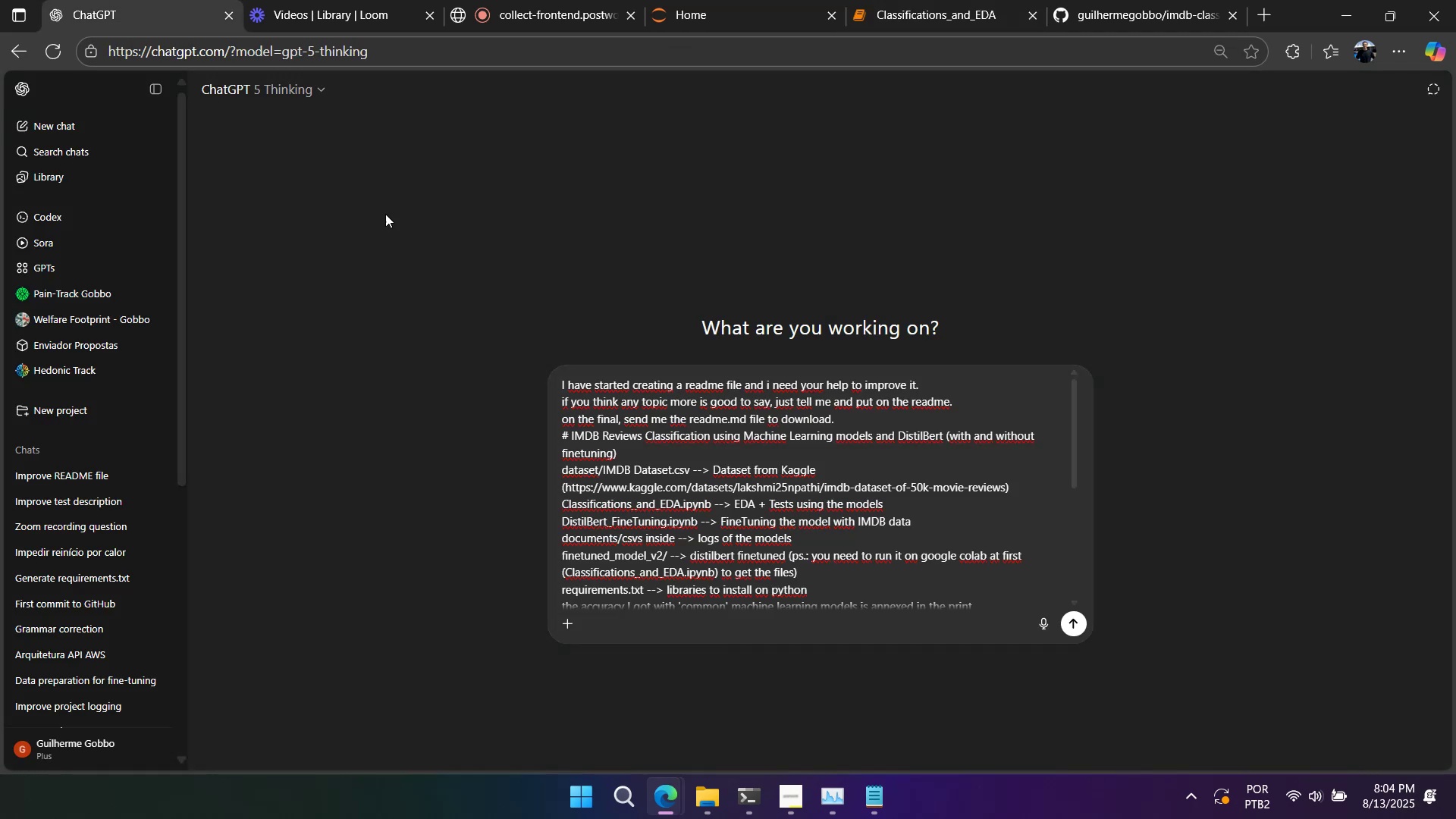 
scroll: coordinate [755, 554], scroll_direction: down, amount: 15.0
 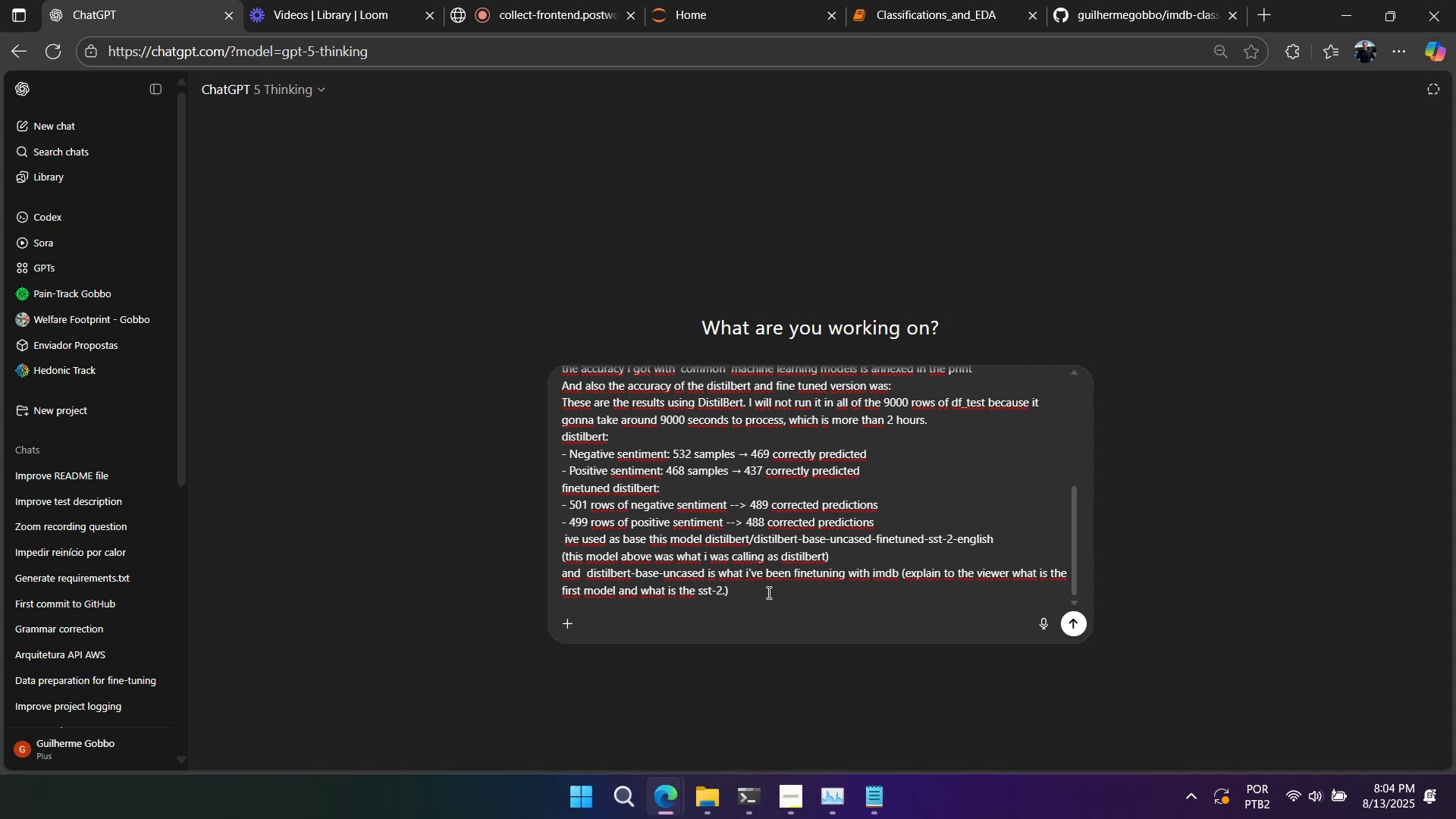 
left_click([767, 592])
 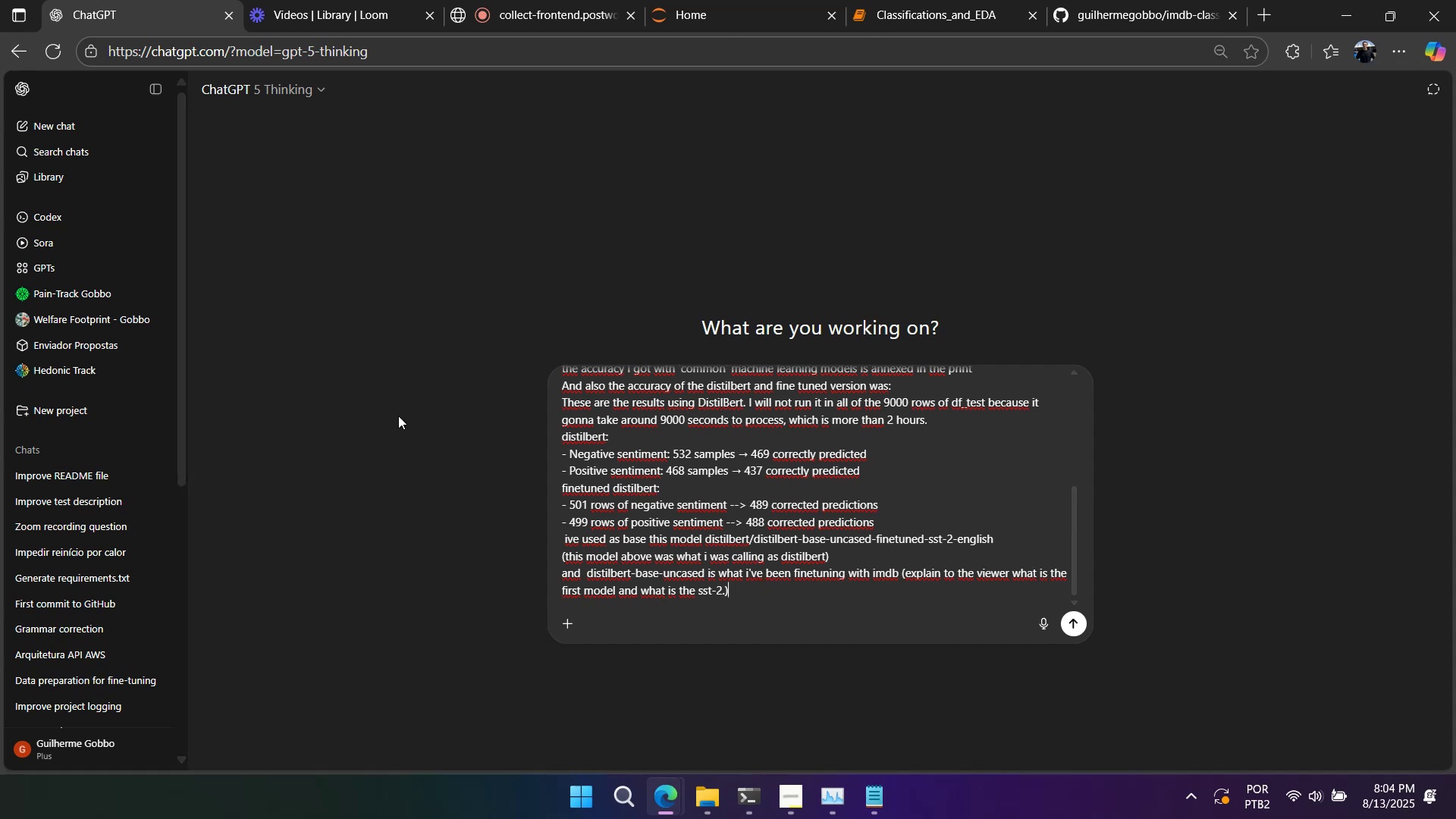 
key(Control+A)
 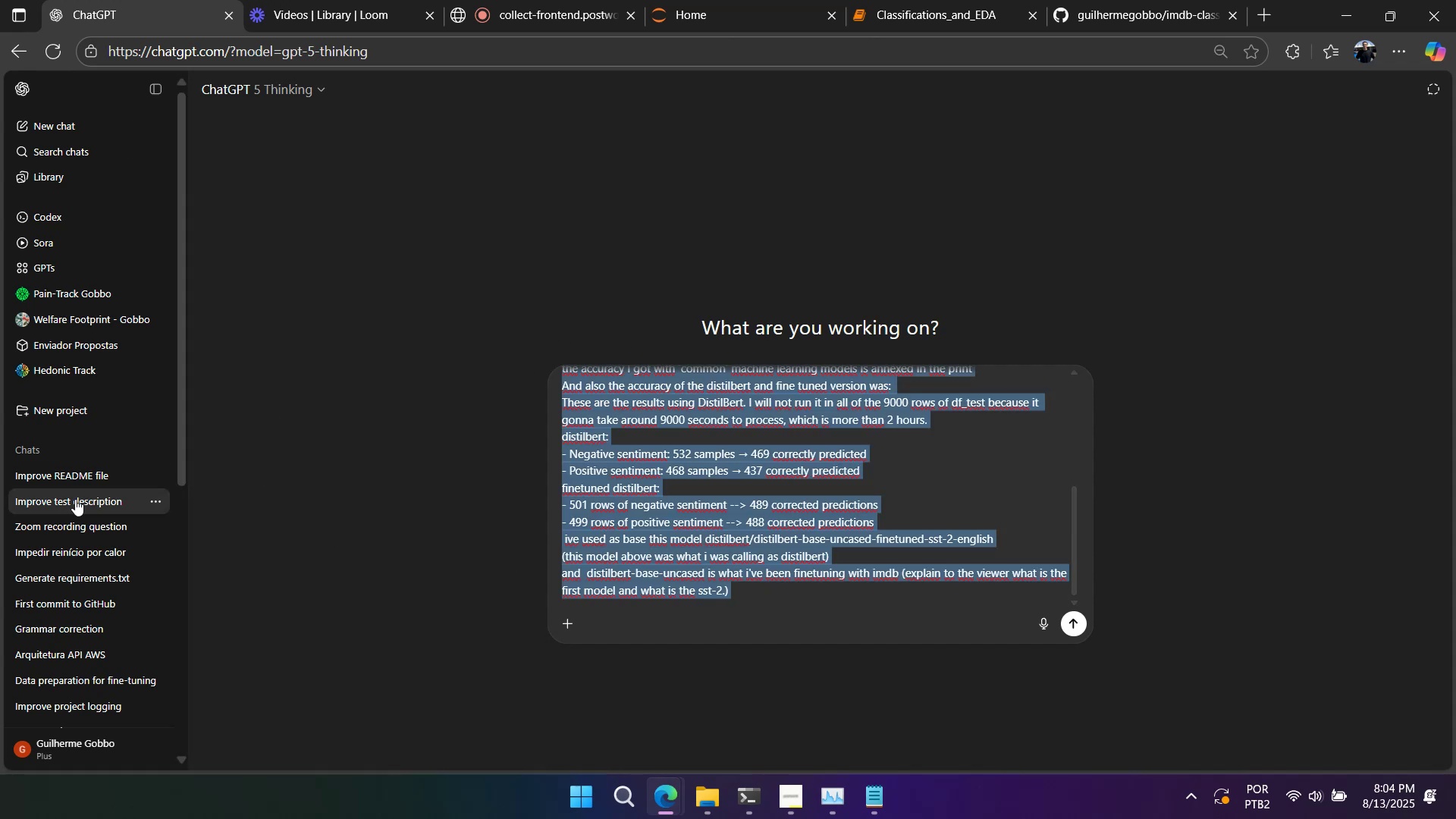 
left_click([75, 499])
 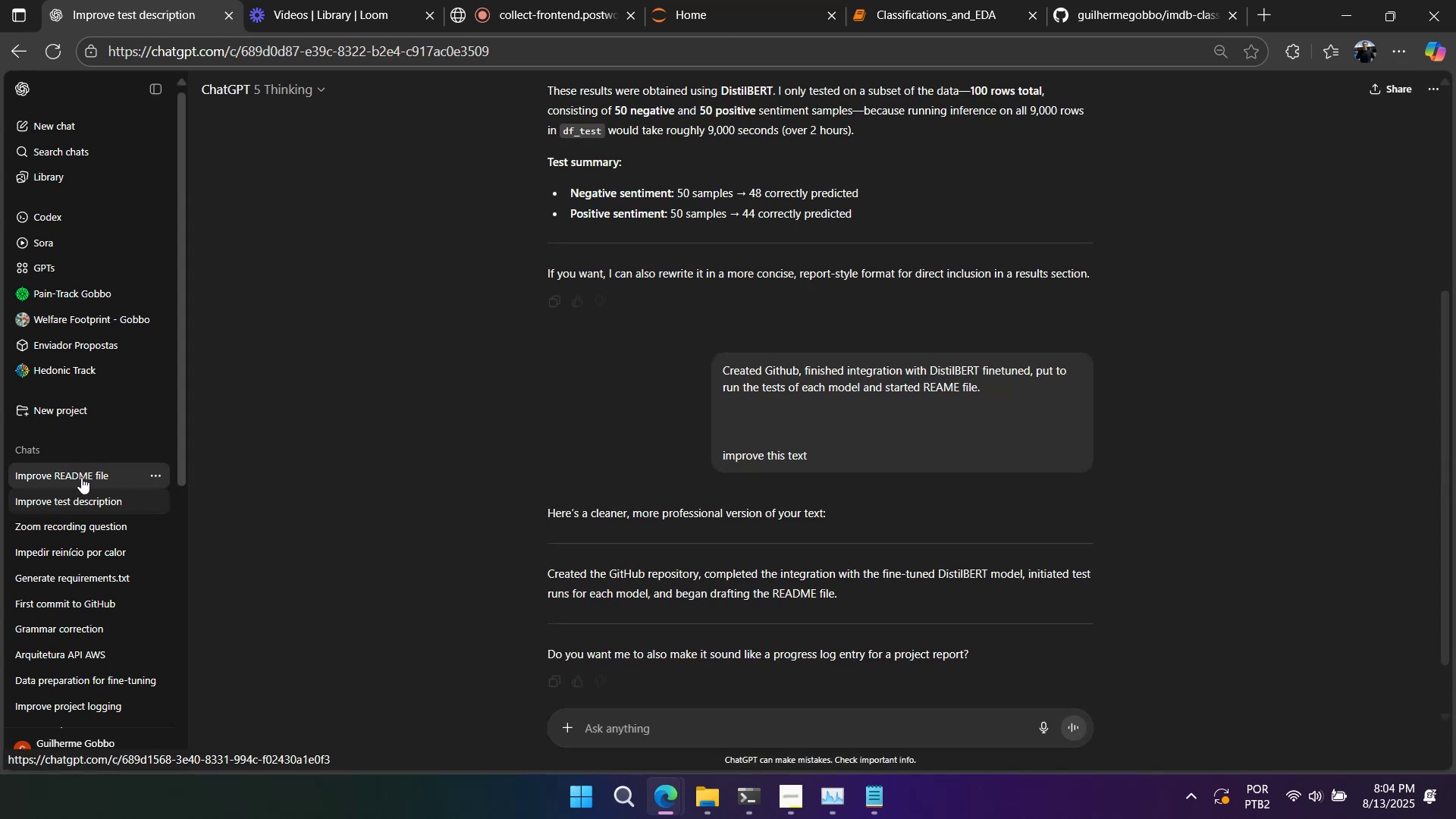 
left_click([80, 477])
 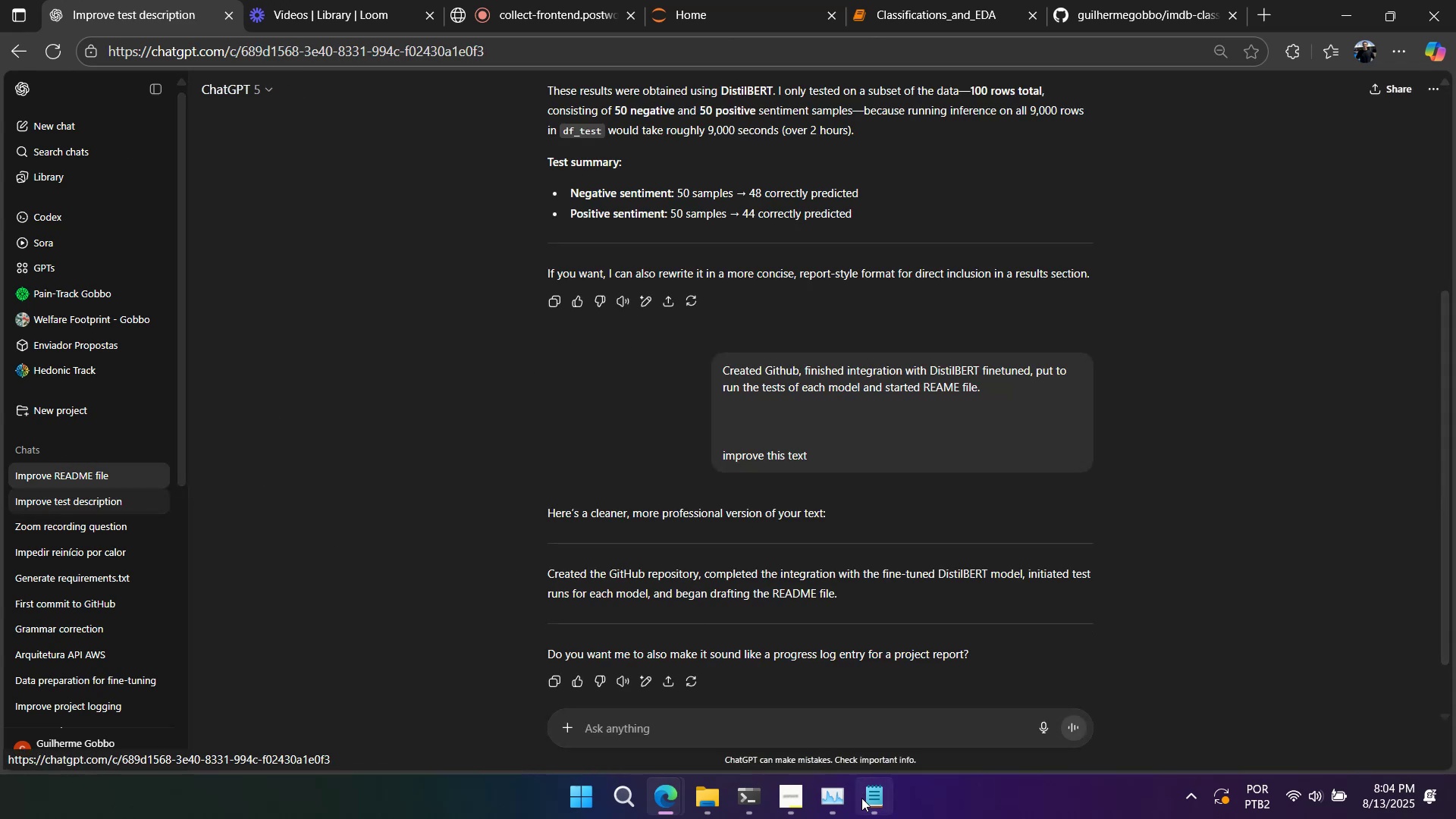 
key(Control+A)
 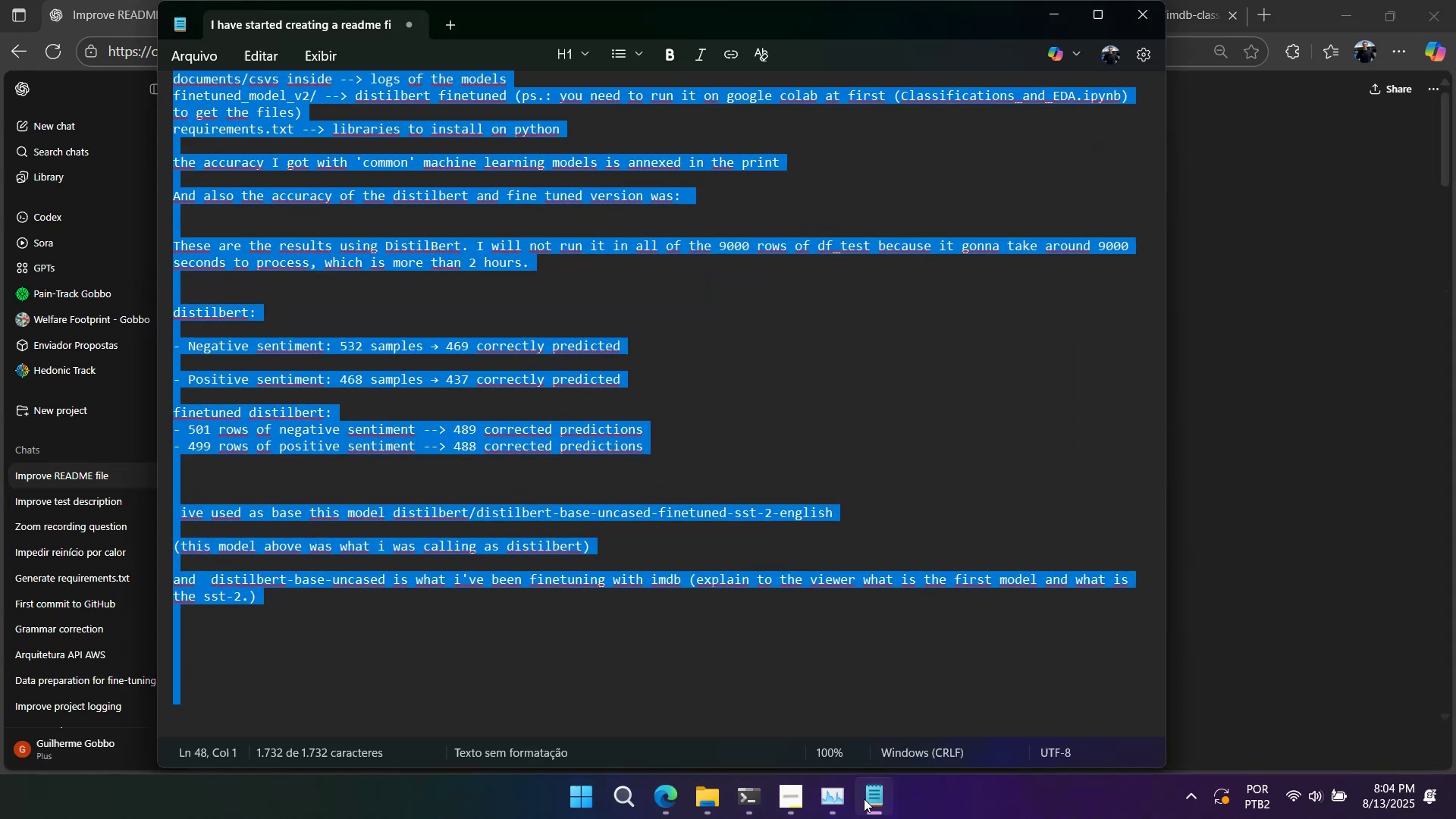 
key(Control+C)
 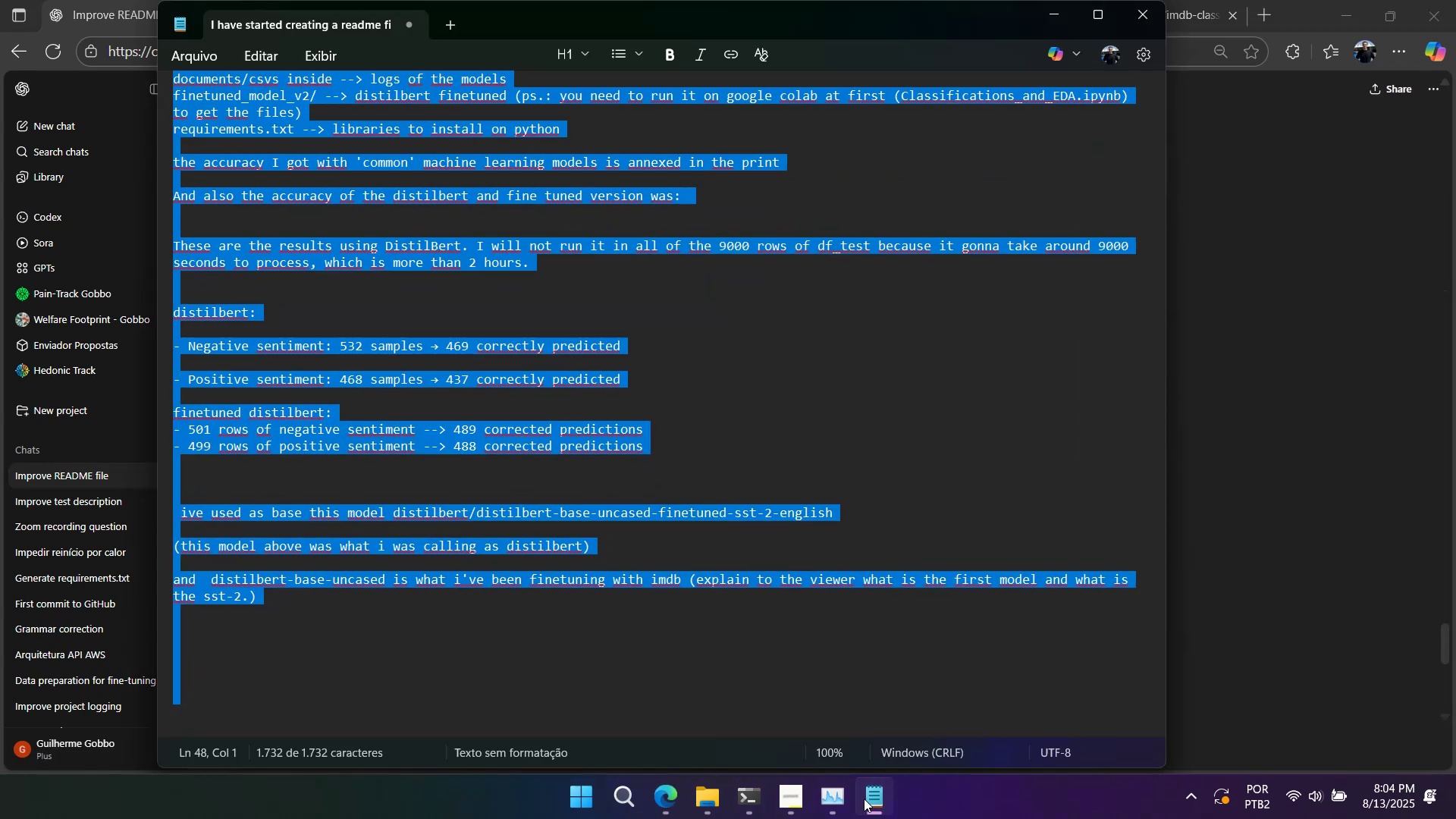 
left_click([864, 799])
 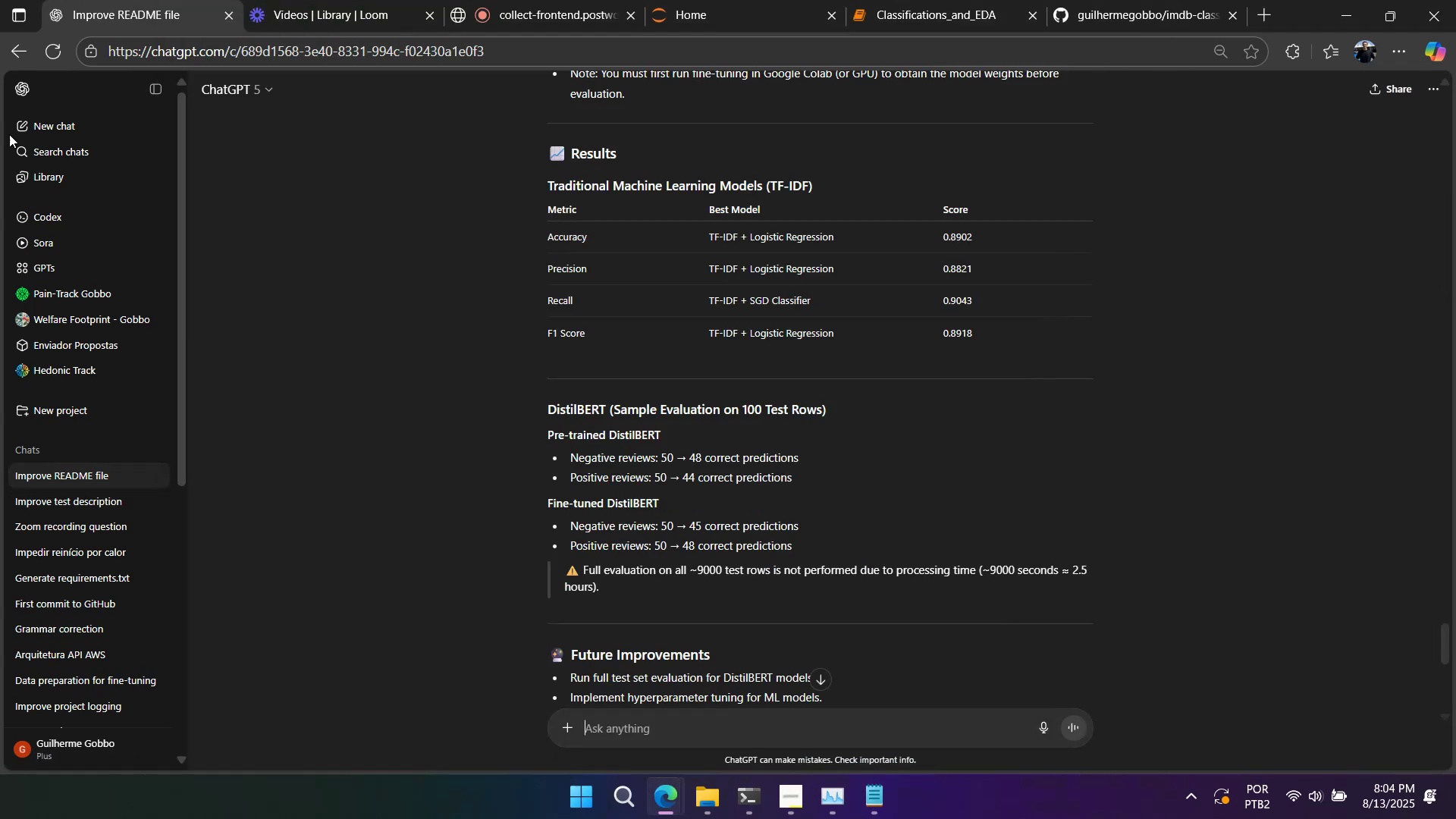 
left_click([71, 115])
 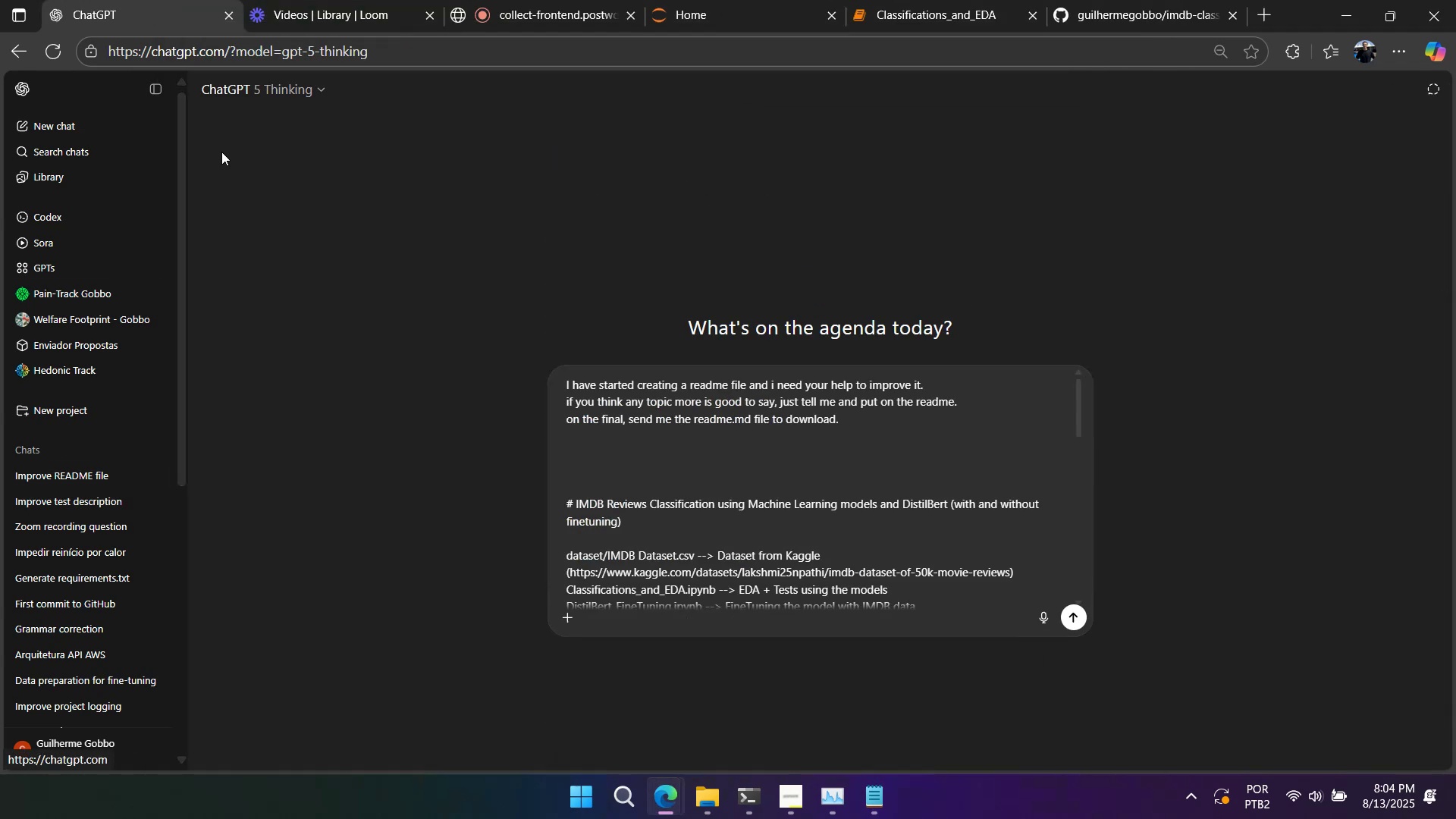 
key(Control+ControlLeft)
 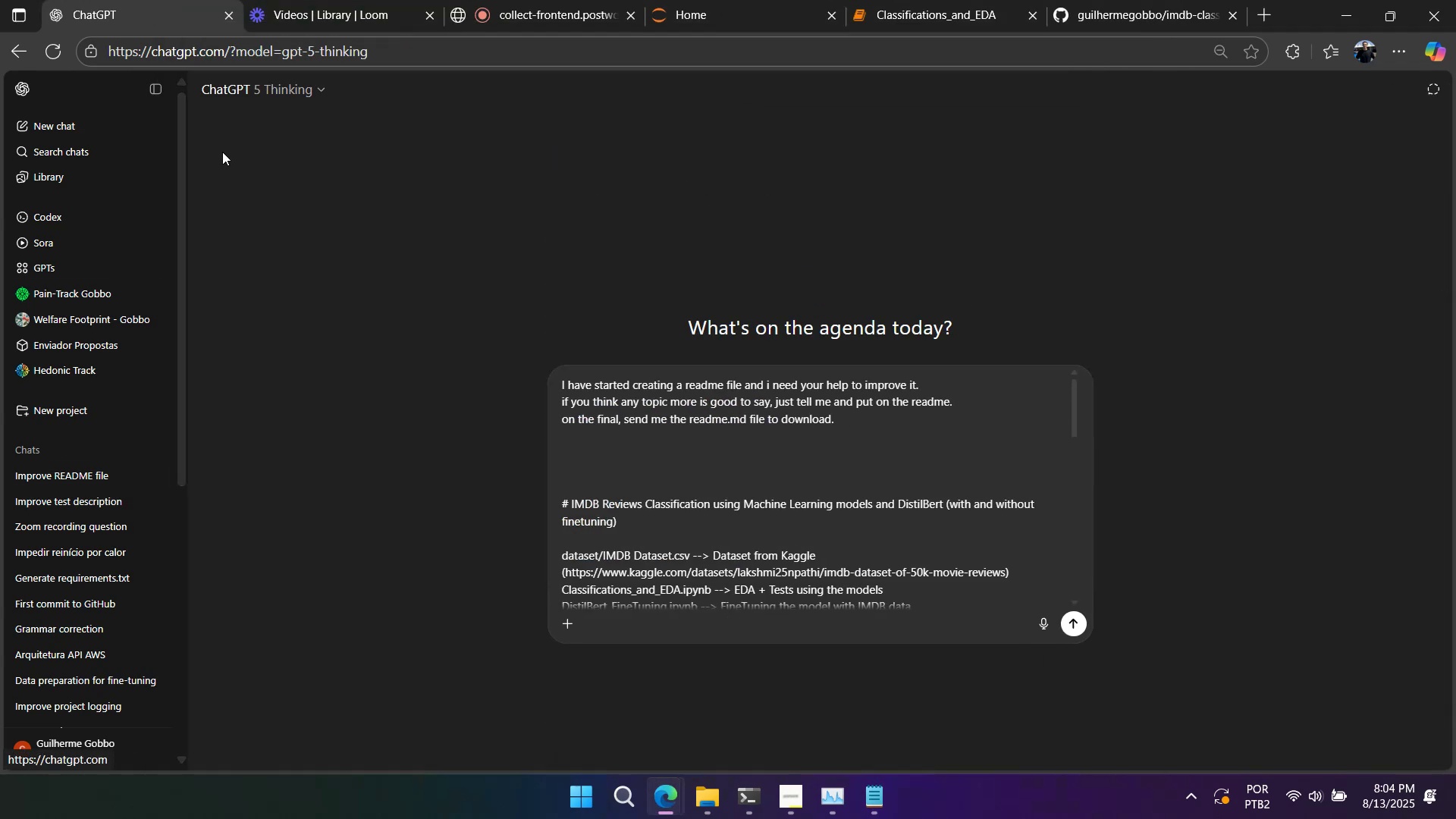 
key(Control+V)
 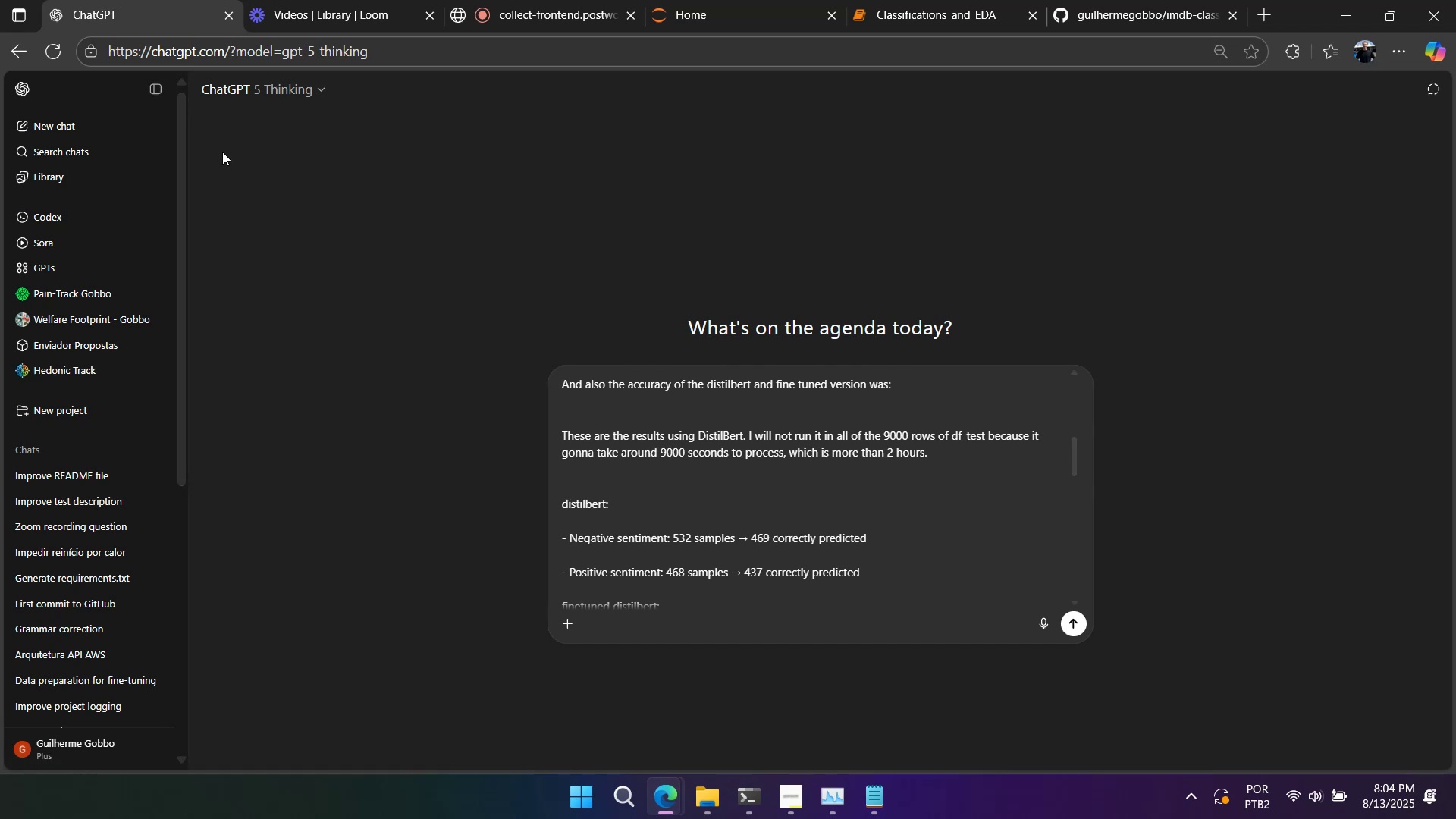 
key(Control+A)
 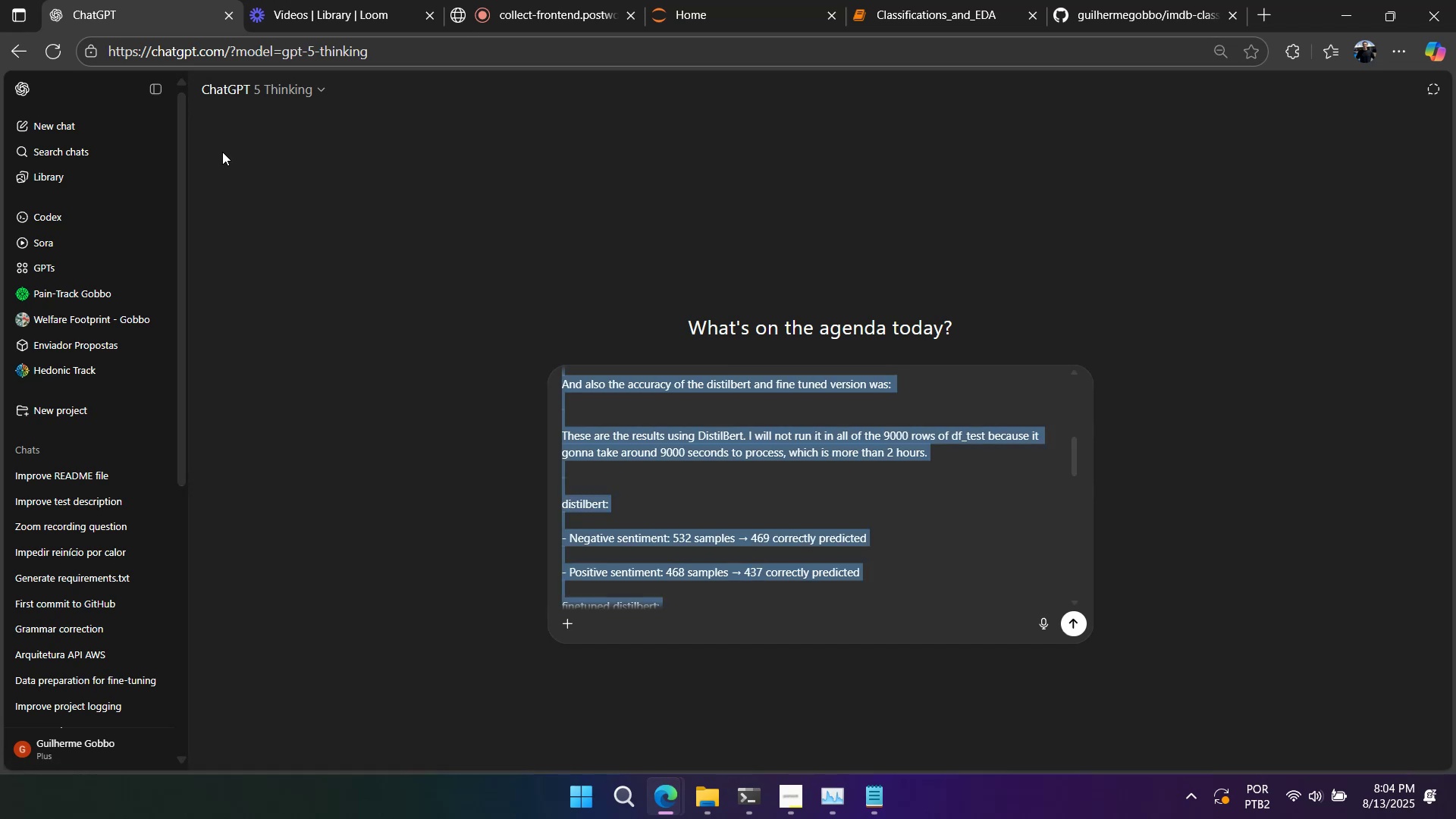 
key(Control+V)
 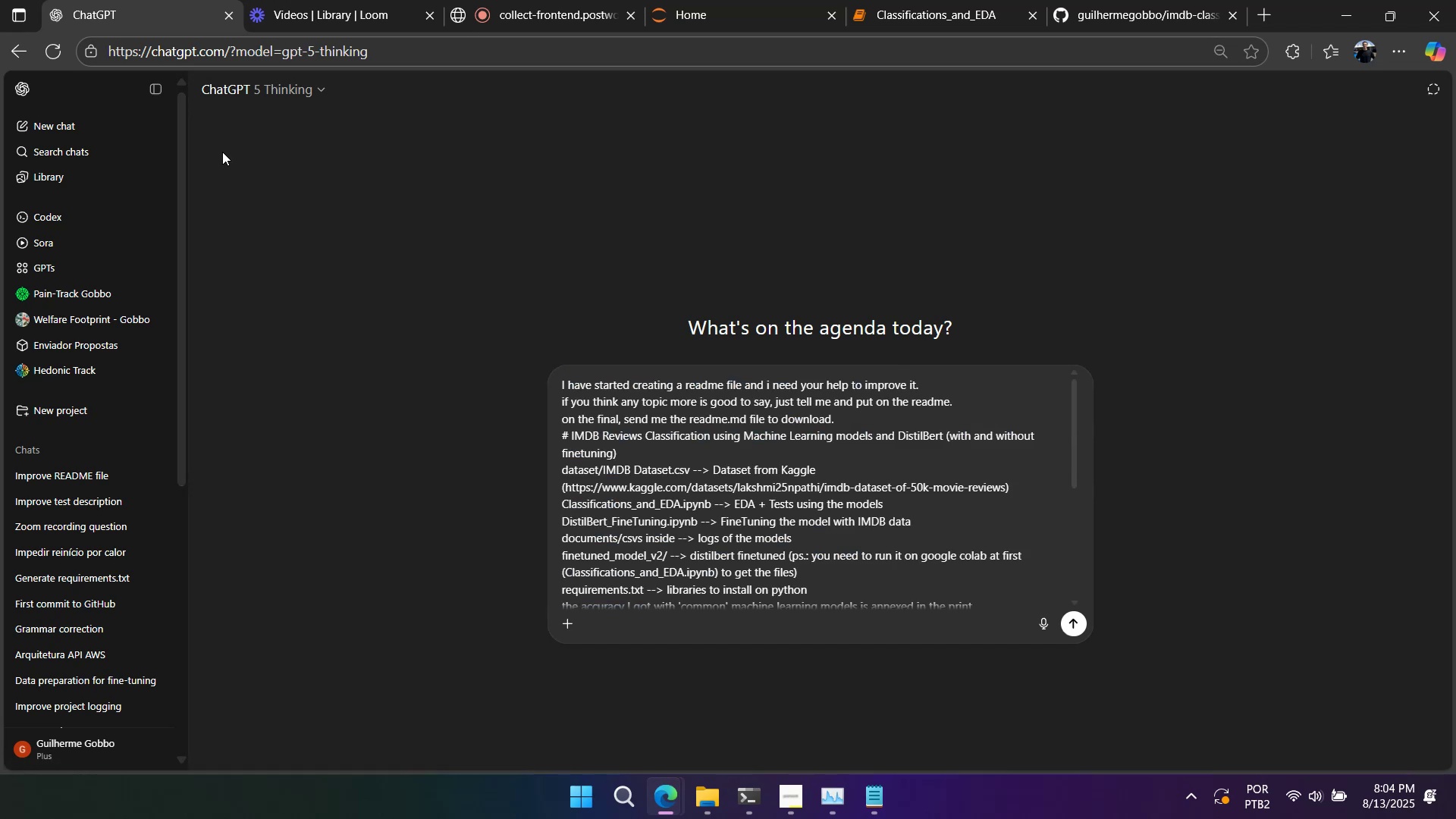 
hold_key(key=ShiftLeft, duration=0.42)
 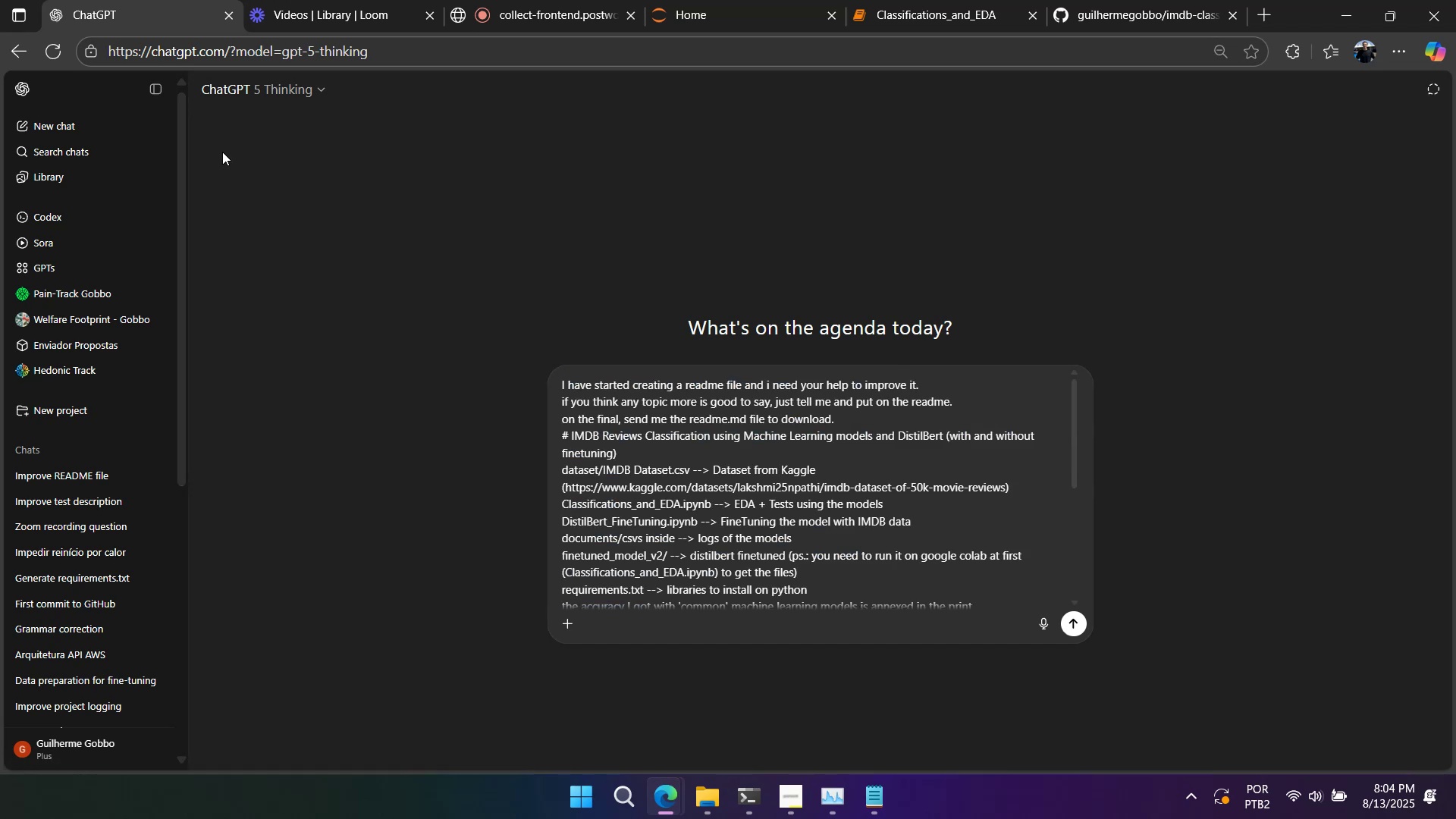 
key(Control+Z)
 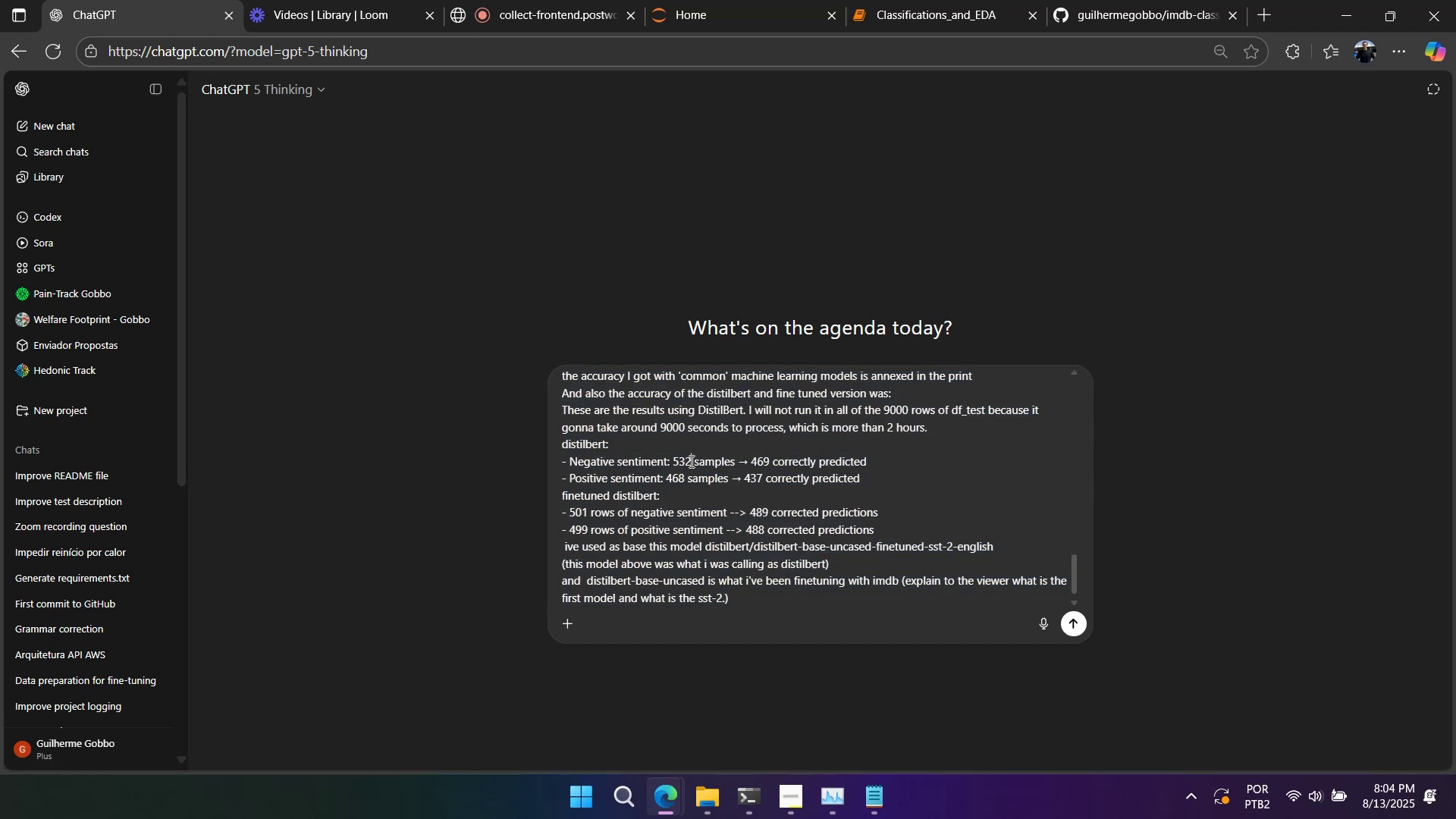 
double_click([821, 527])
 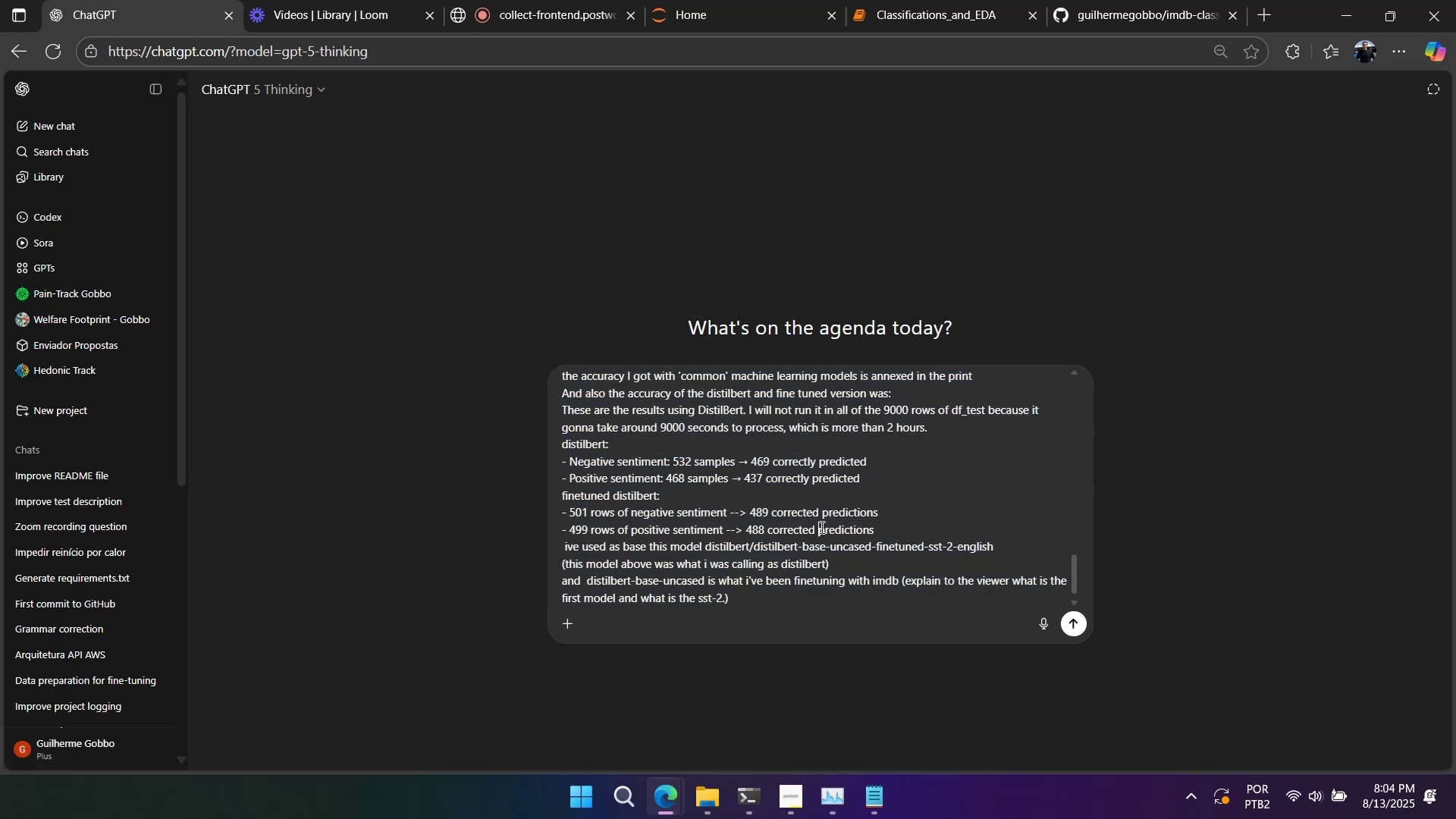 
key(Control+A)
 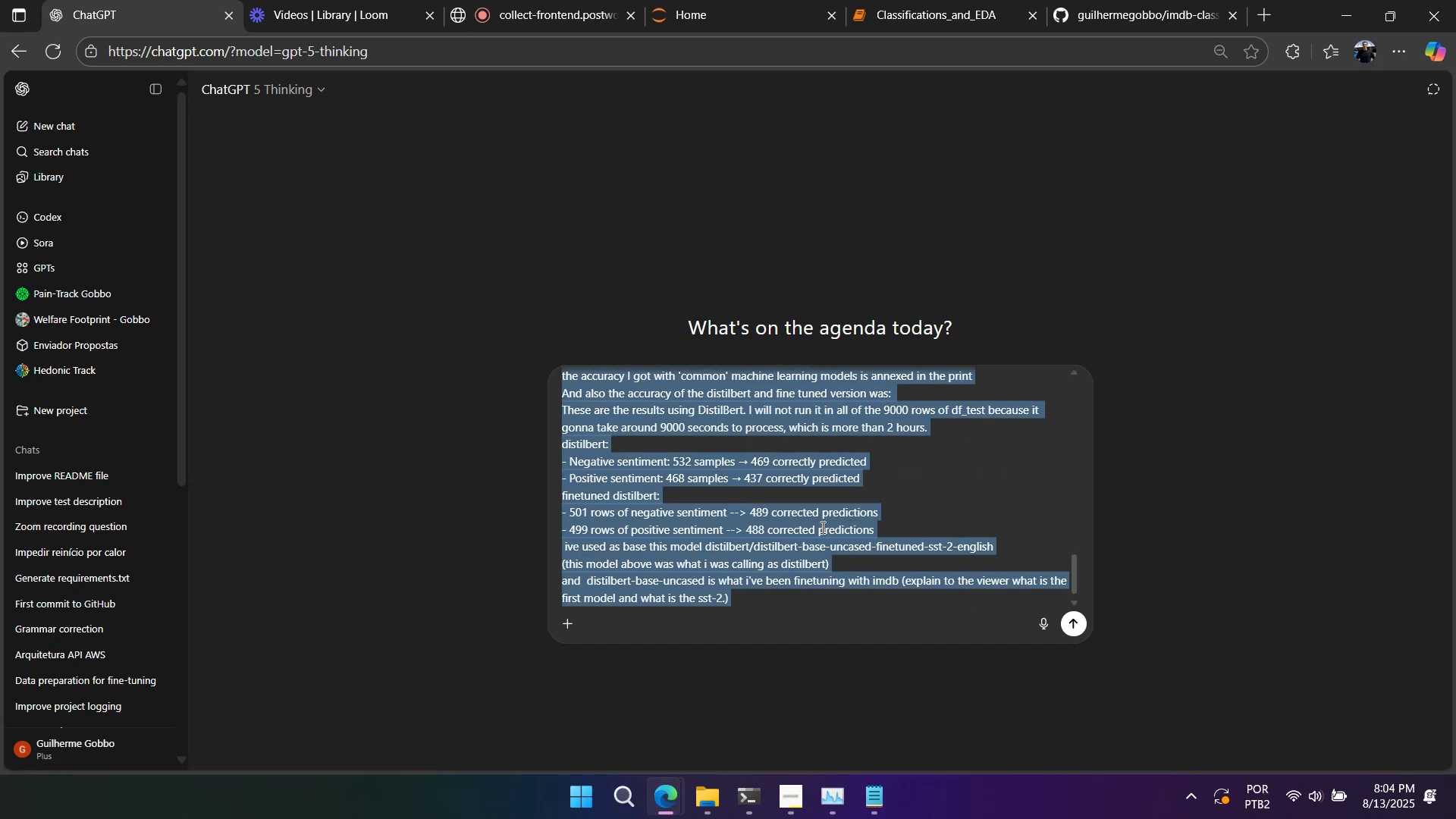 
key(Control+V)
 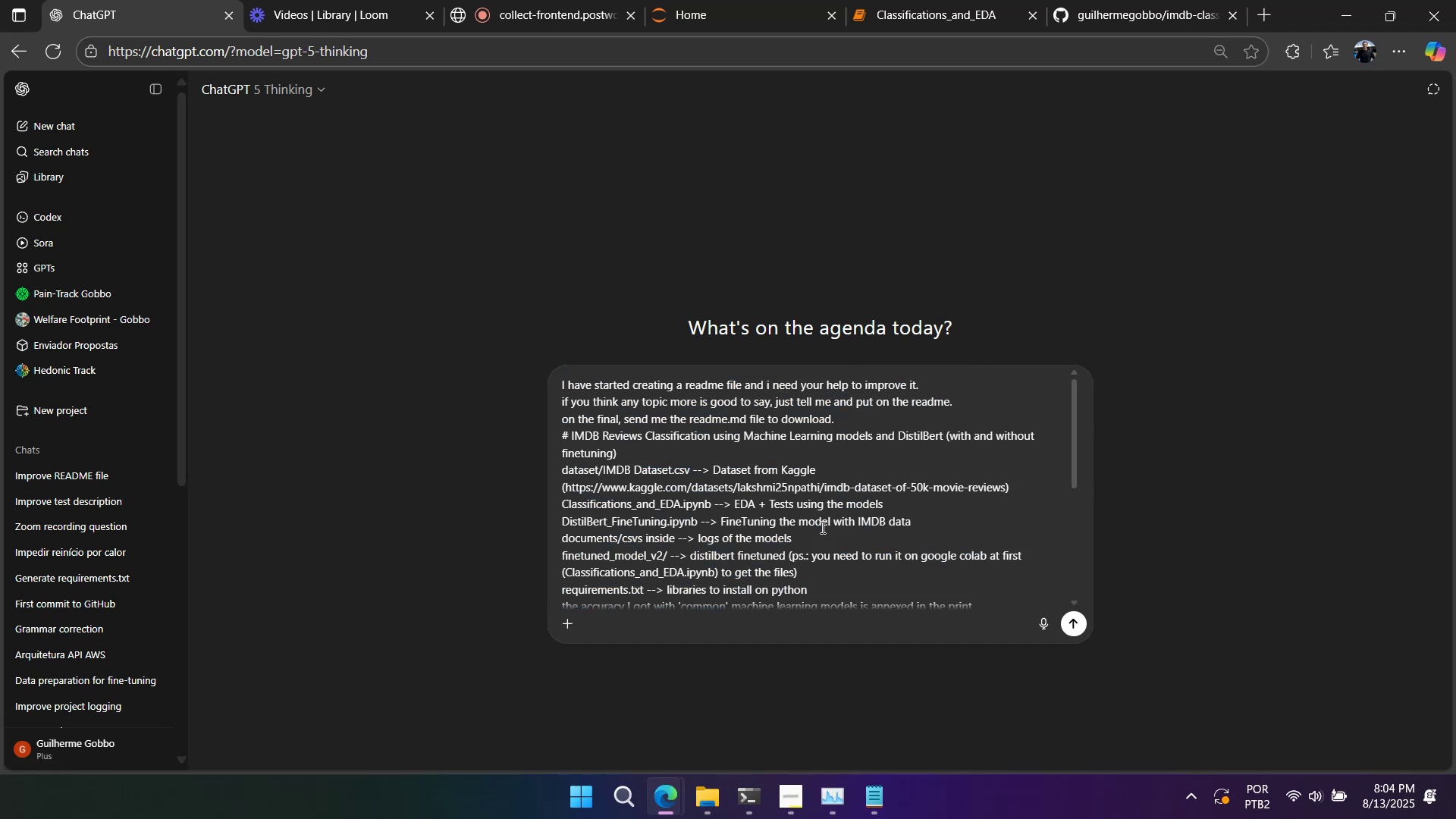 
key(Control+ControlLeft)
 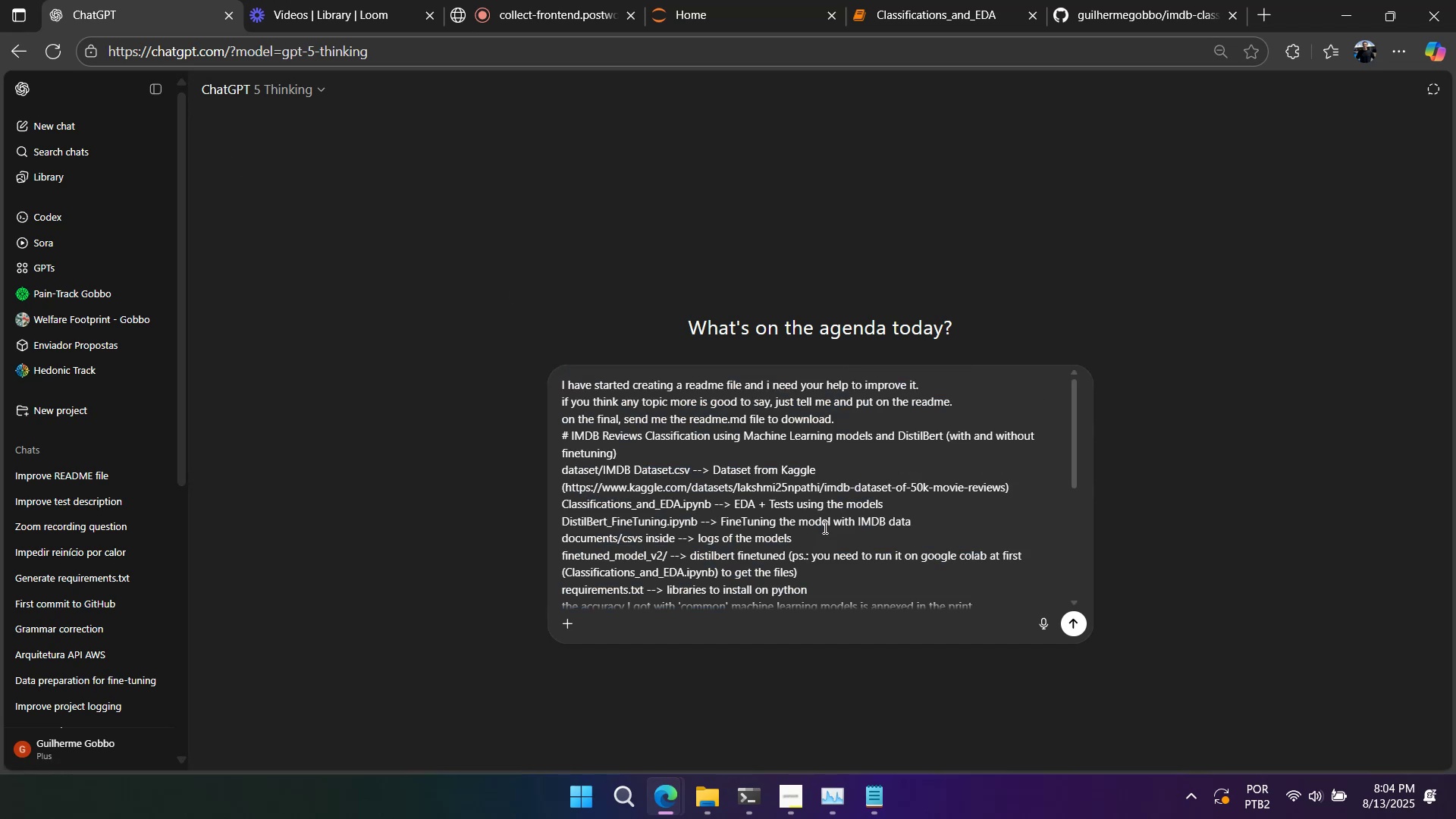 
key(Control+A)
 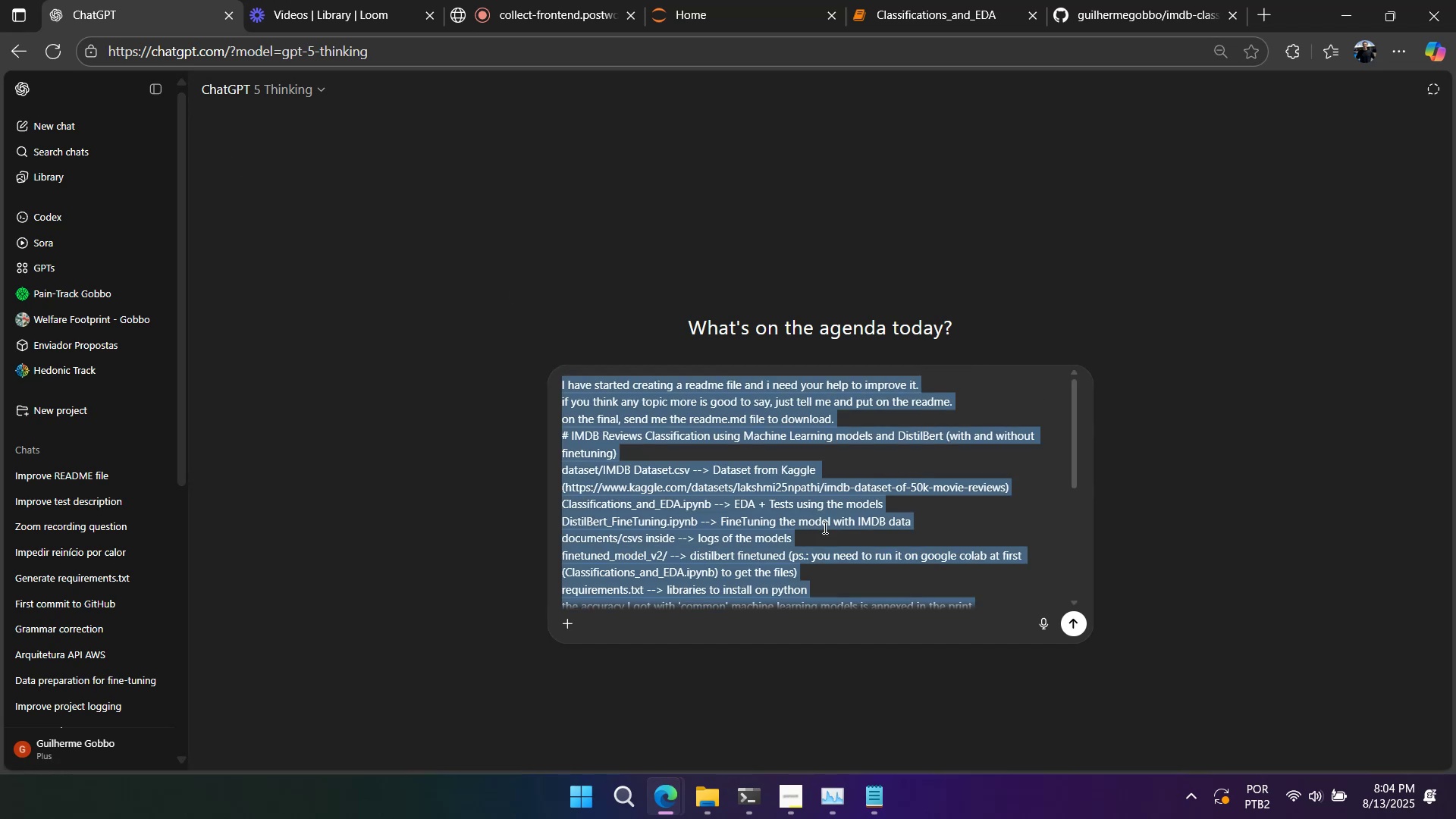 
key(Backspace)
 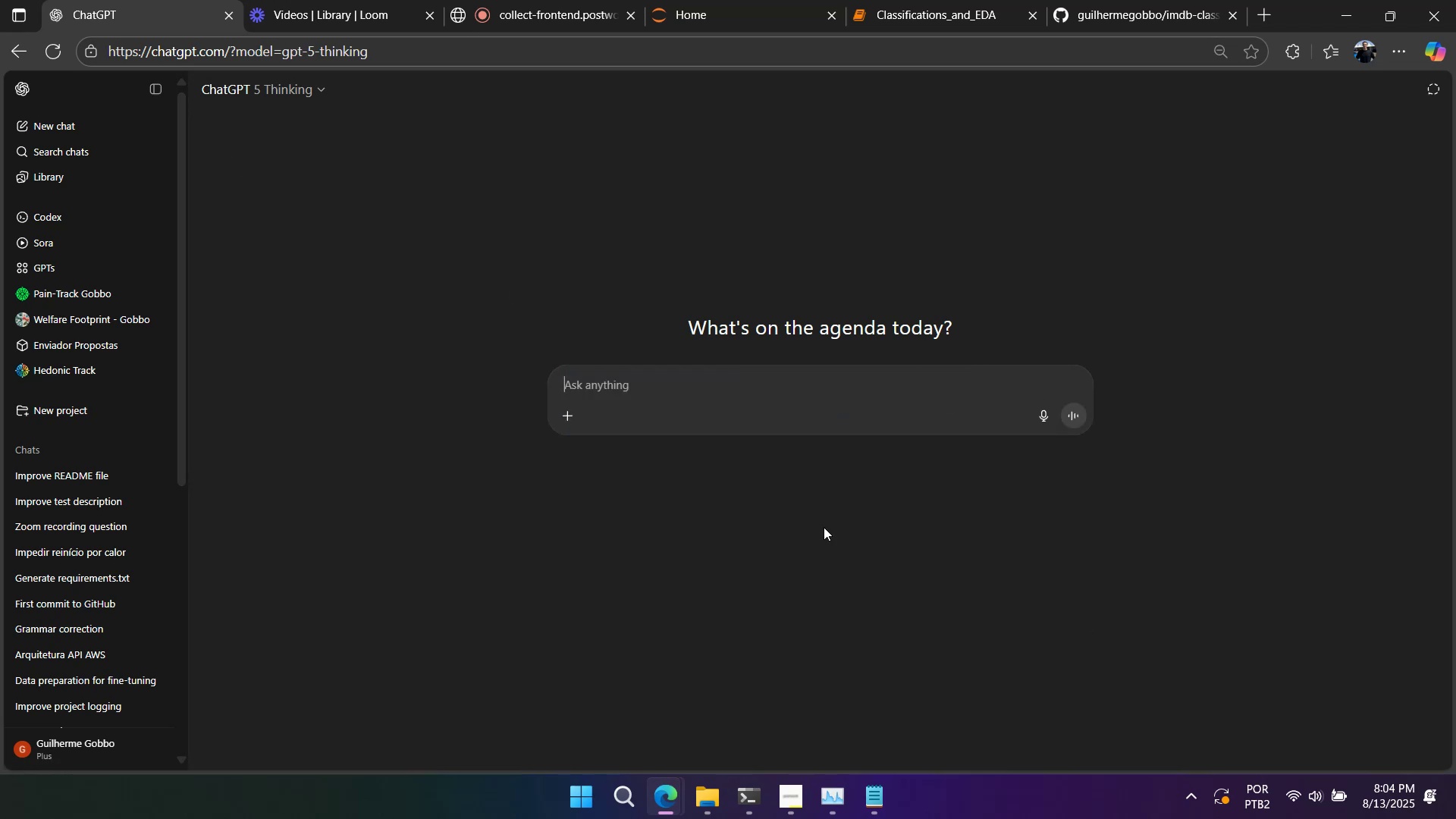 
key(Backspace)
 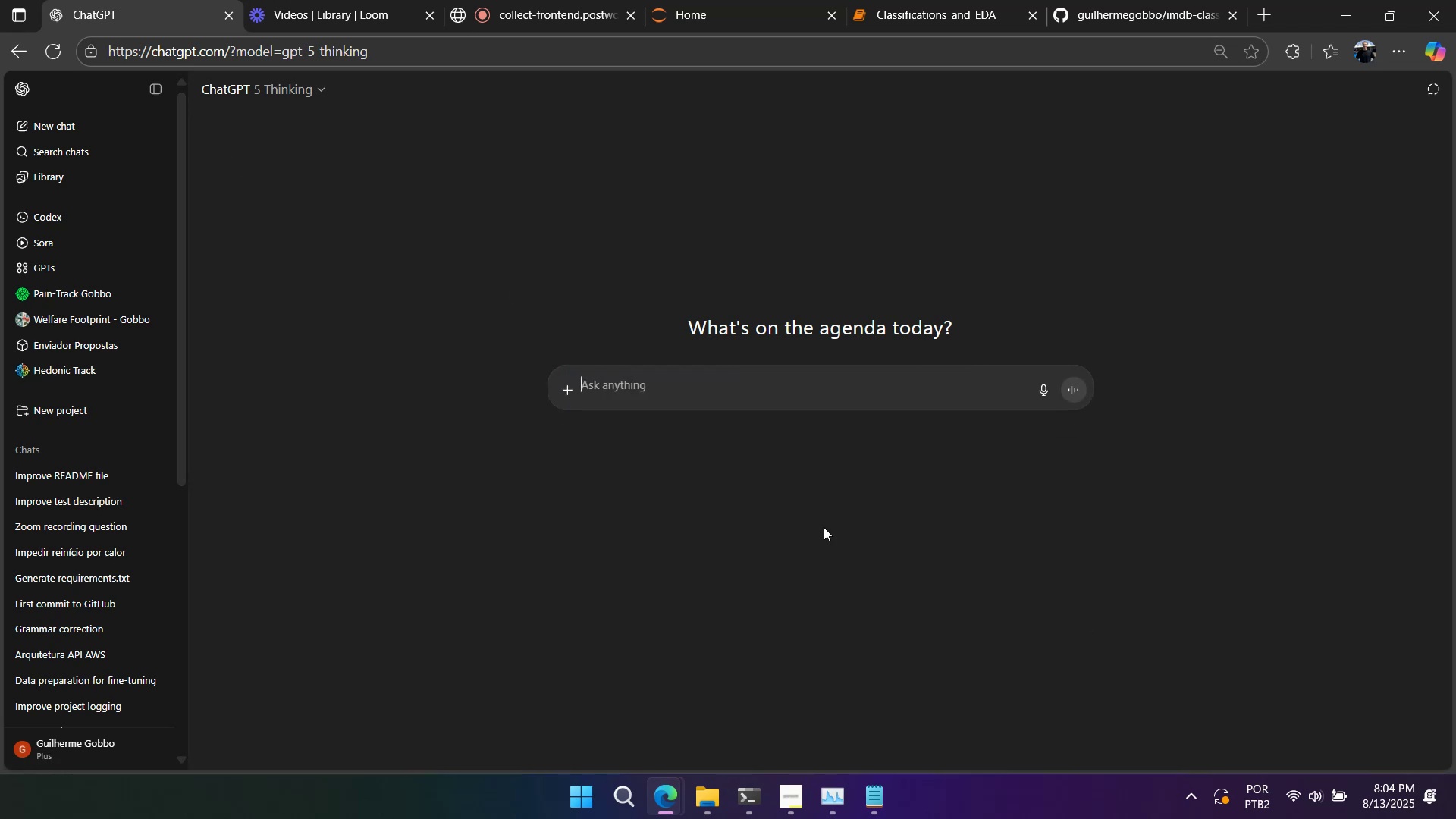 
key(Backspace)
 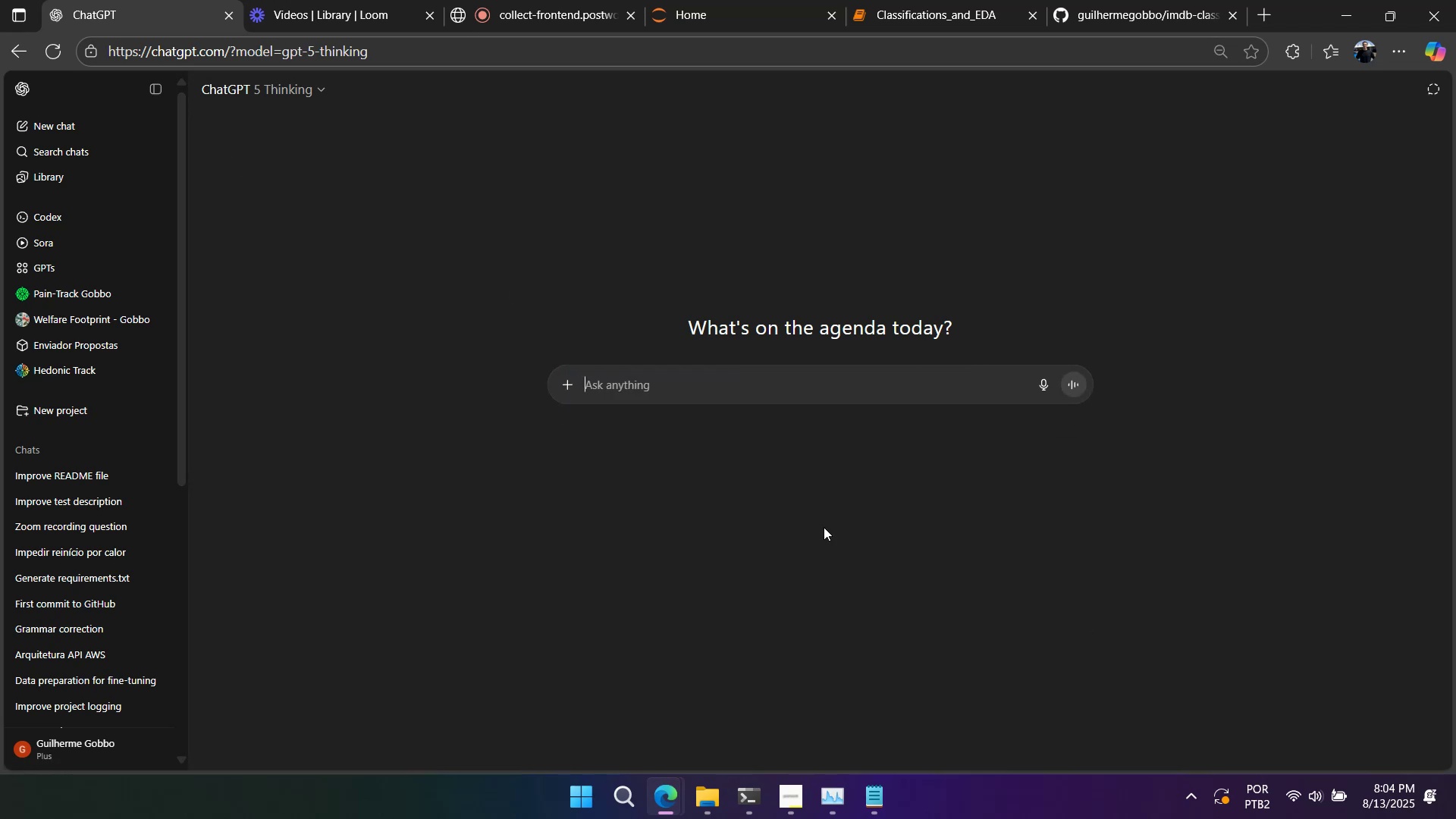 
key(Control+V)
 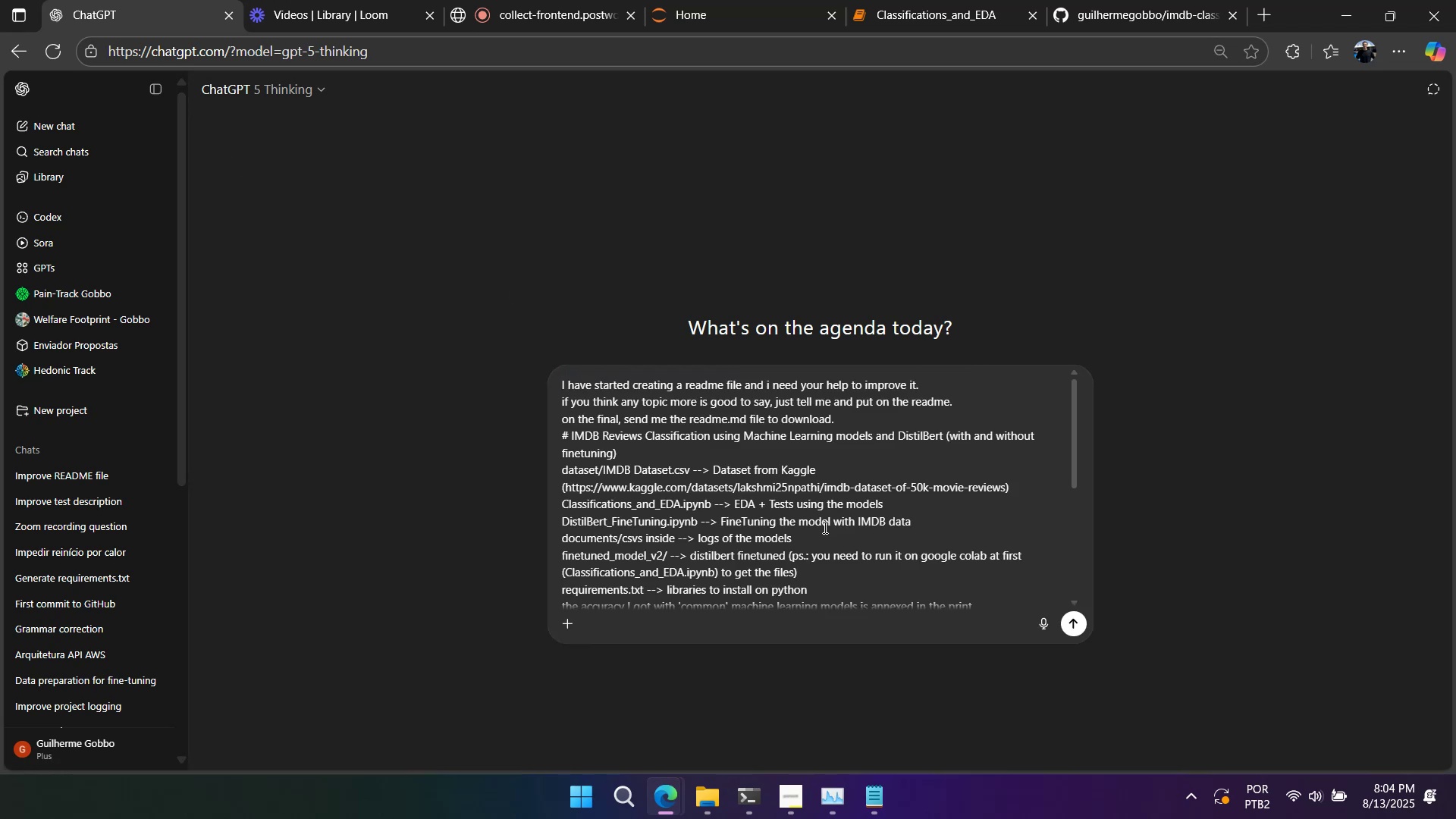 
scroll: coordinate [814, 513], scroll_direction: down, amount: 13.0
 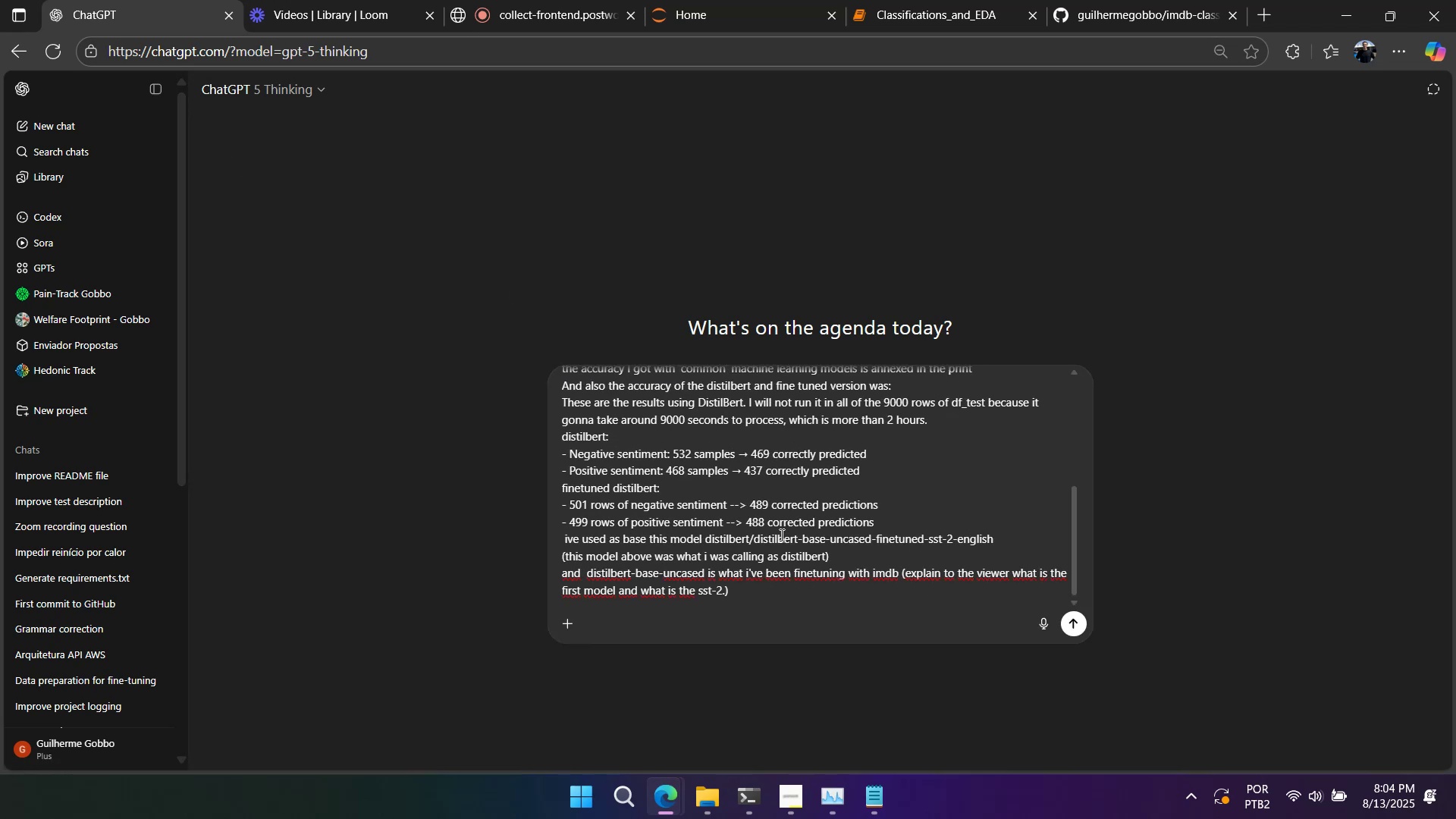 
scroll: coordinate [743, 530], scroll_direction: up, amount: 9.0
 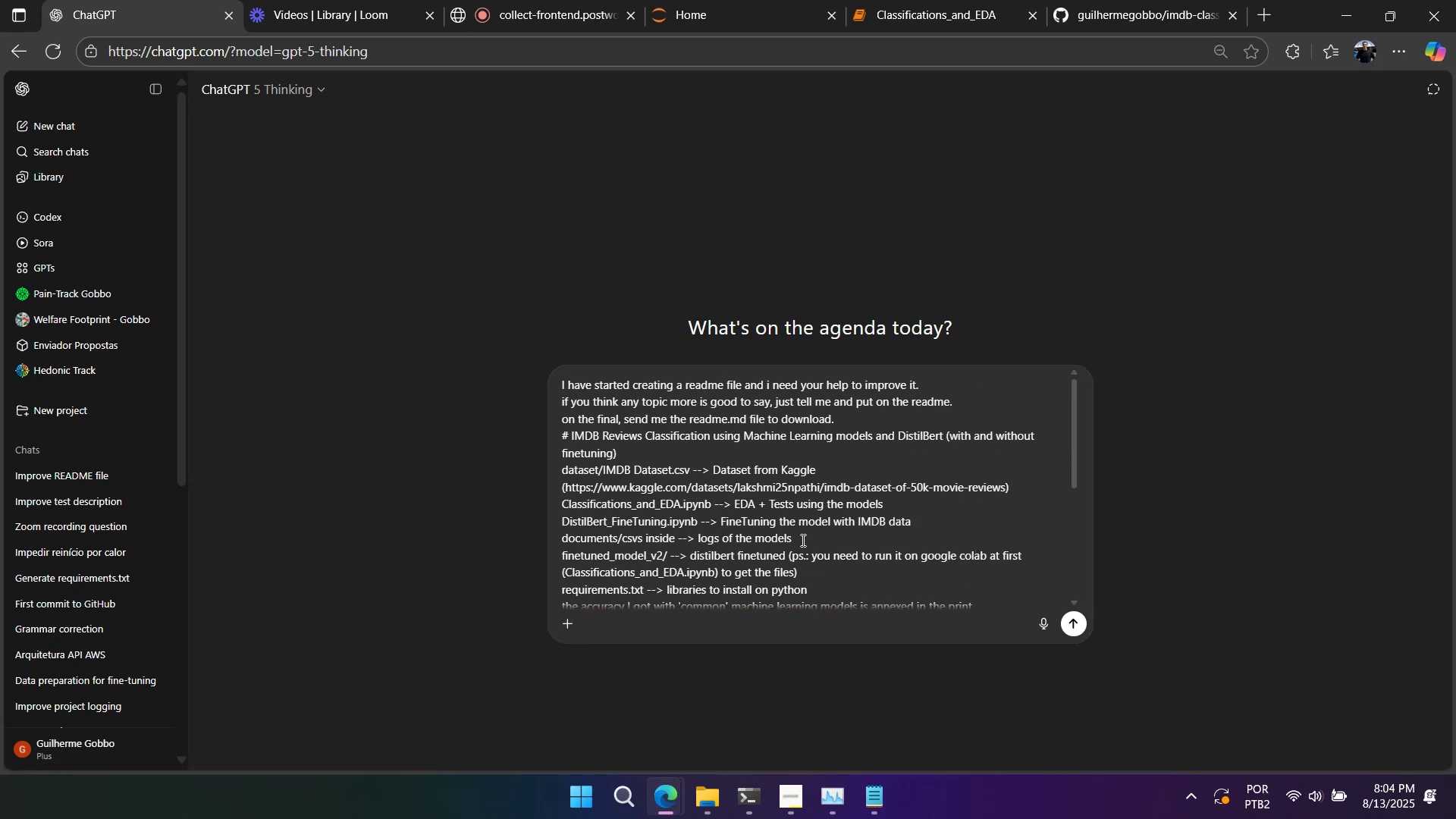 
scroll: coordinate [811, 536], scroll_direction: down, amount: 1.0
 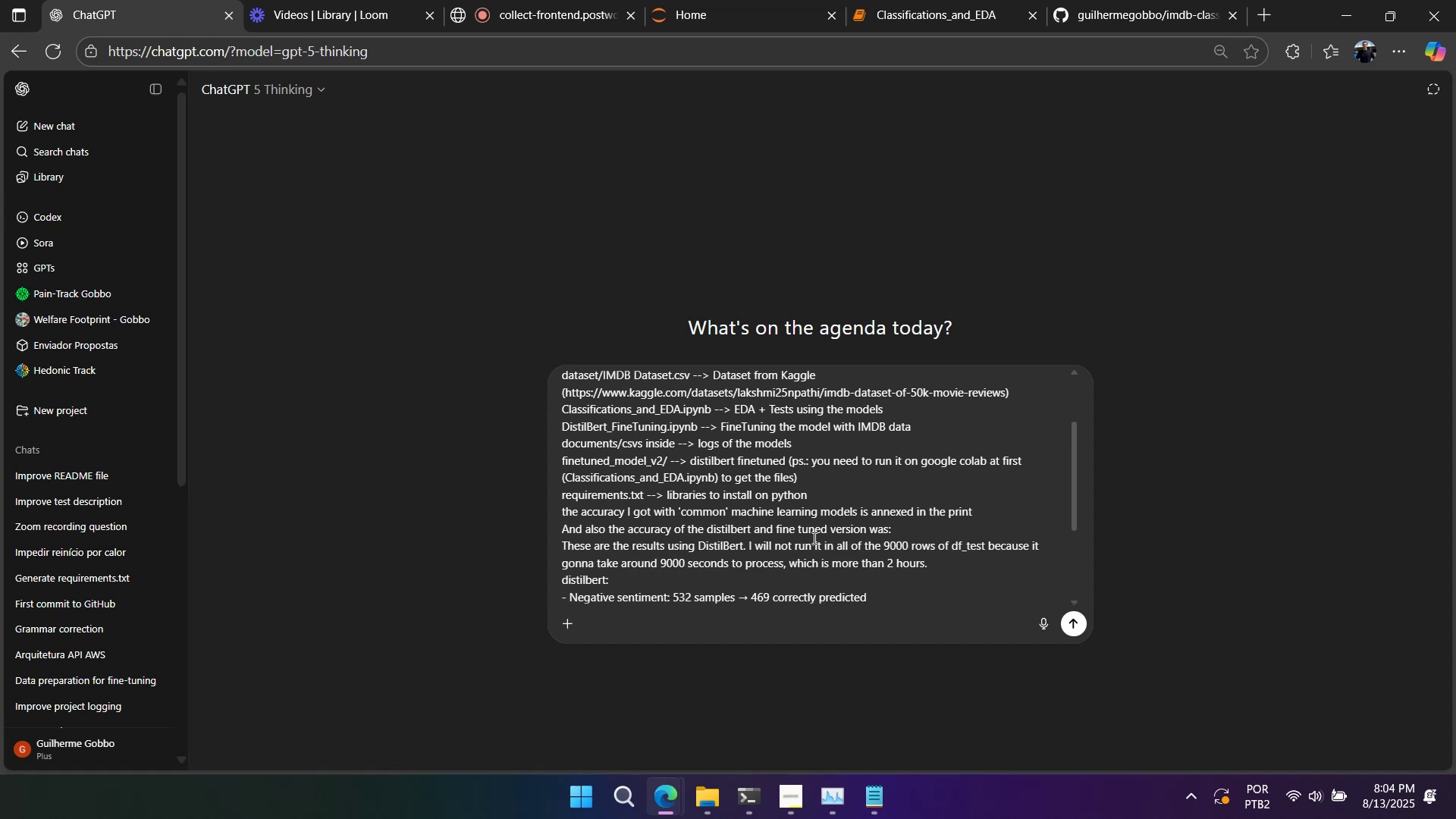 
wait(8.71)
 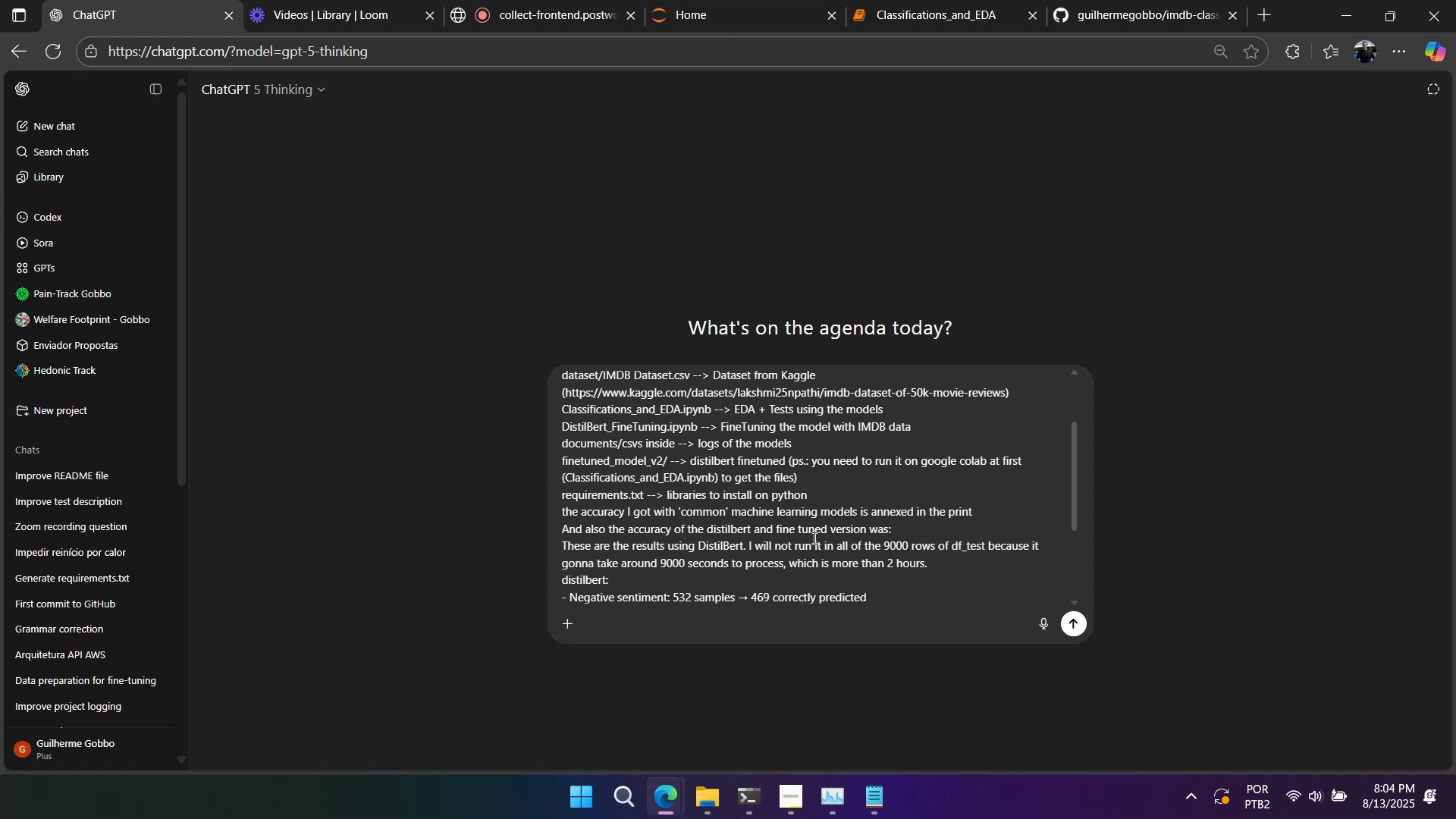 
left_click_drag(start_coordinate=[973, 511], to_coordinate=[866, 518])
 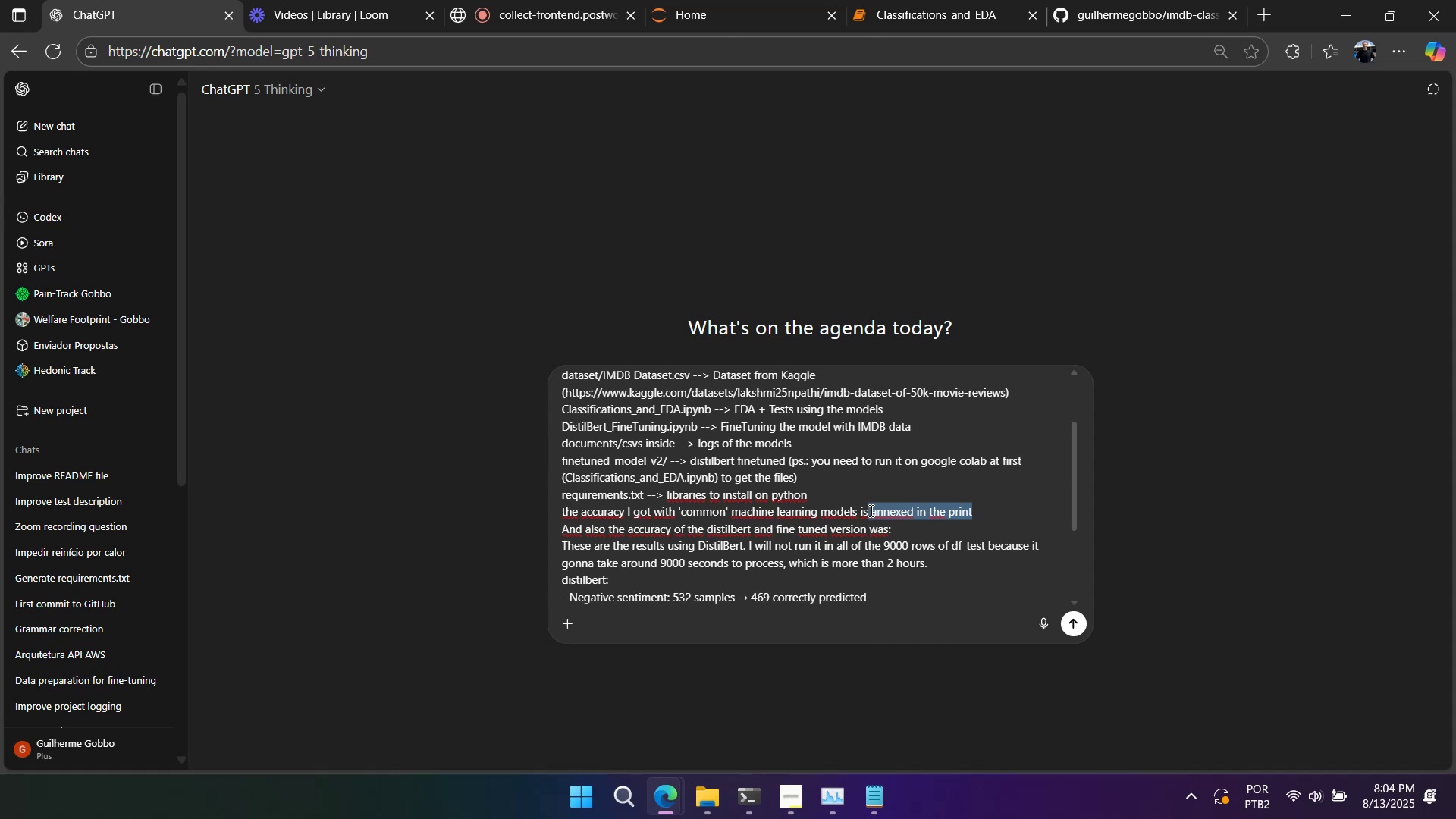 
type(/ (BEST MODELS I)
key(Backspace)
type(IVE TESTED MANY)?)
 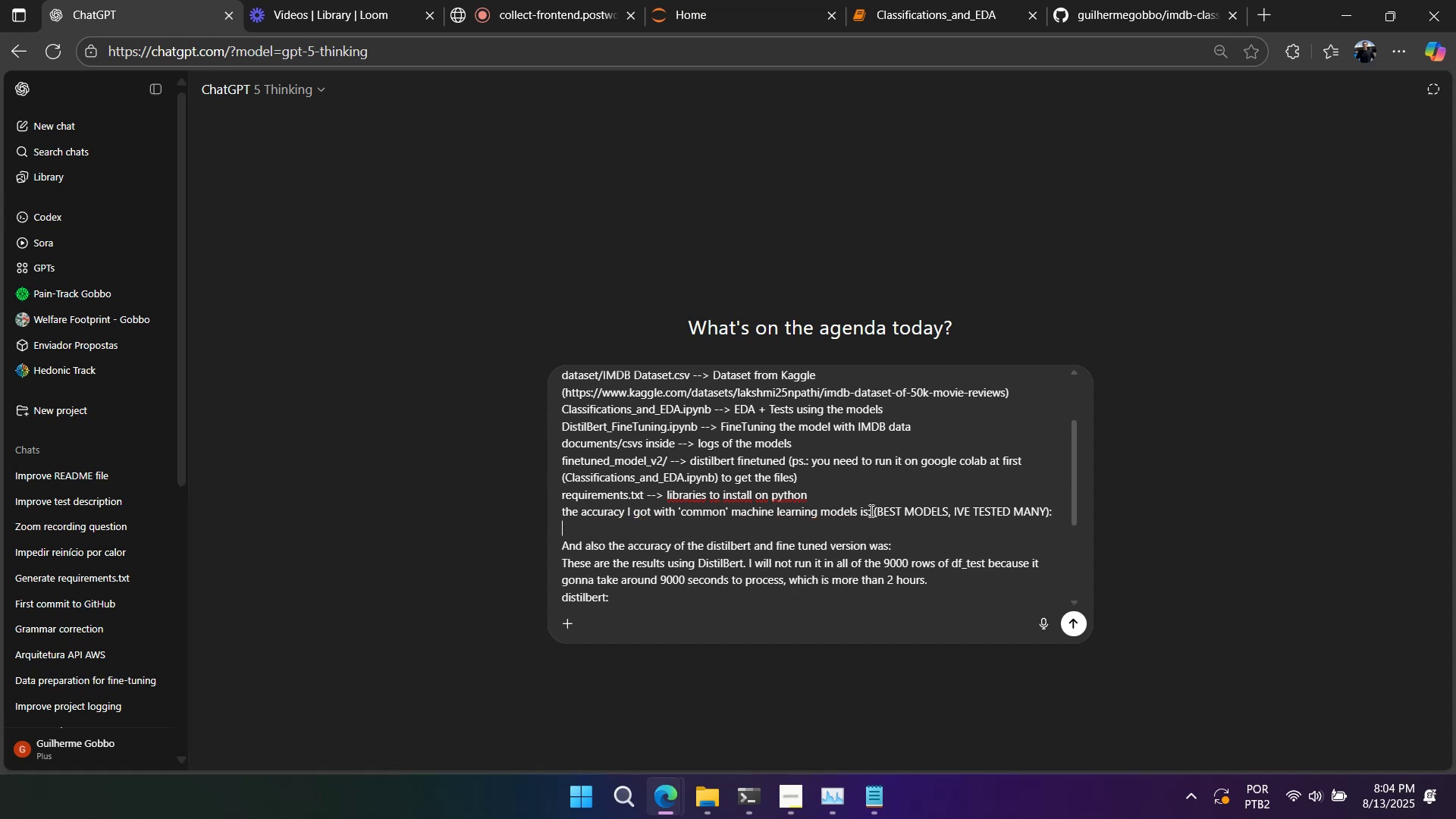 
key(Shift+Enter)
 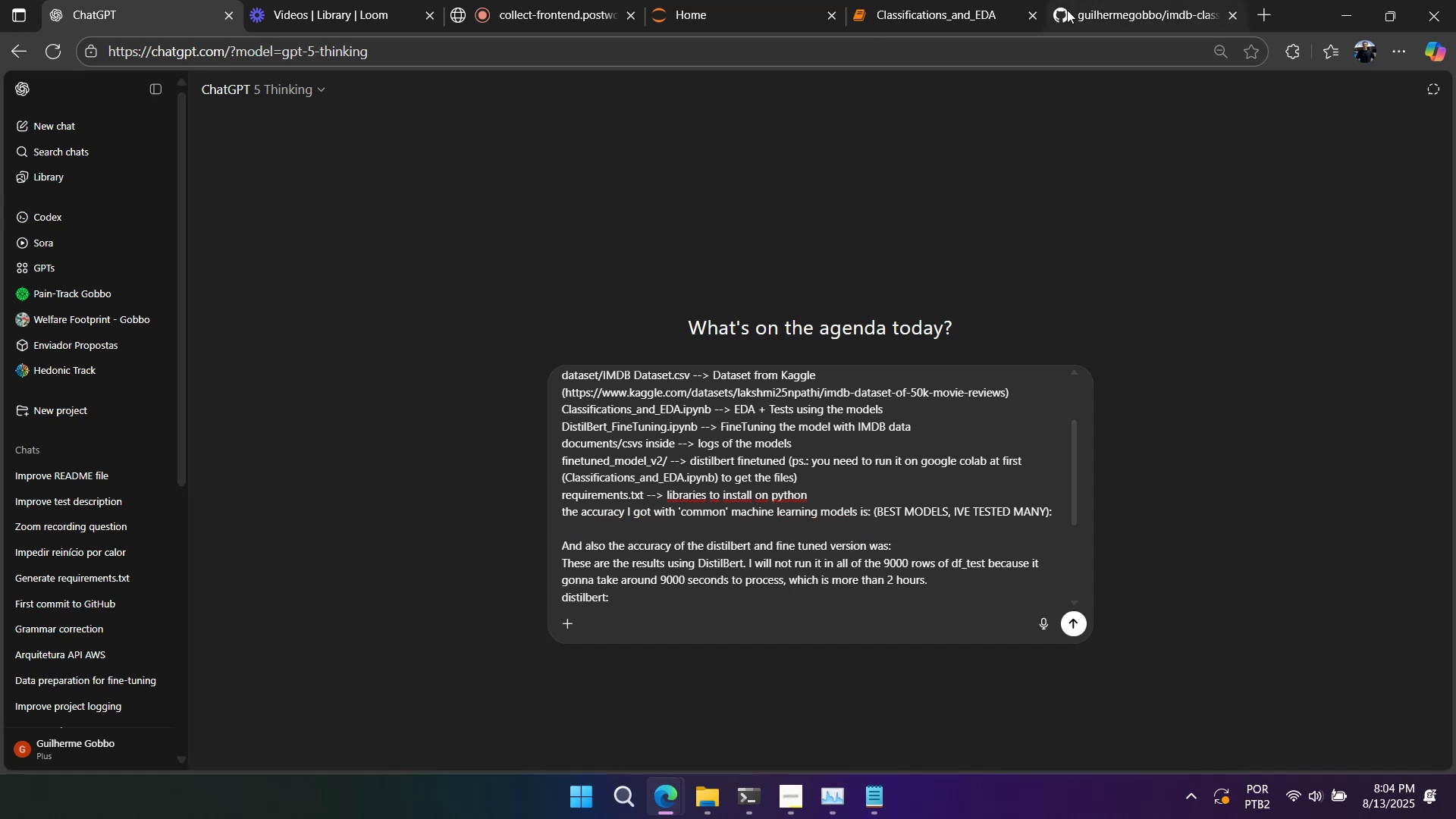 
key(Control+A)
 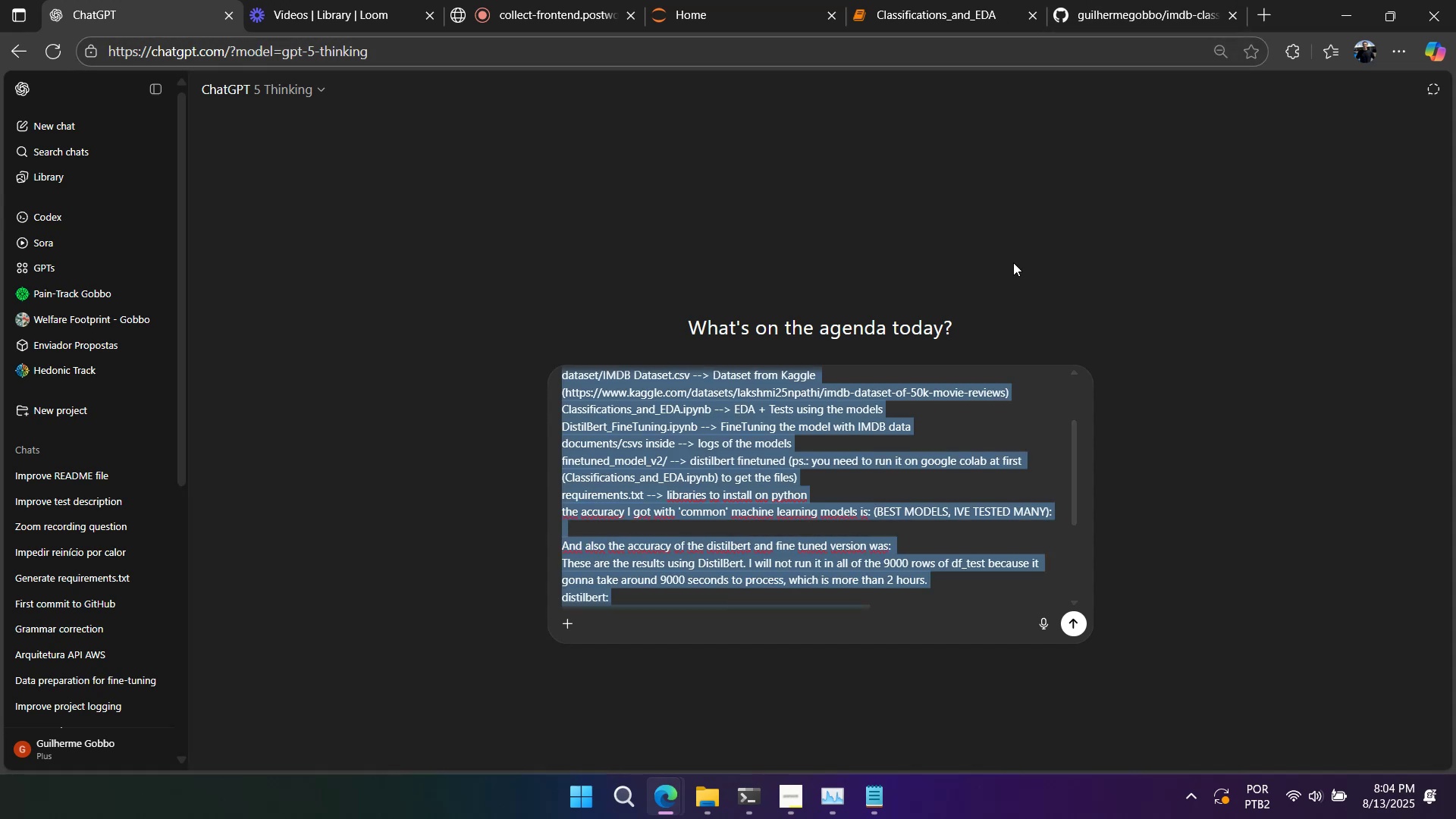 
key(Backspace)
 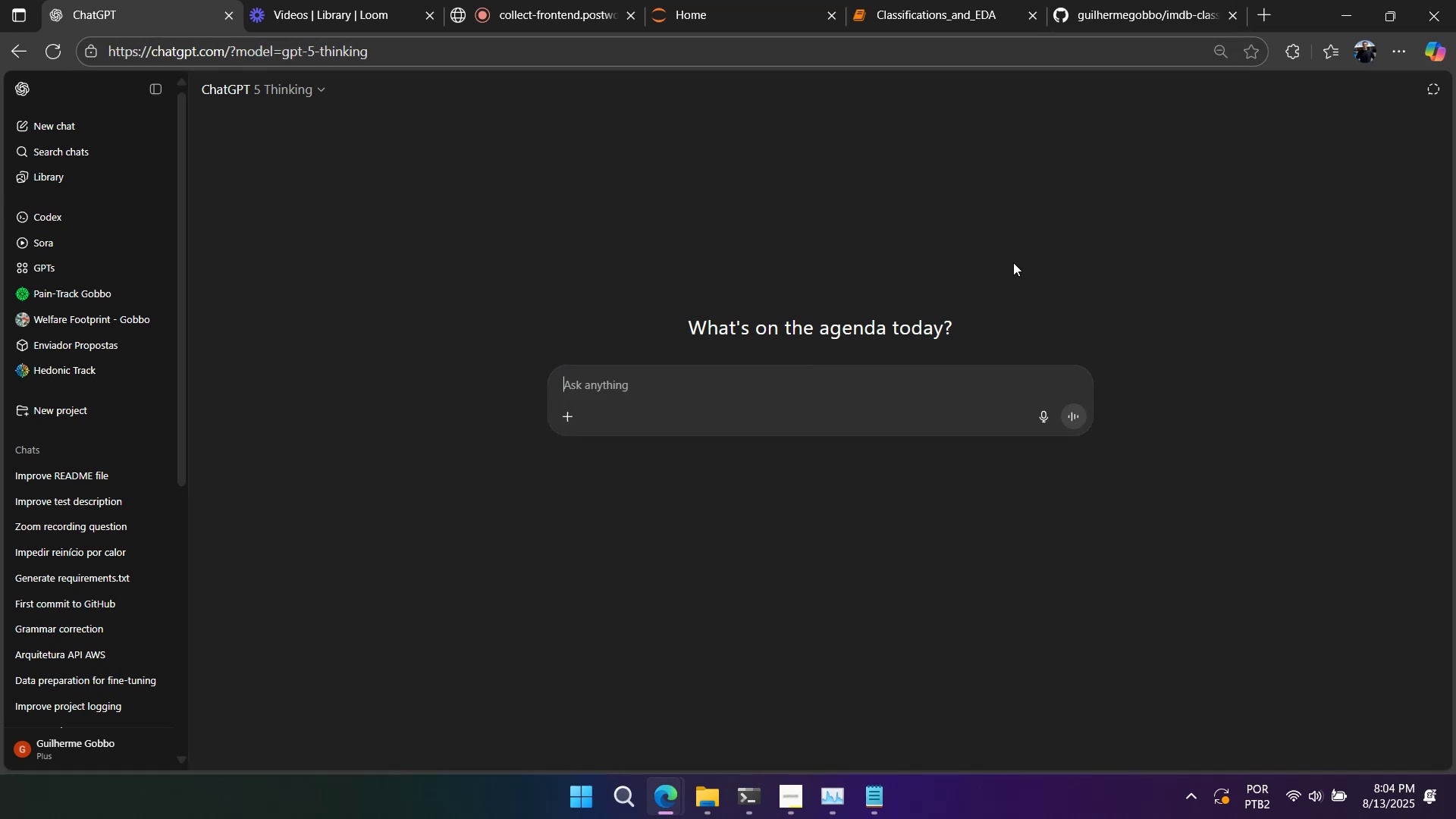 
key(Alt+AltLeft)
 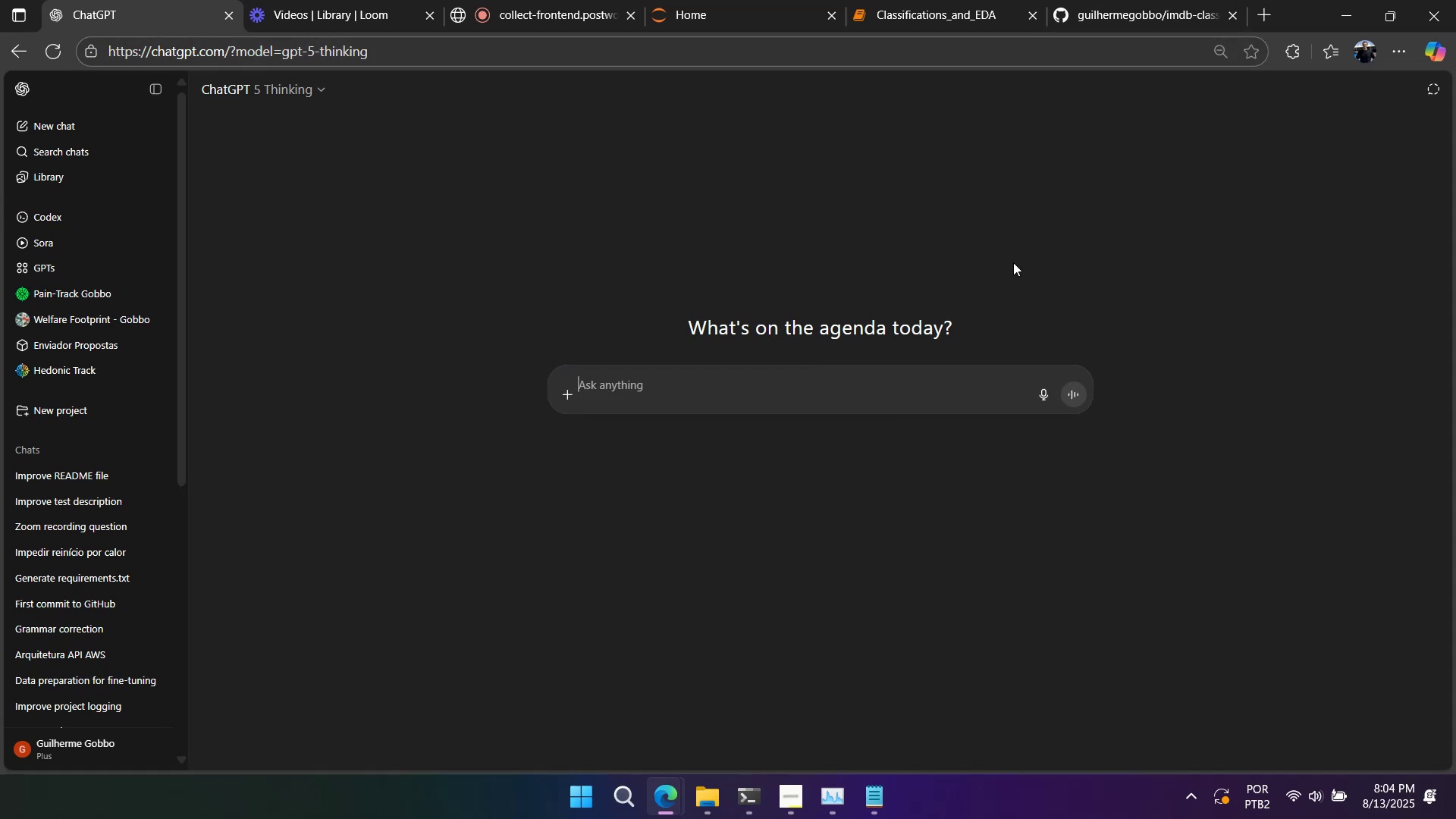 
key(Alt+Tab)
 